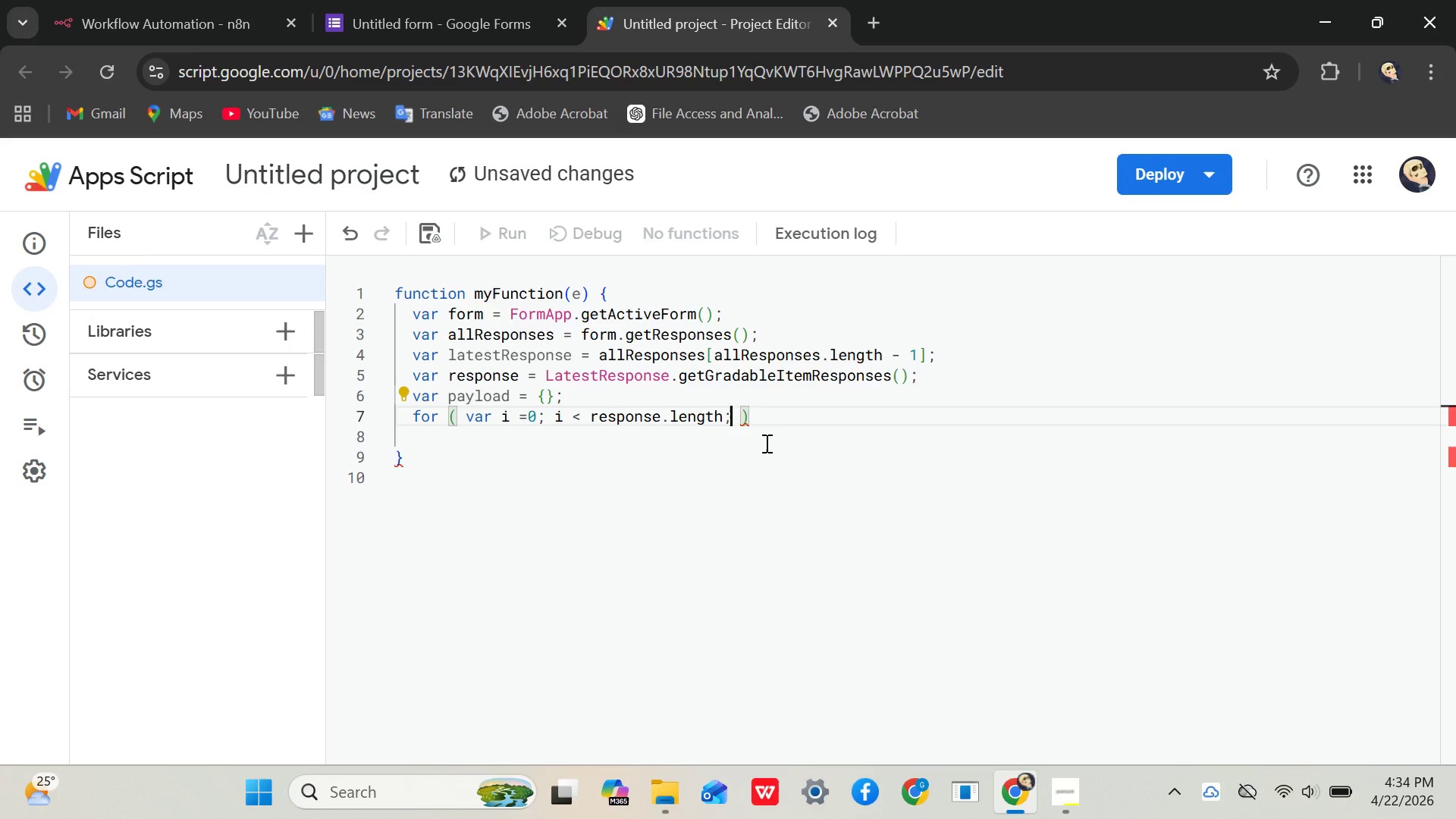 
key(Space)
 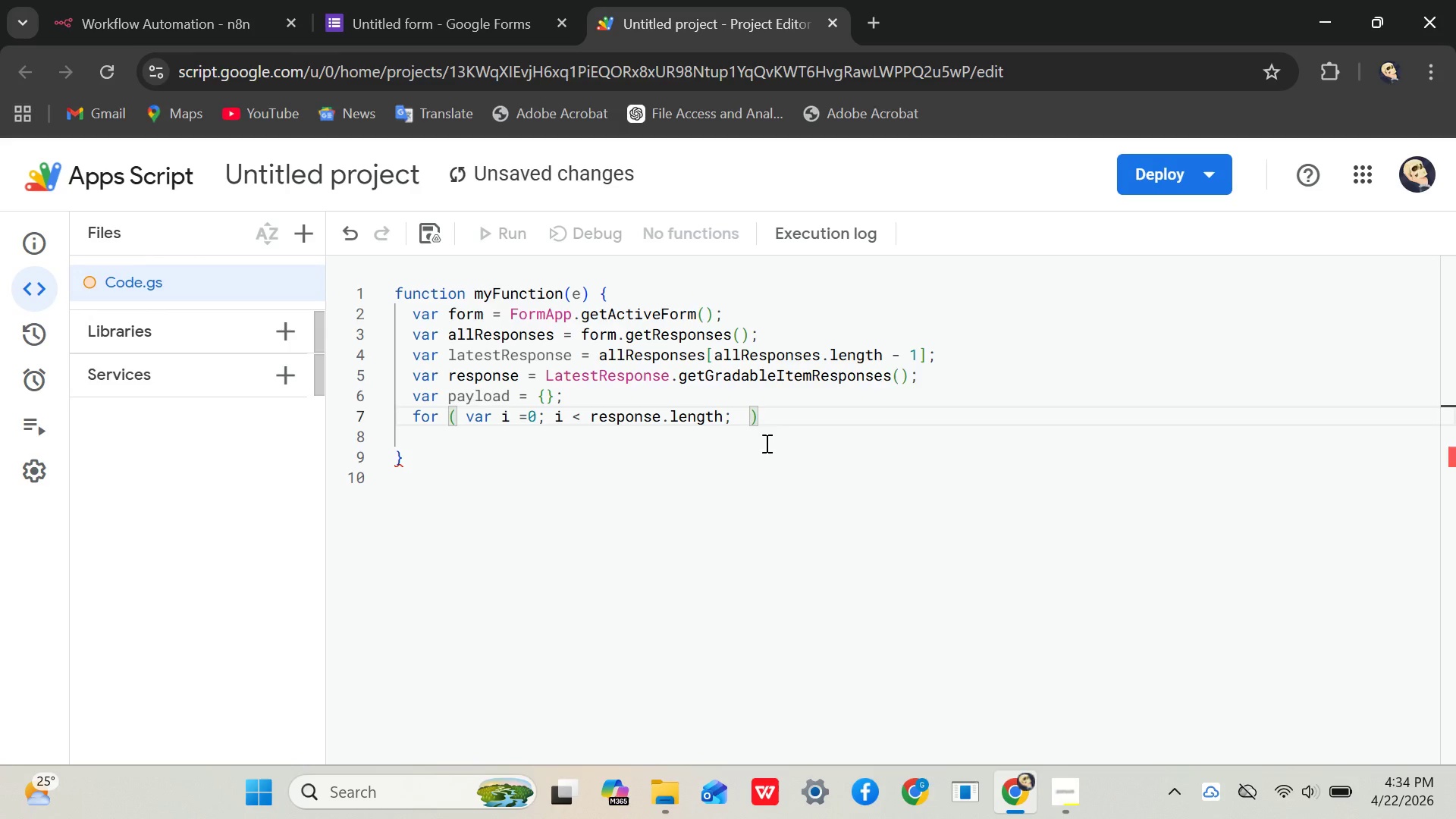 
key(I)
 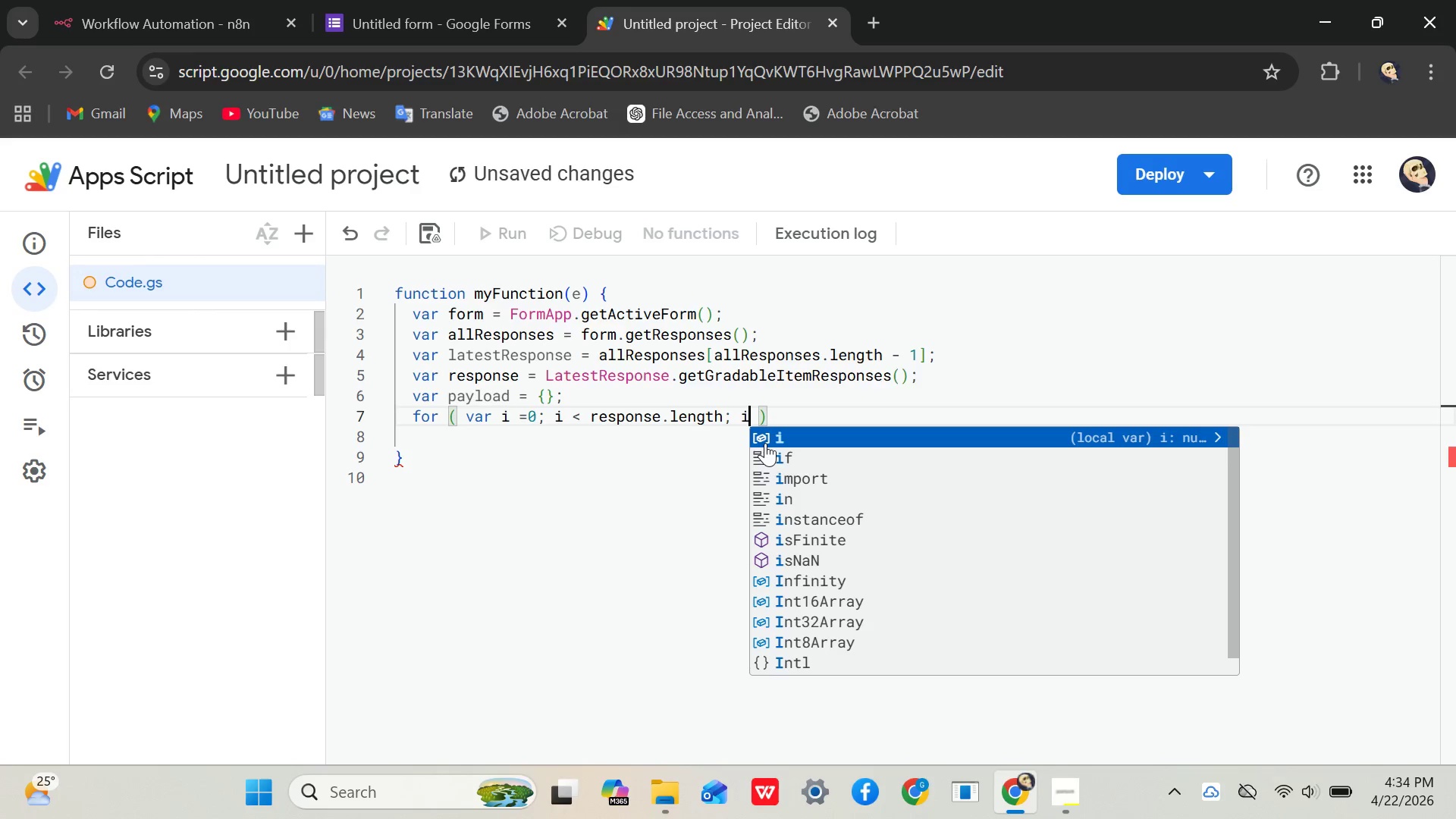 
key(Shift+Equal)
 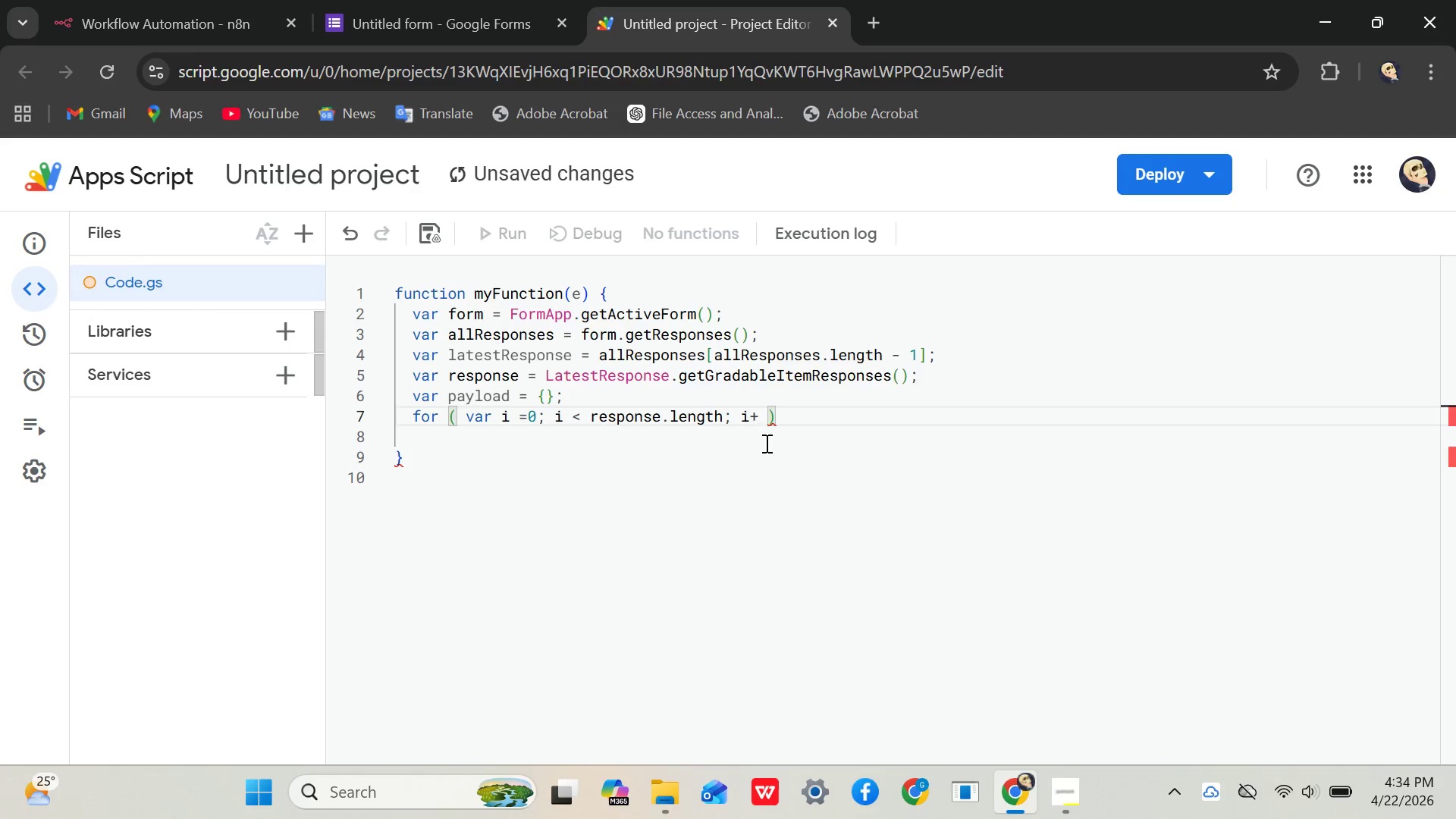 
key(Shift+Equal)
 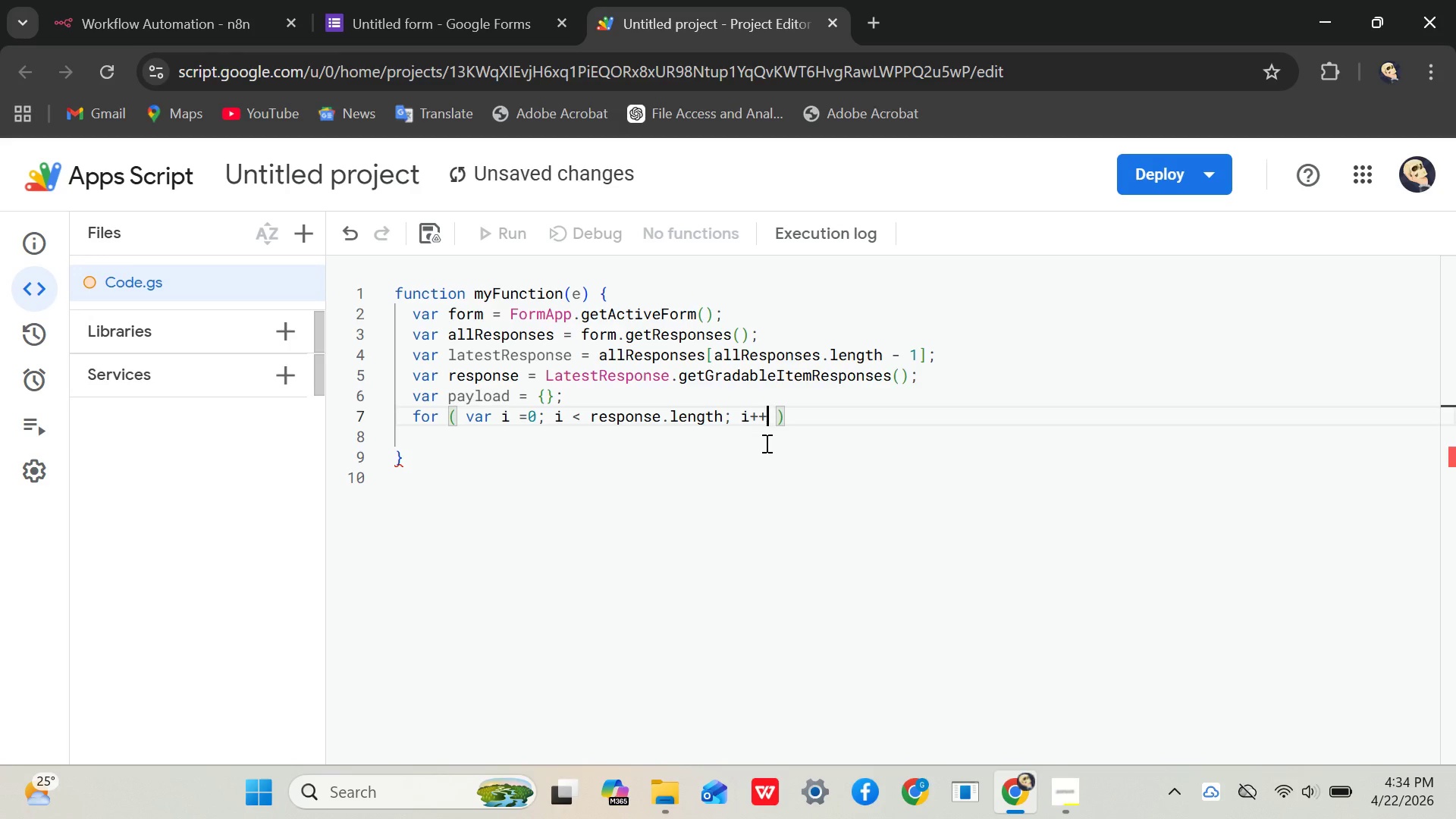 
key(ArrowRight)
 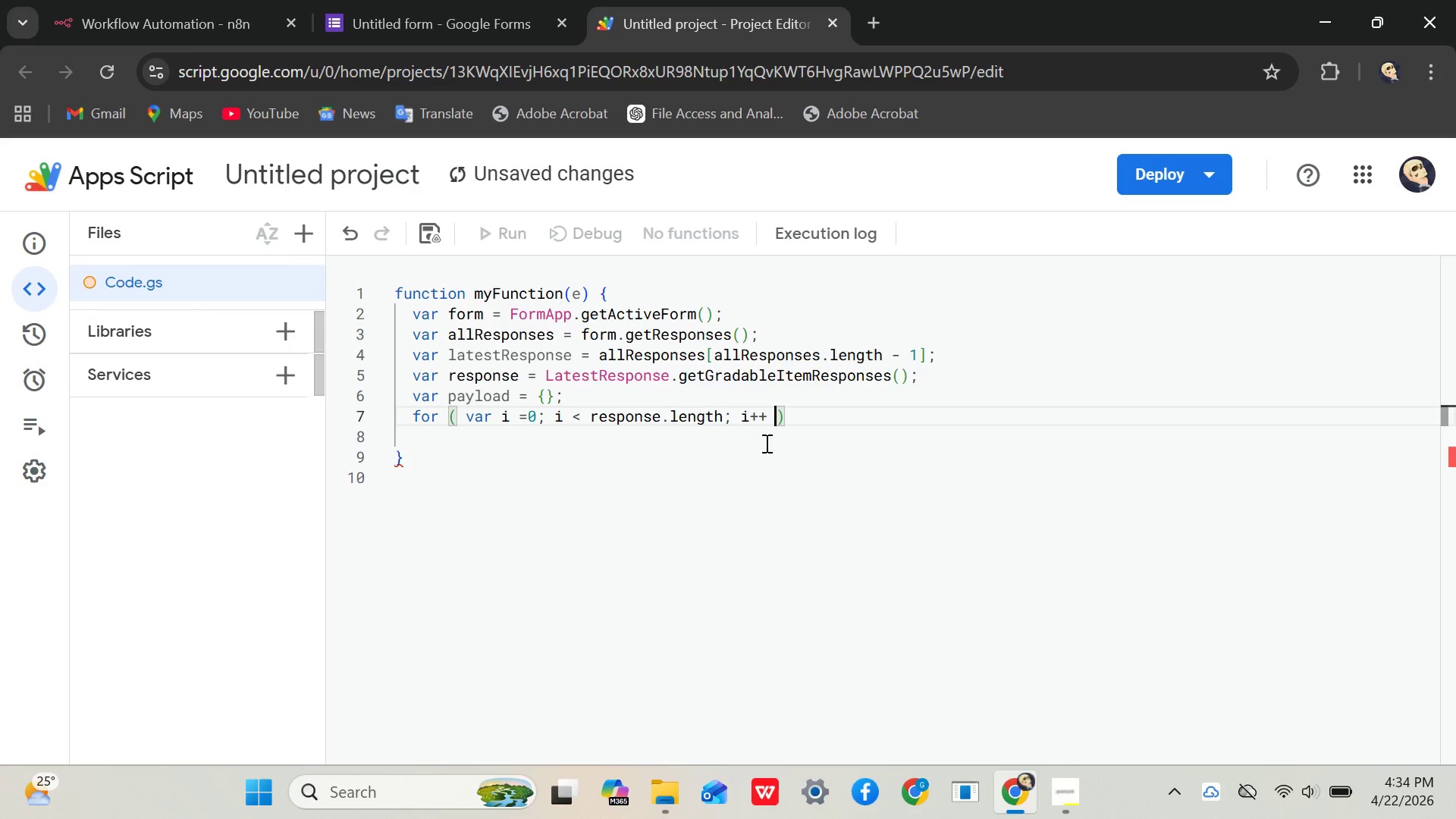 
key(Backspace)
 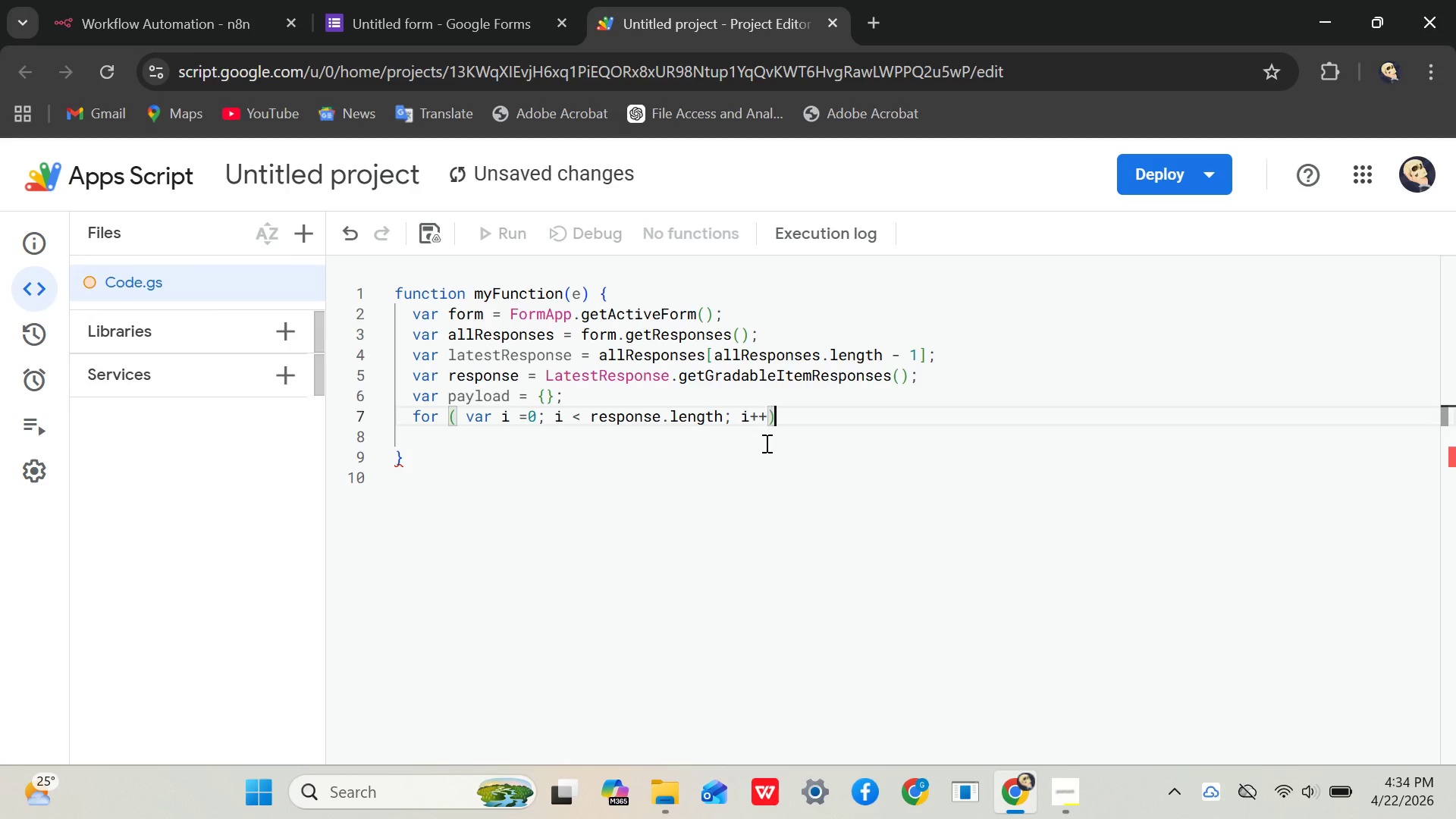 
key(ArrowRight)
 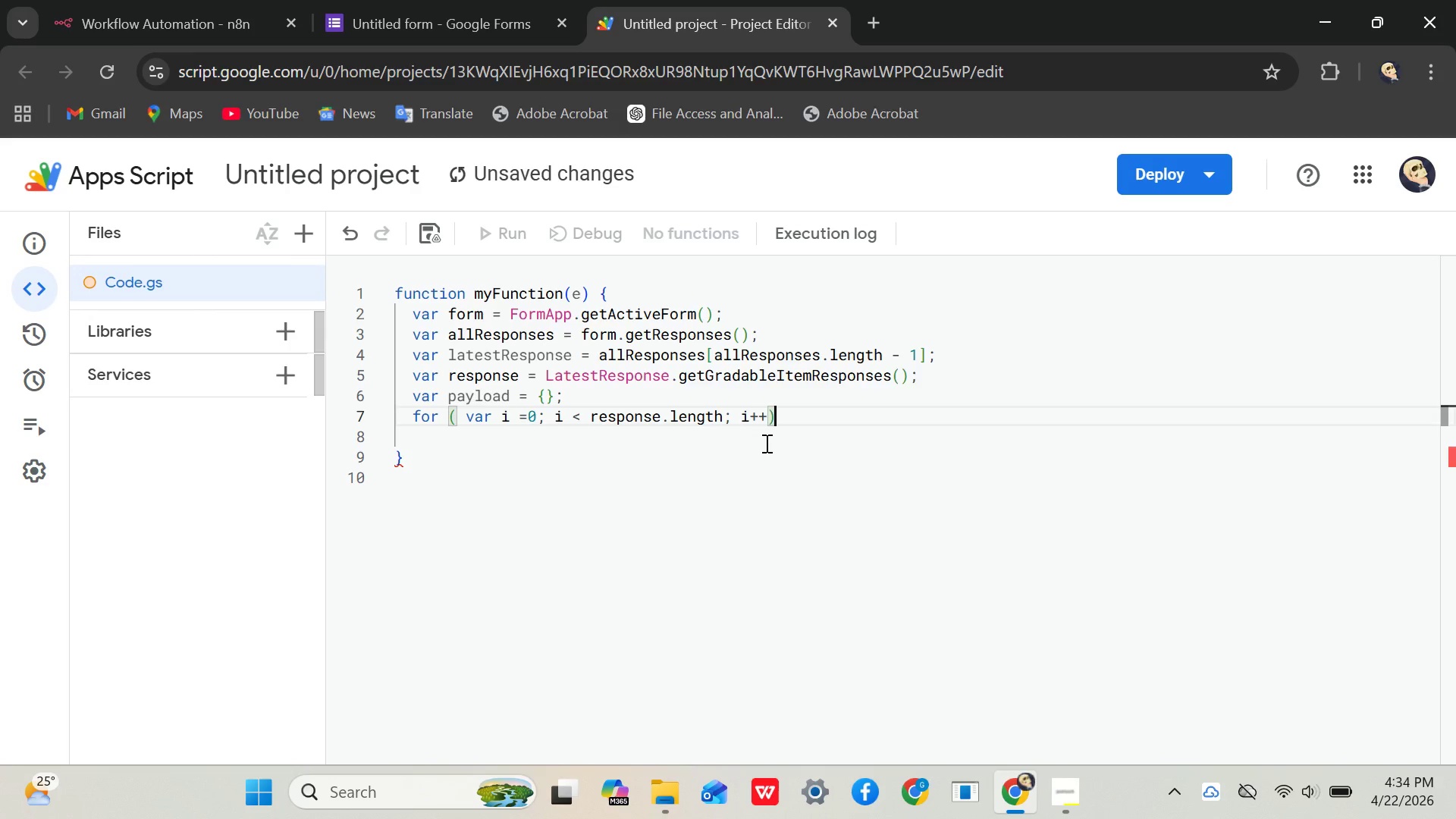 
key(Enter)
 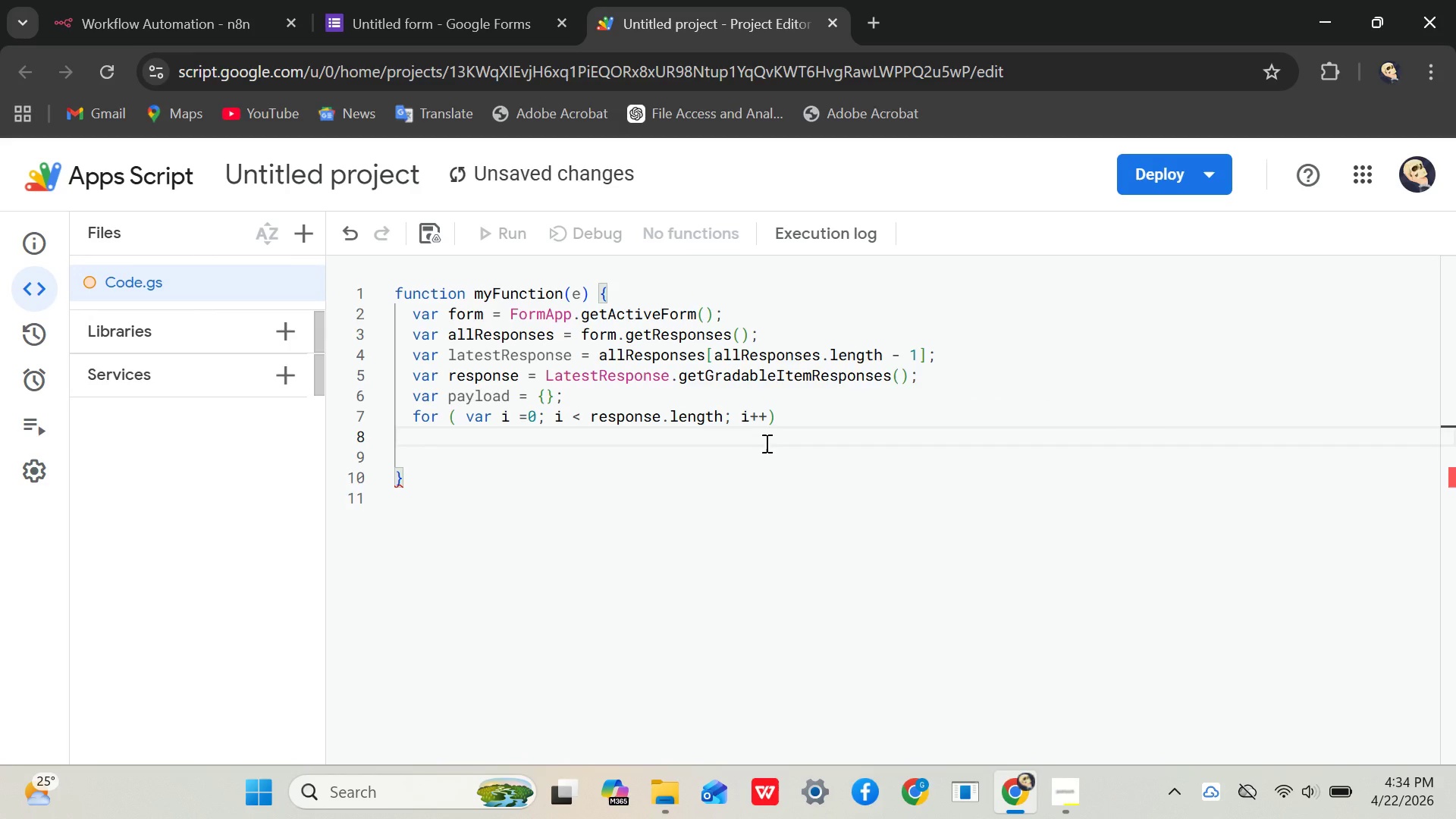 
key(Backspace)
 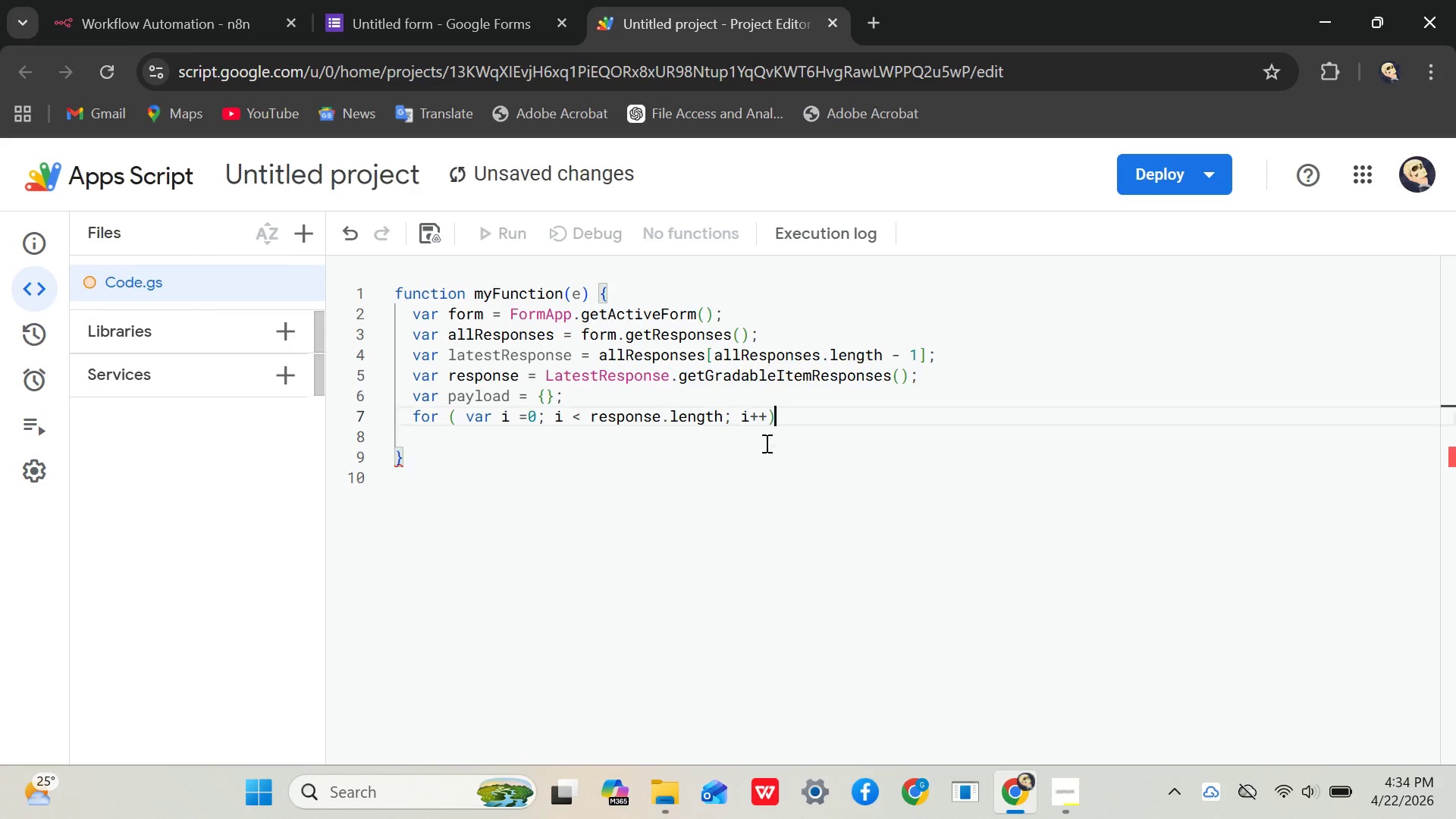 
key(Backspace)
 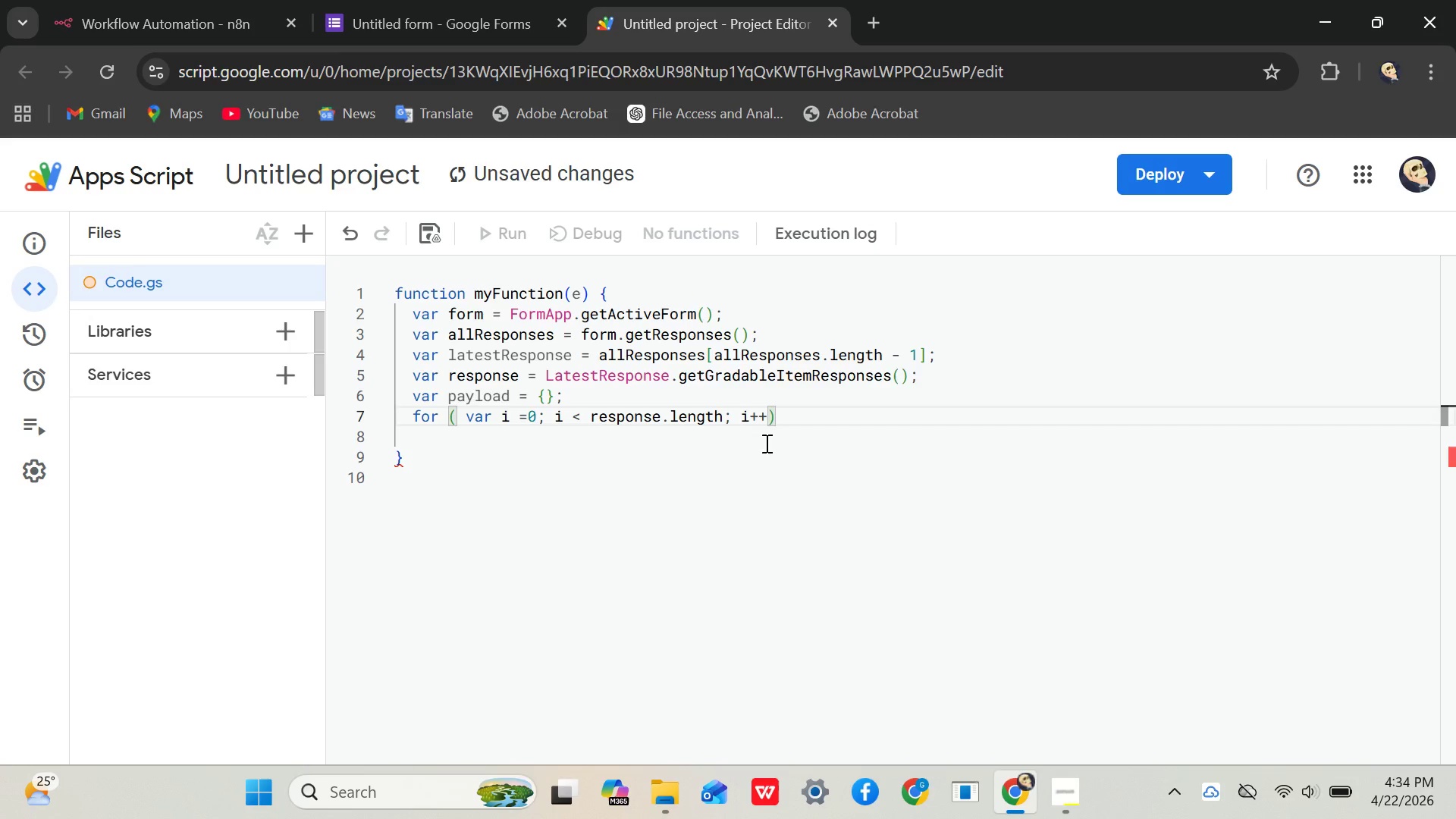 
key(Shift+BracketLeft)
 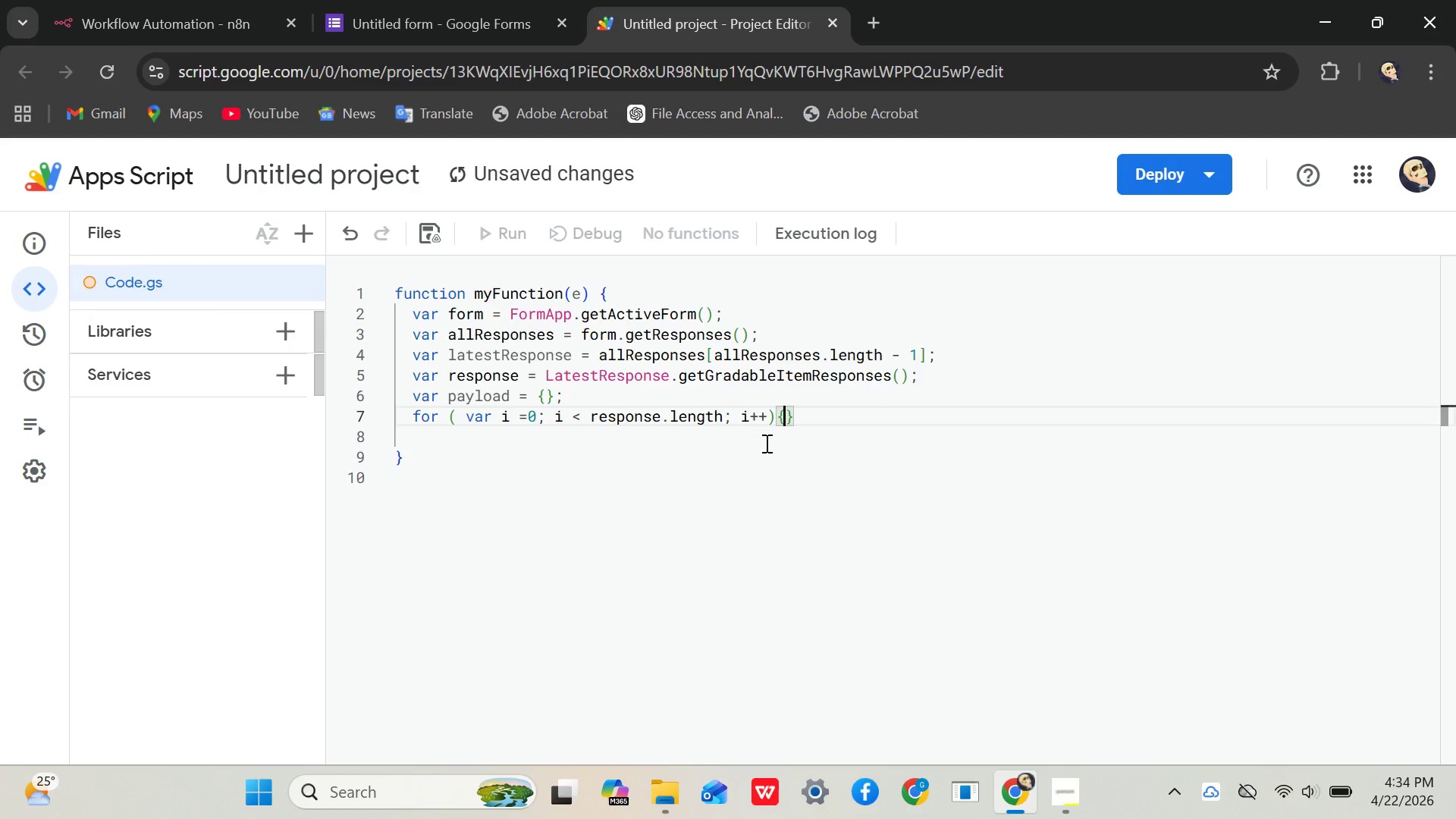 
key(Enter)
 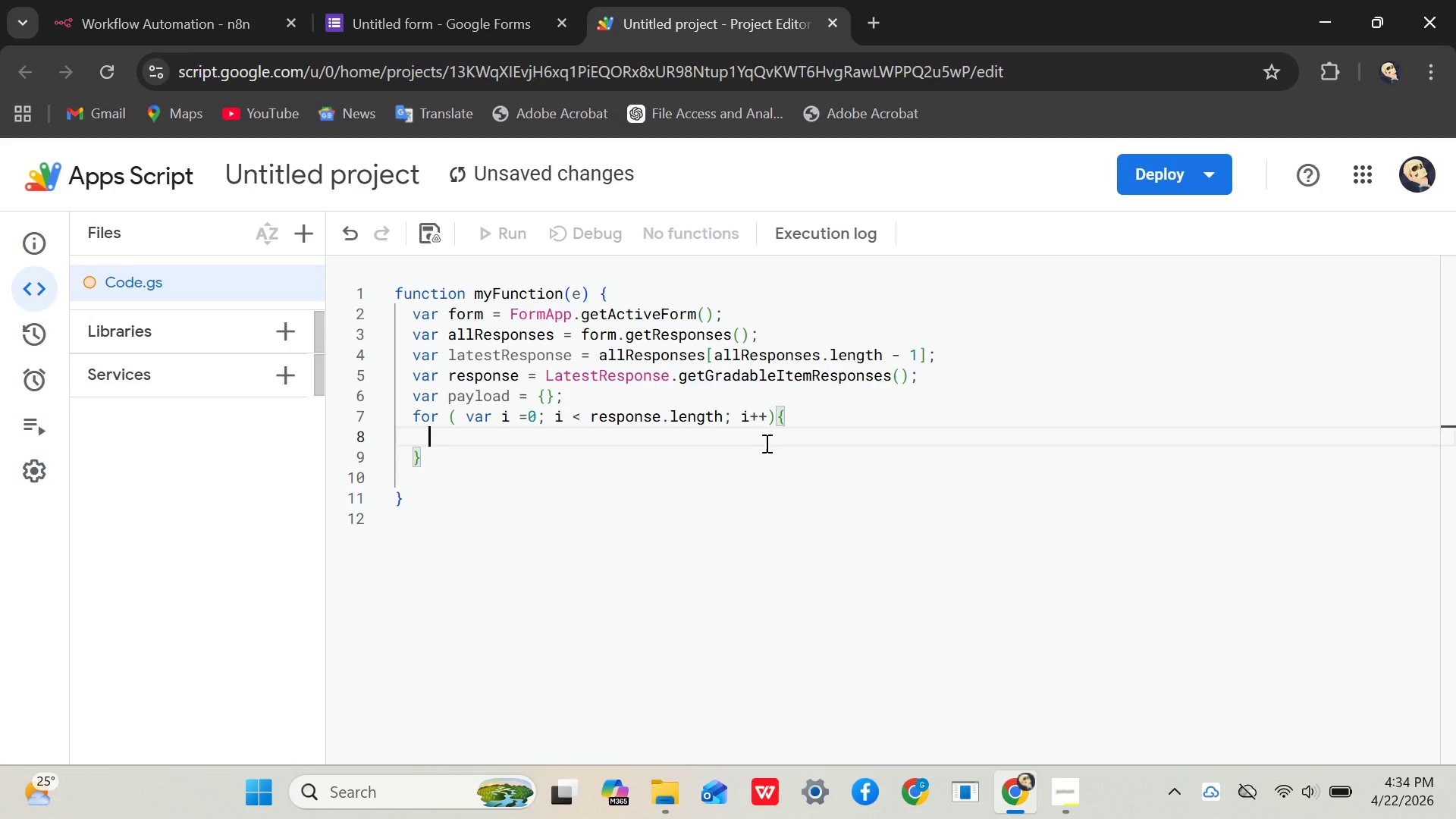 
type(var questu)
key(Backspace)
type(ion )
 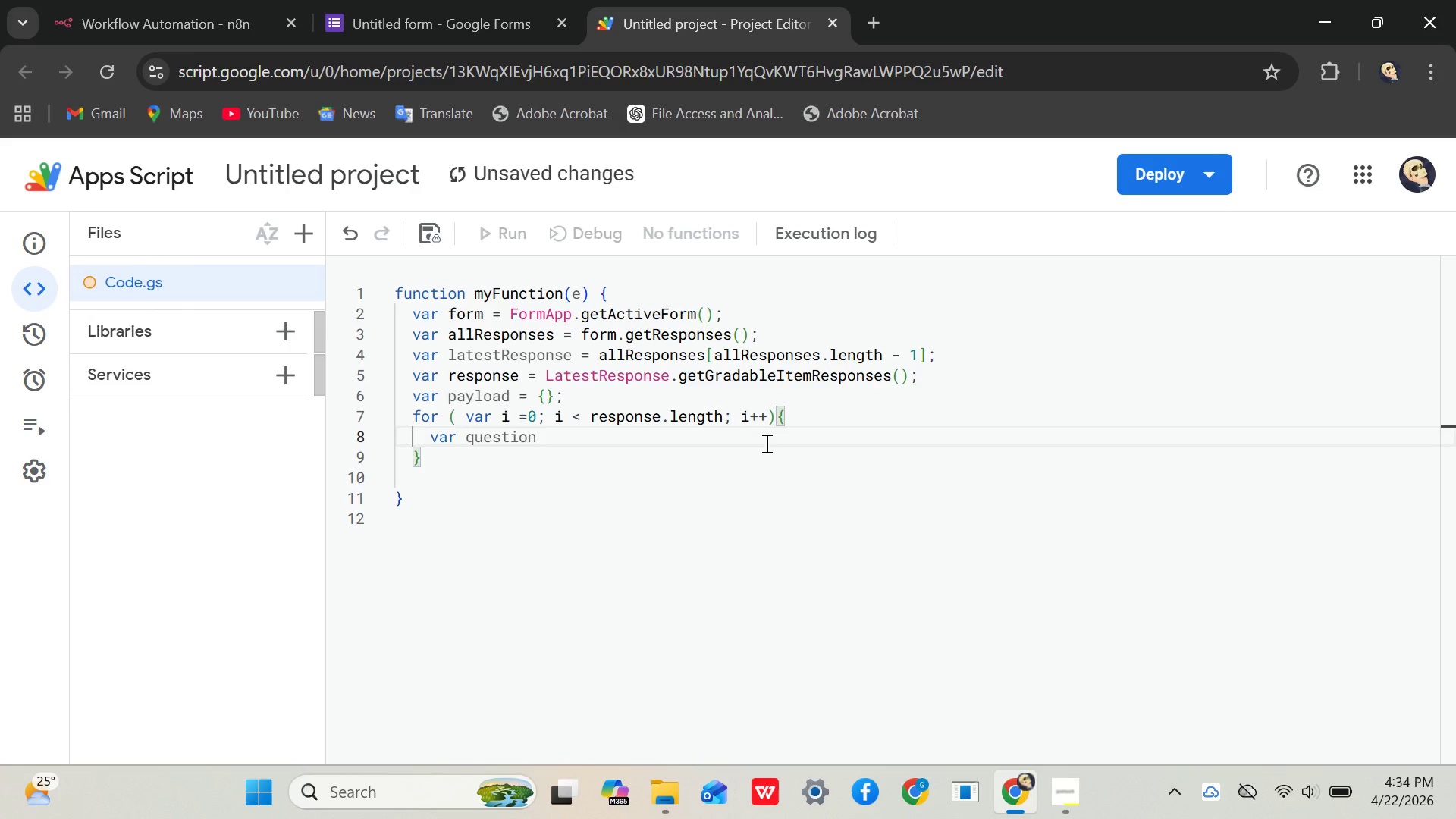 
type(= response )
 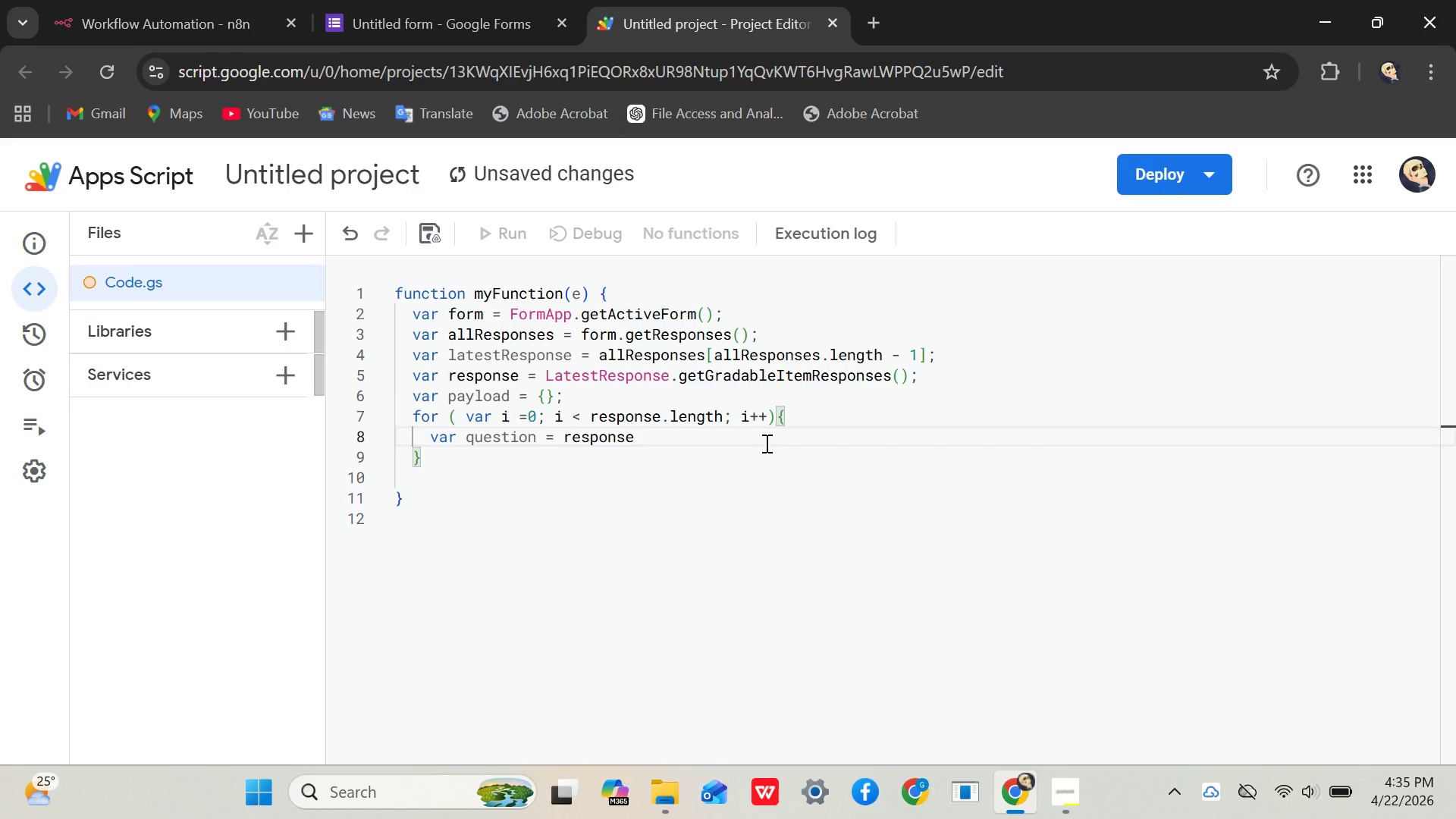 
key(Backspace)
 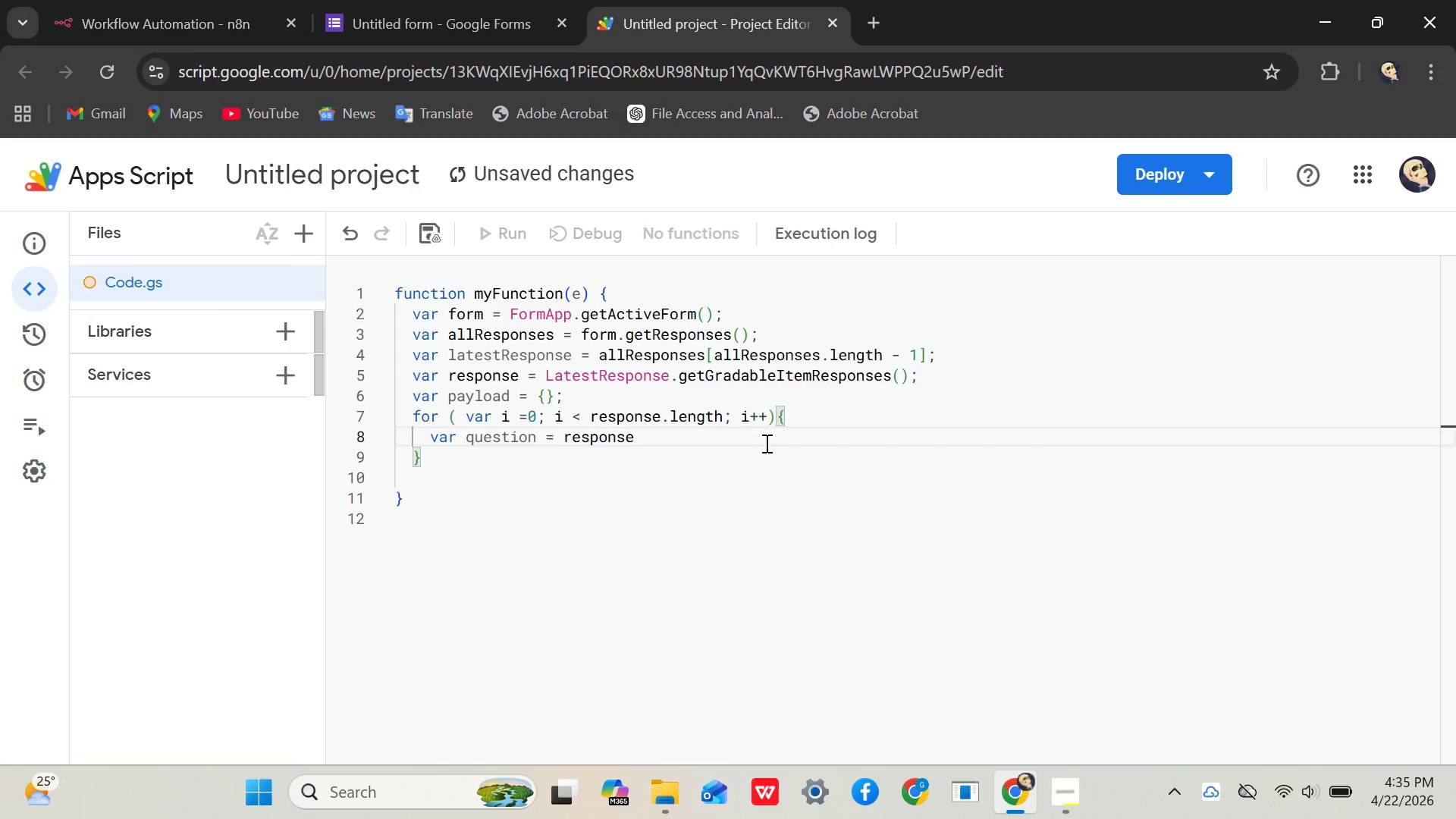 
key(Enter)
 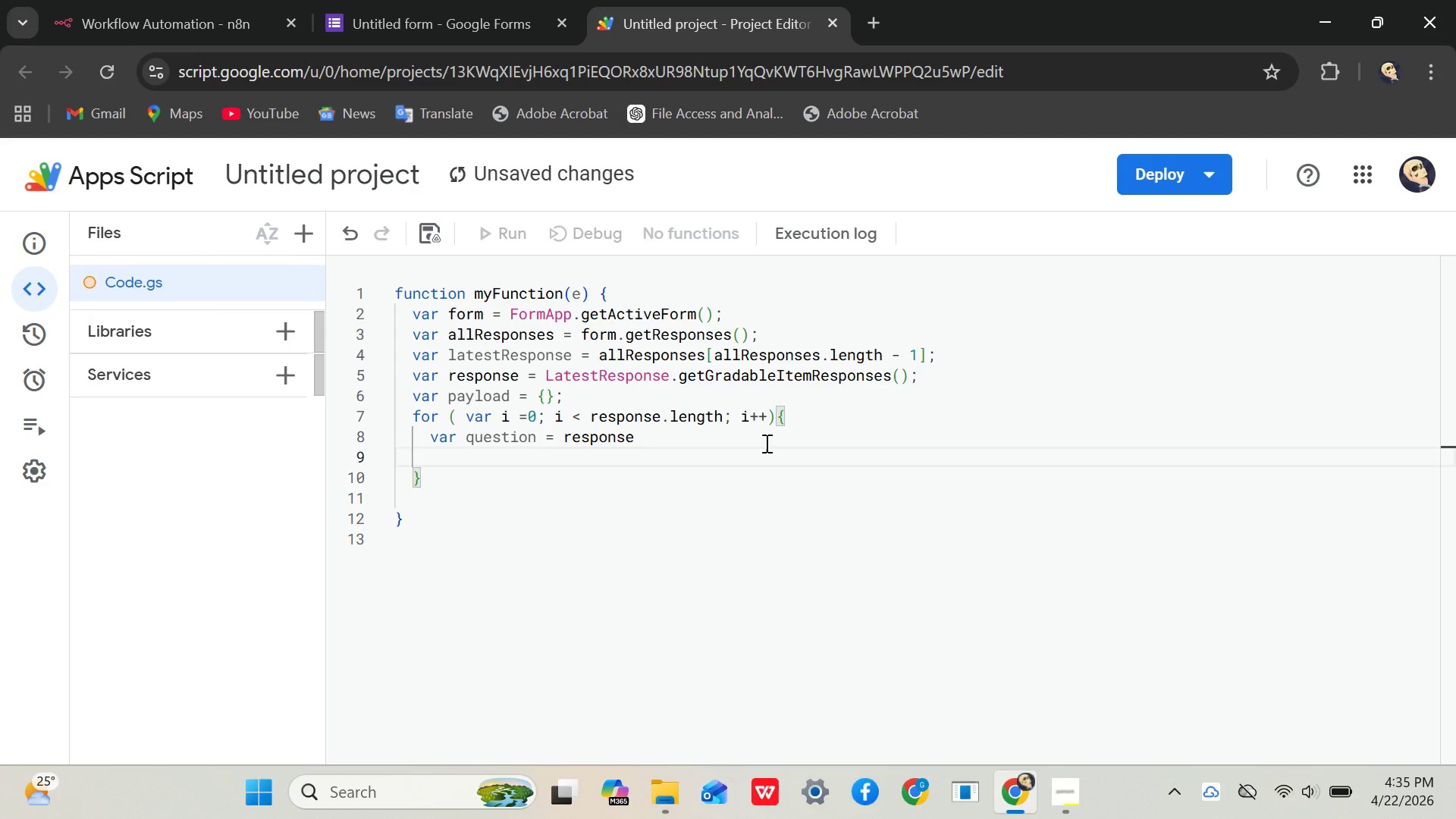 
key(Backspace)
 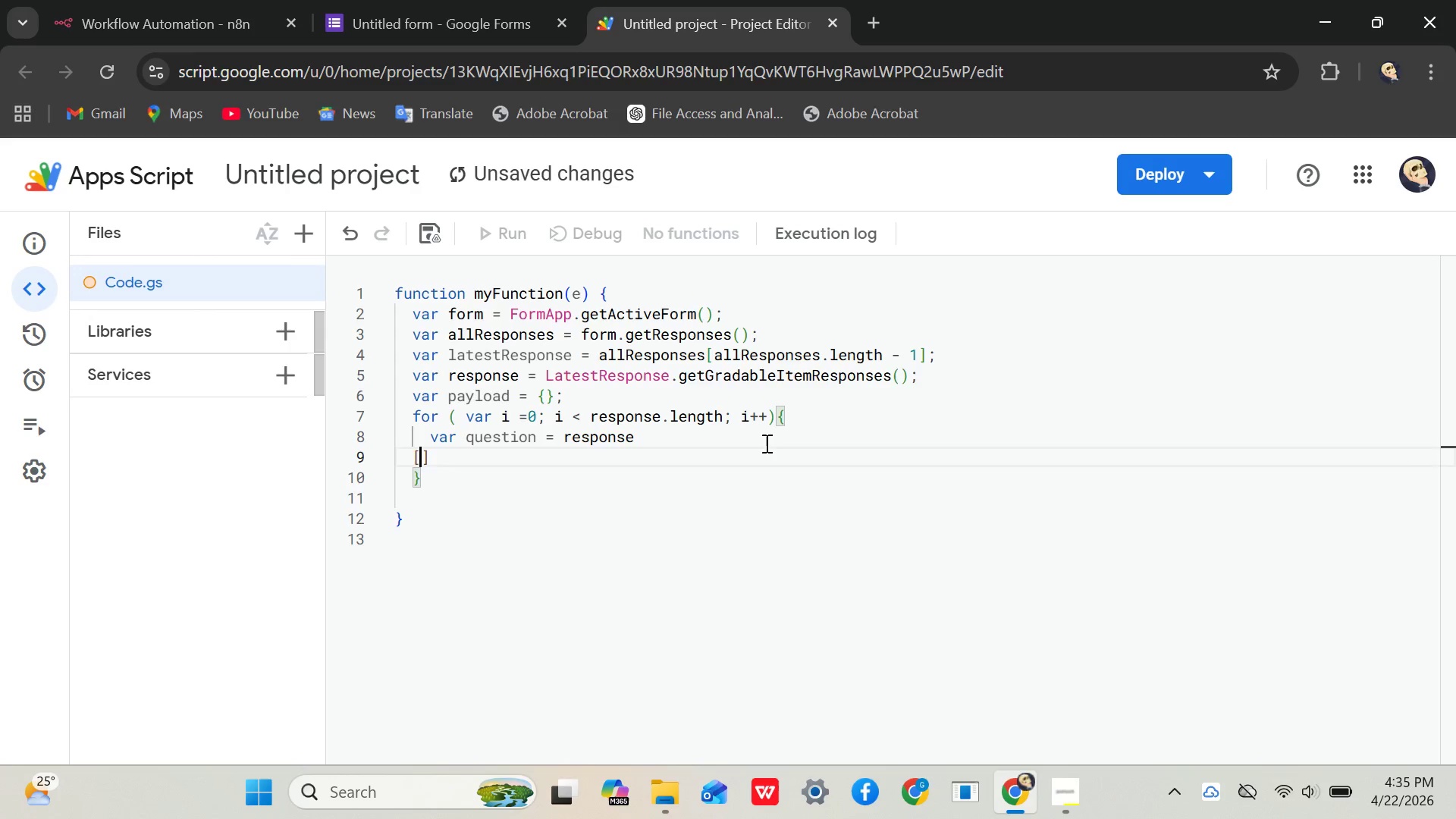 
key(BracketLeft)
 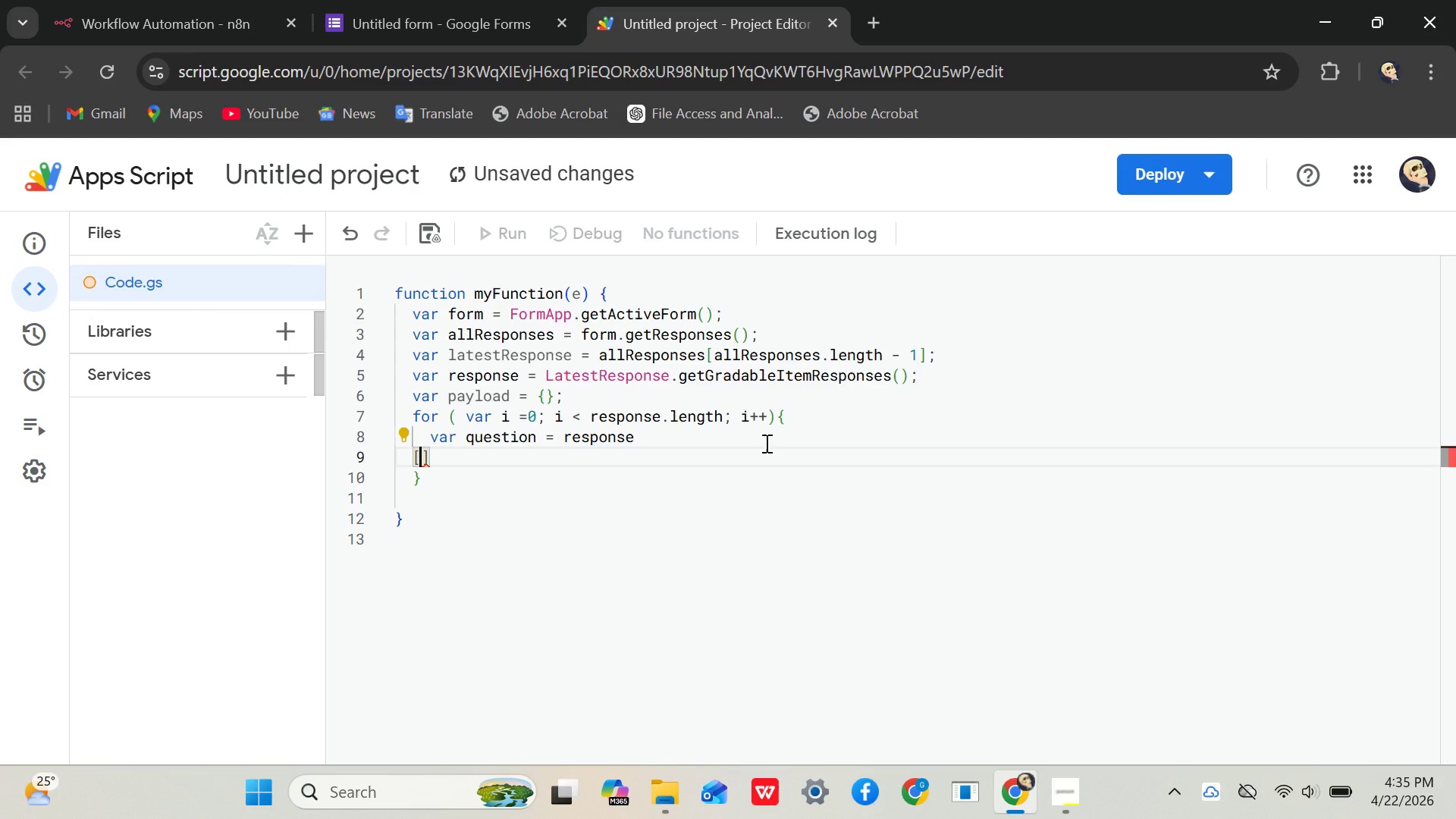 
wait(6.84)
 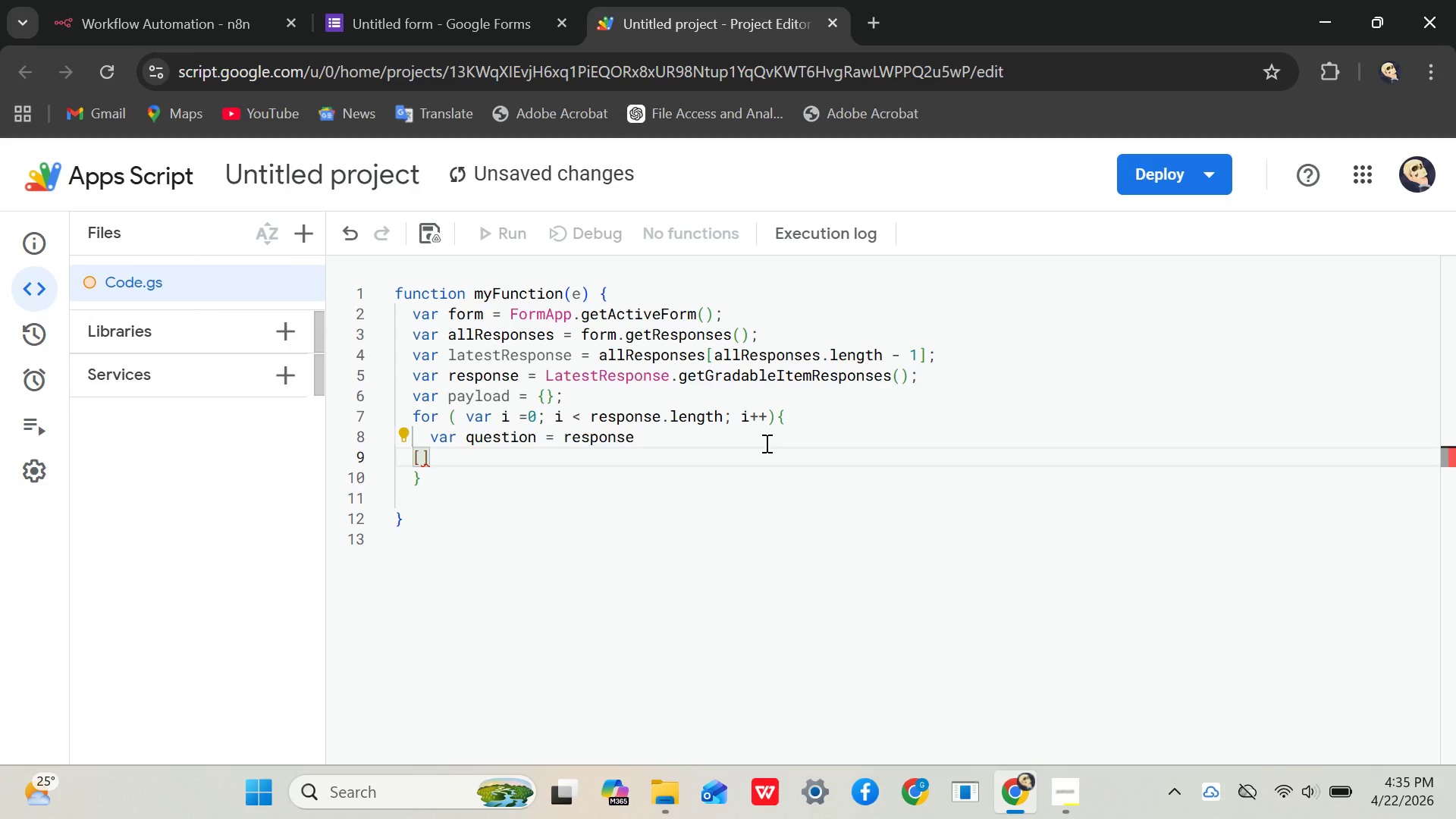 
key(I)
 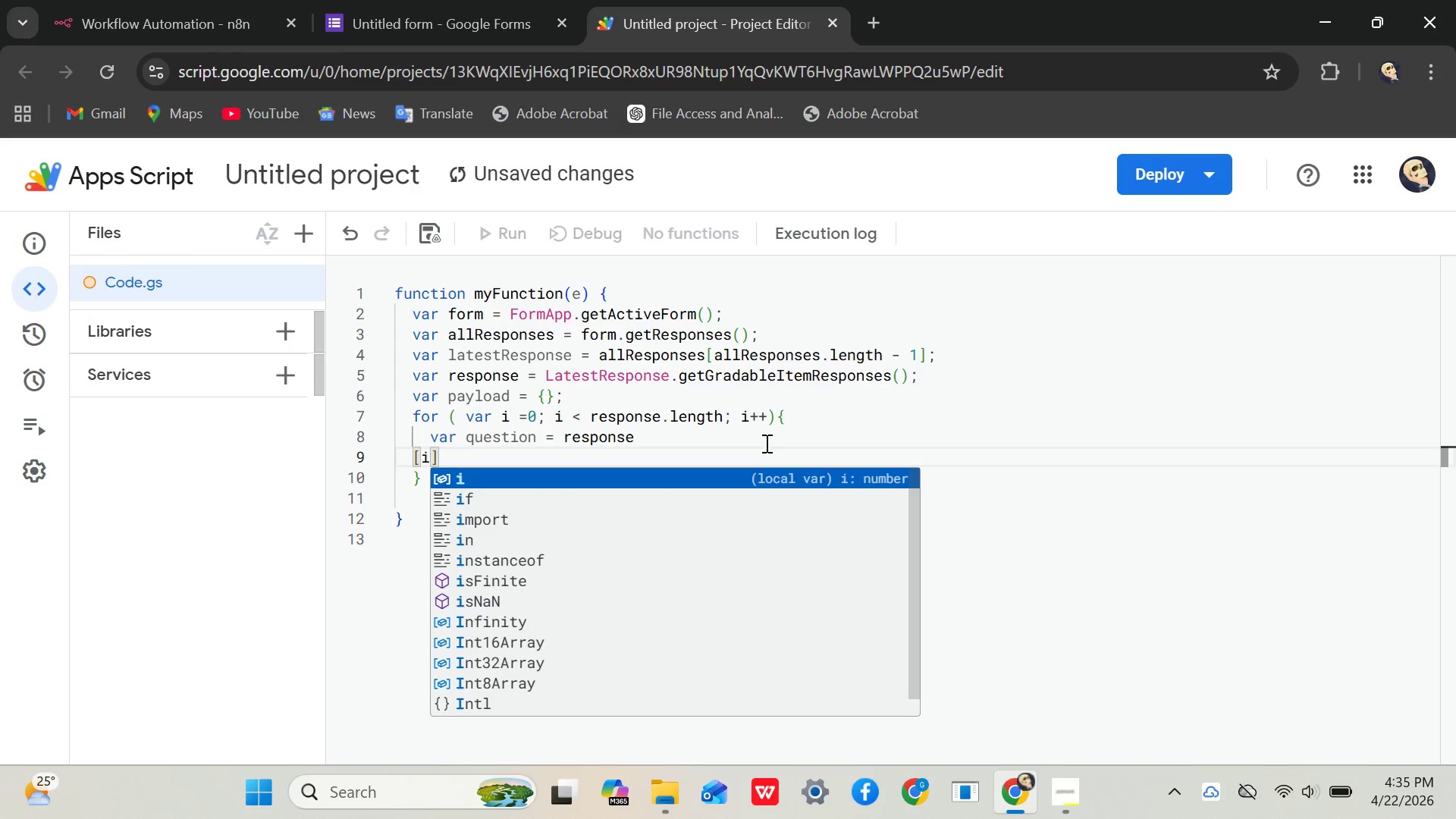 
key(ArrowRight)
 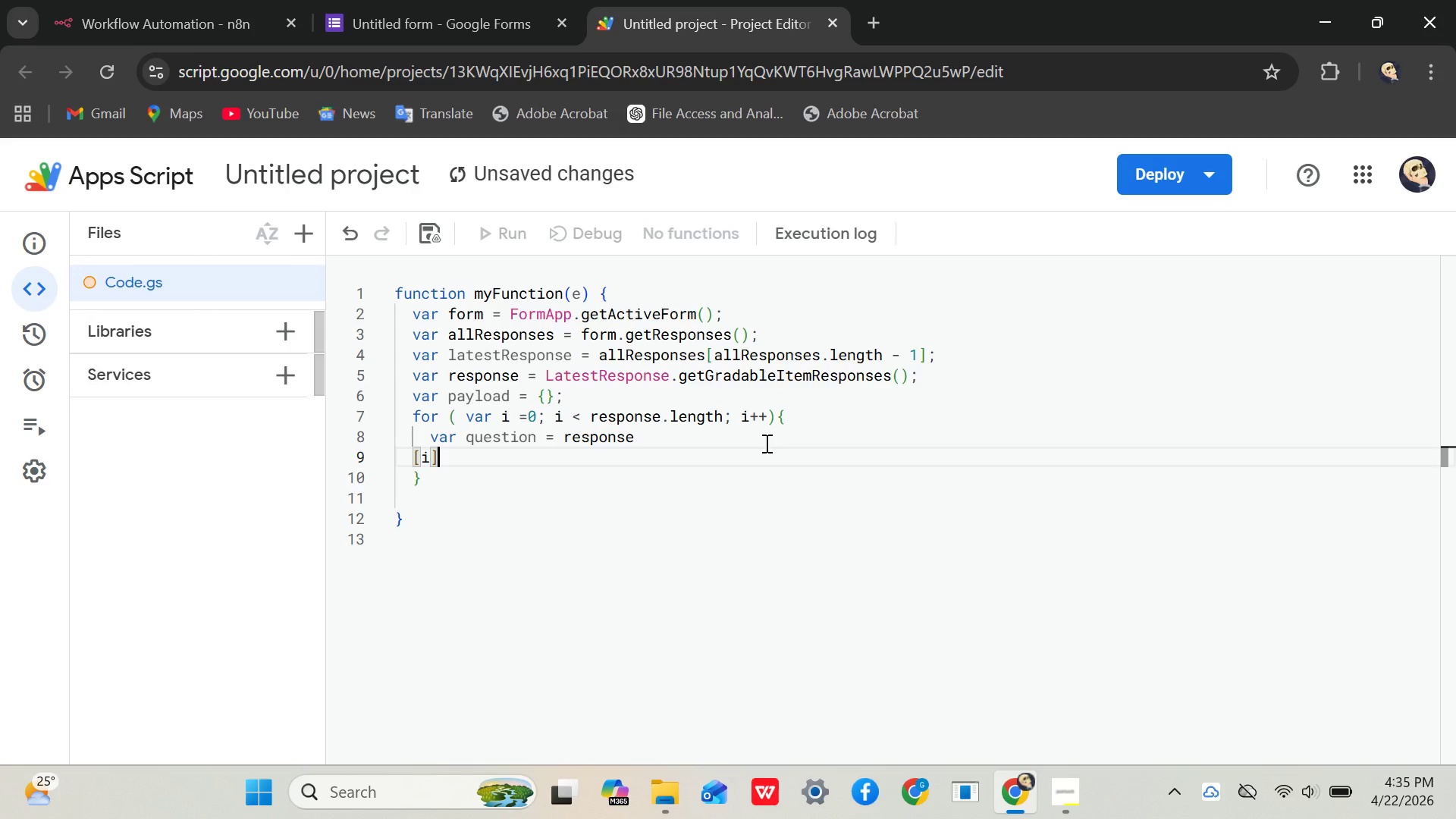 
key(Space)
 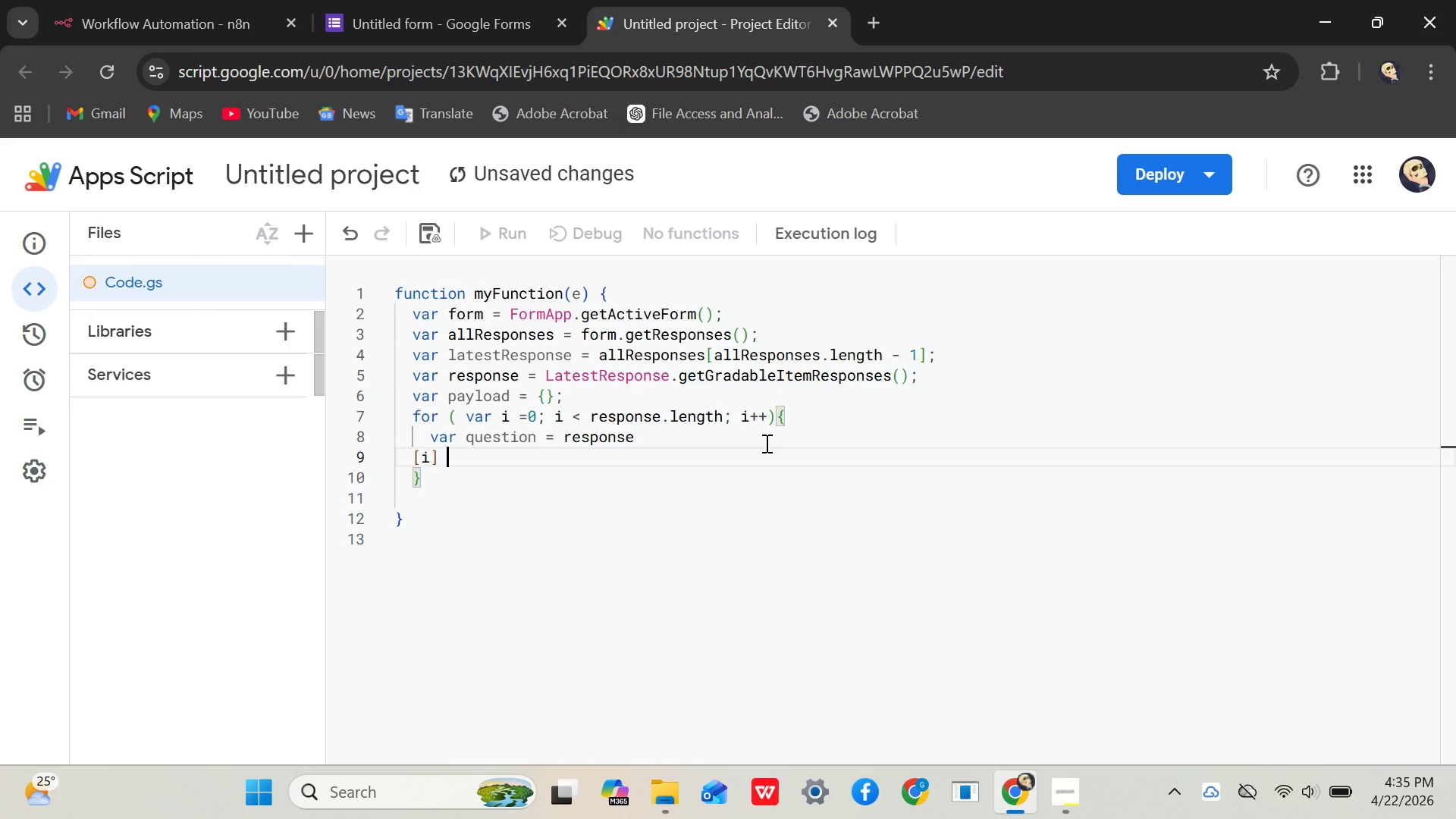 
key(Backspace)
 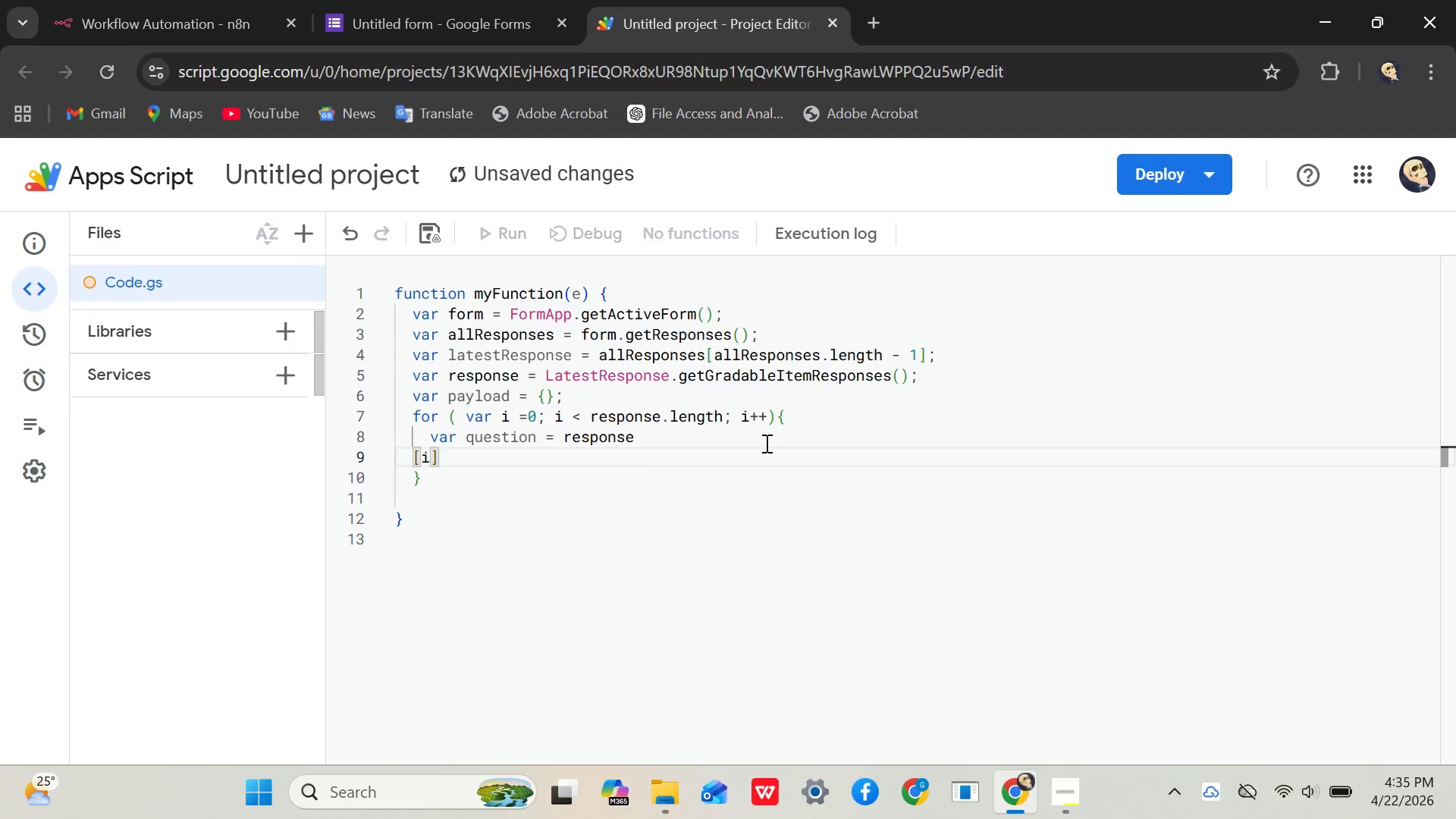 
key(Period)
 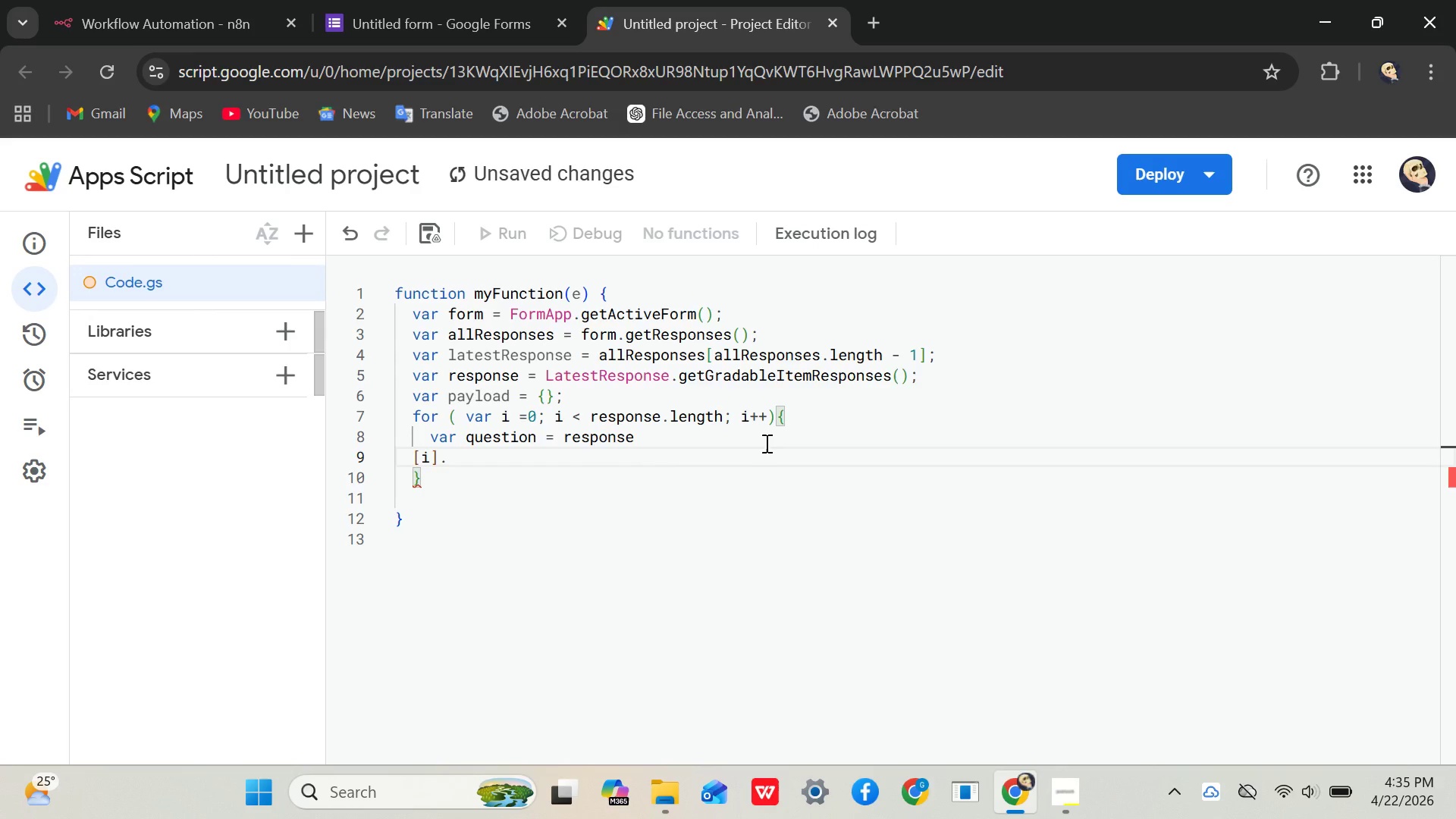 
key(Backspace)
 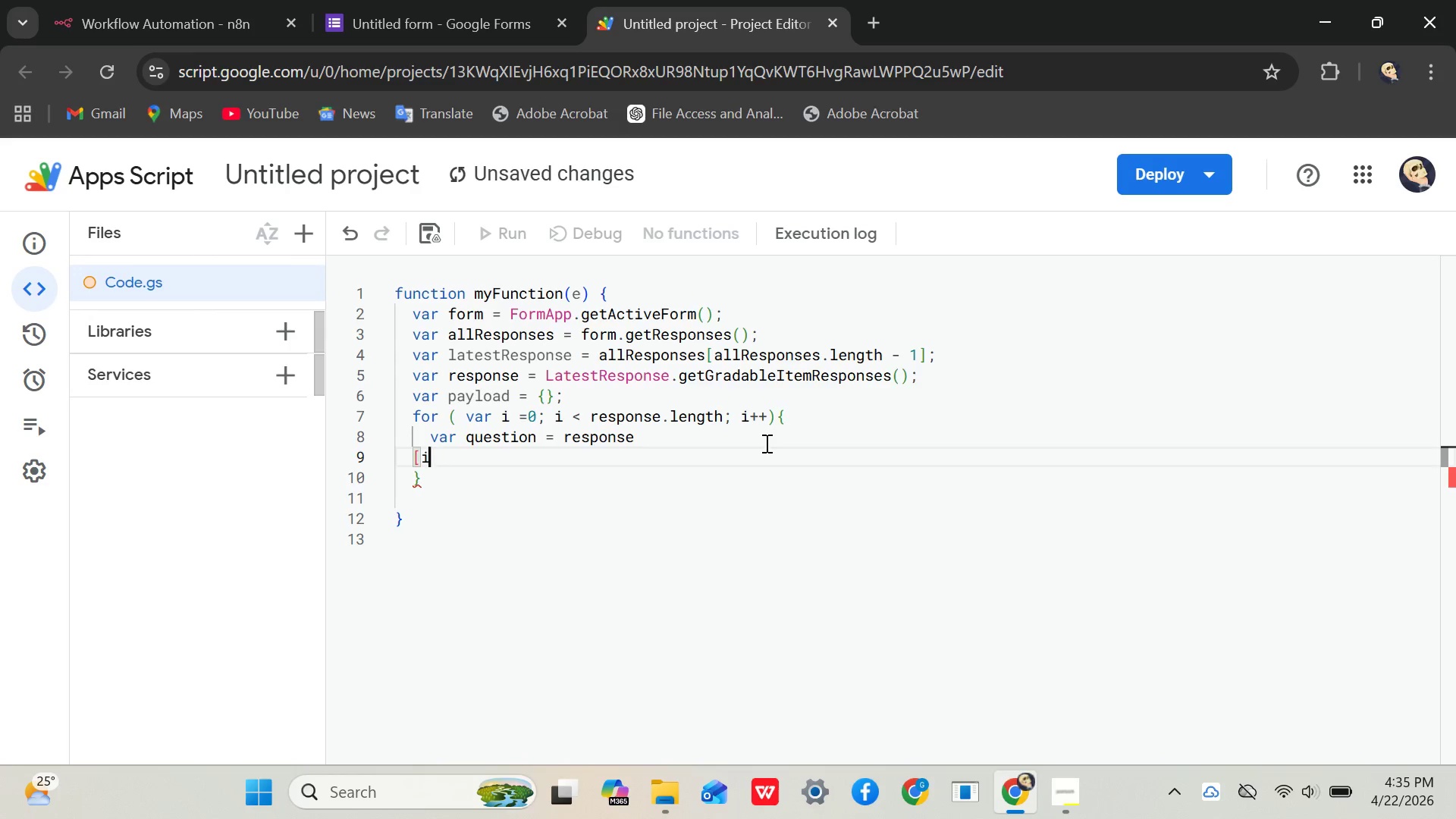 
key(Backspace)
 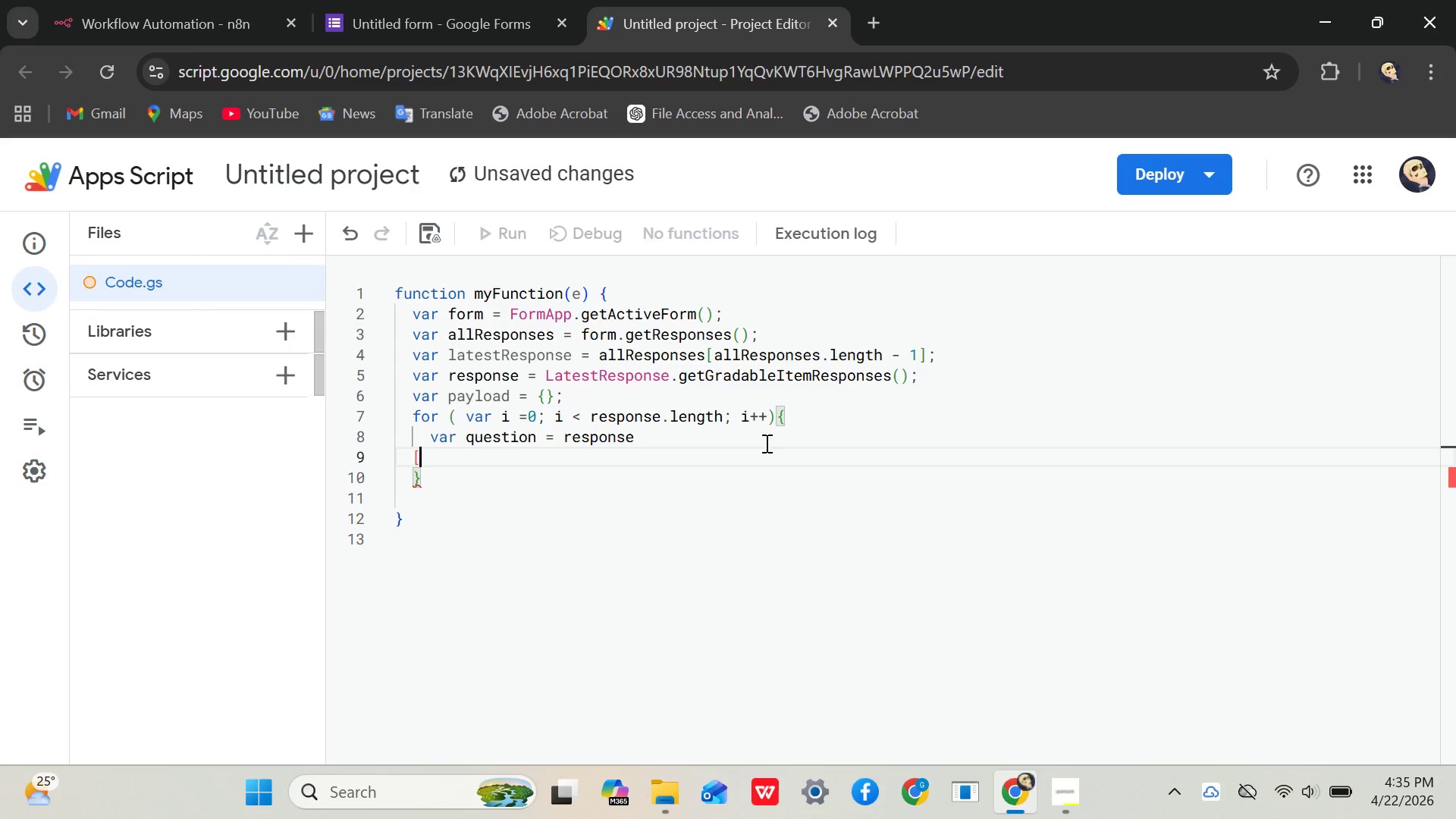 
key(Backspace)
 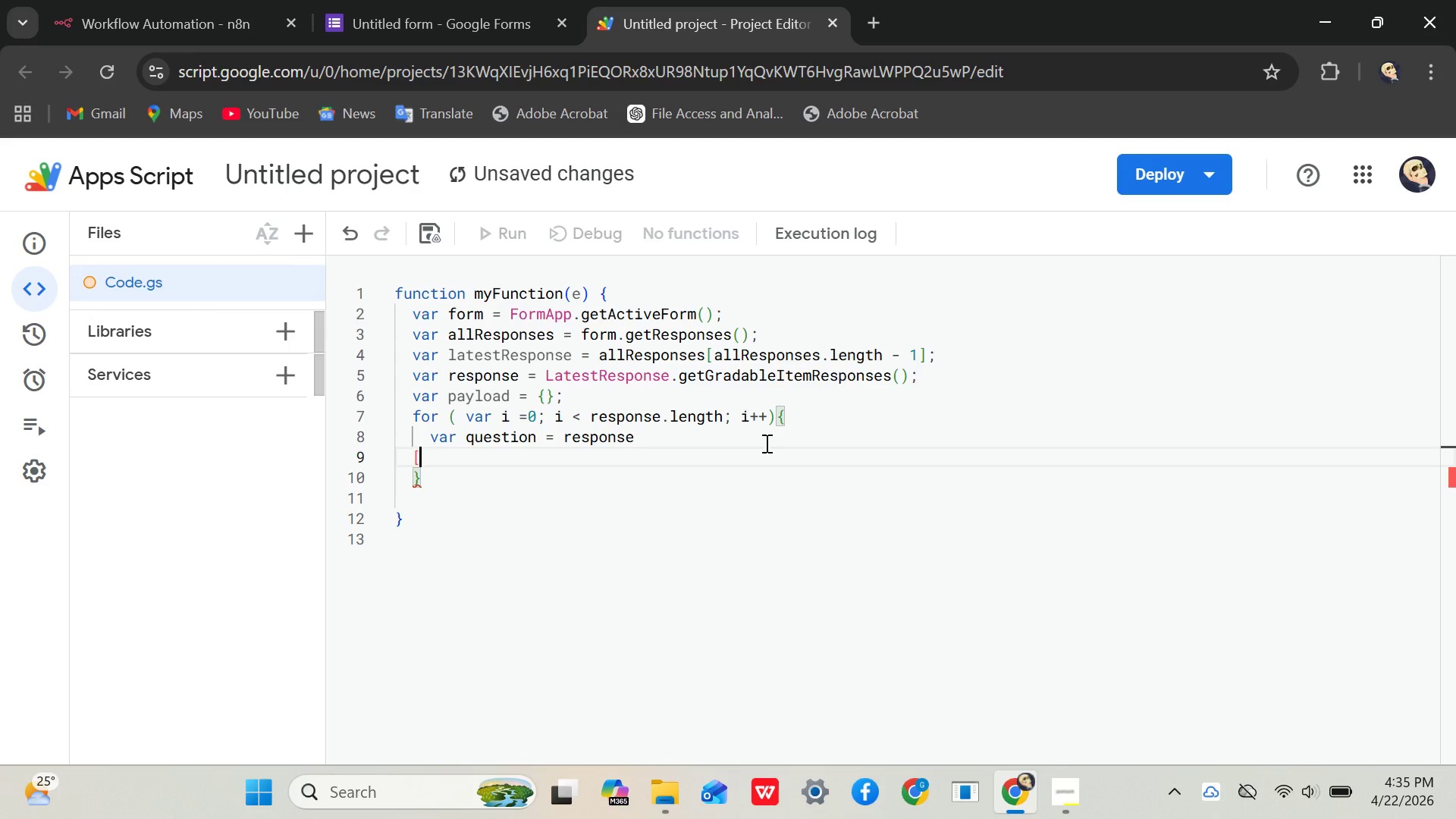 
key(Backspace)
 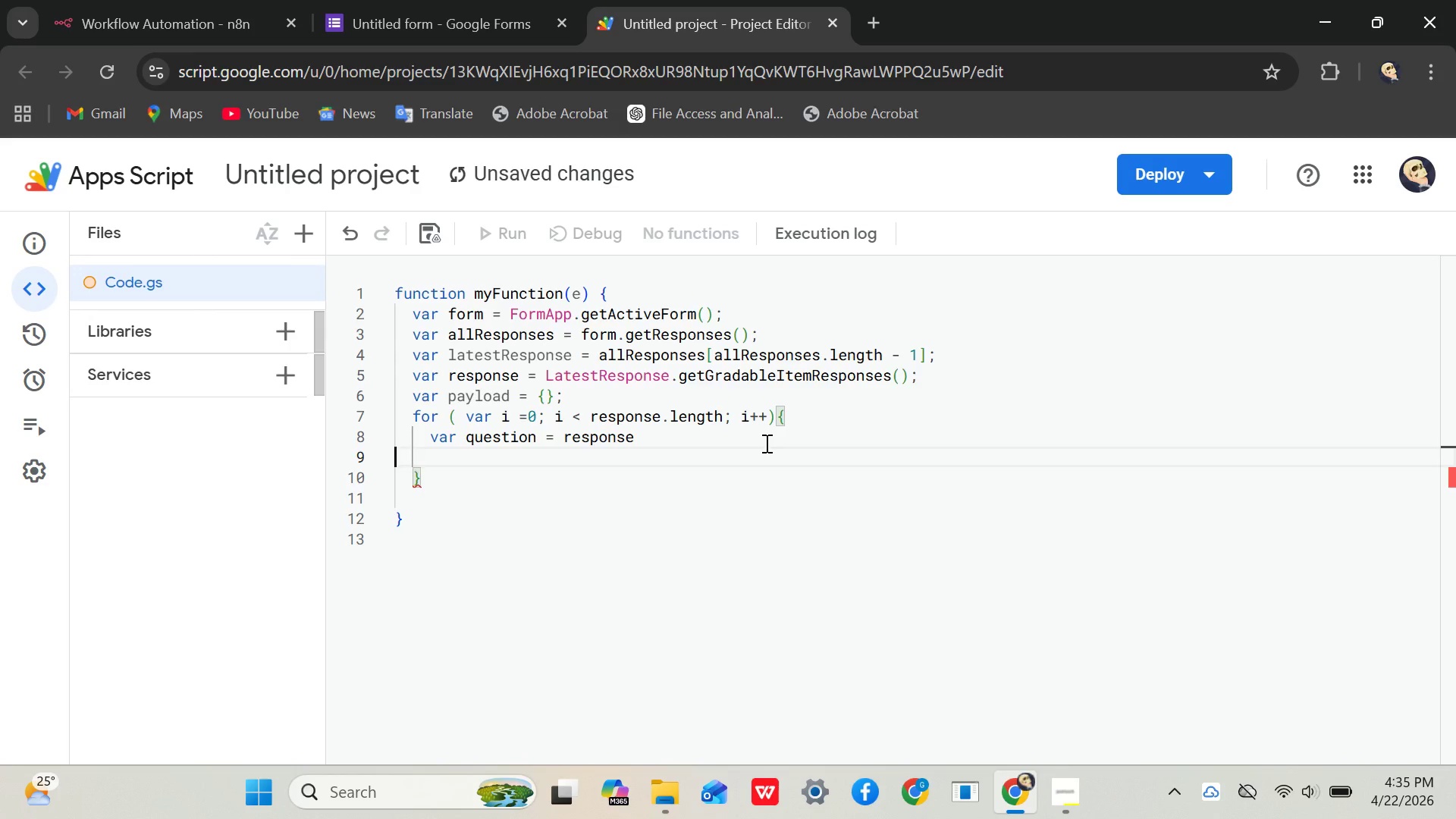 
key(Backspace)
 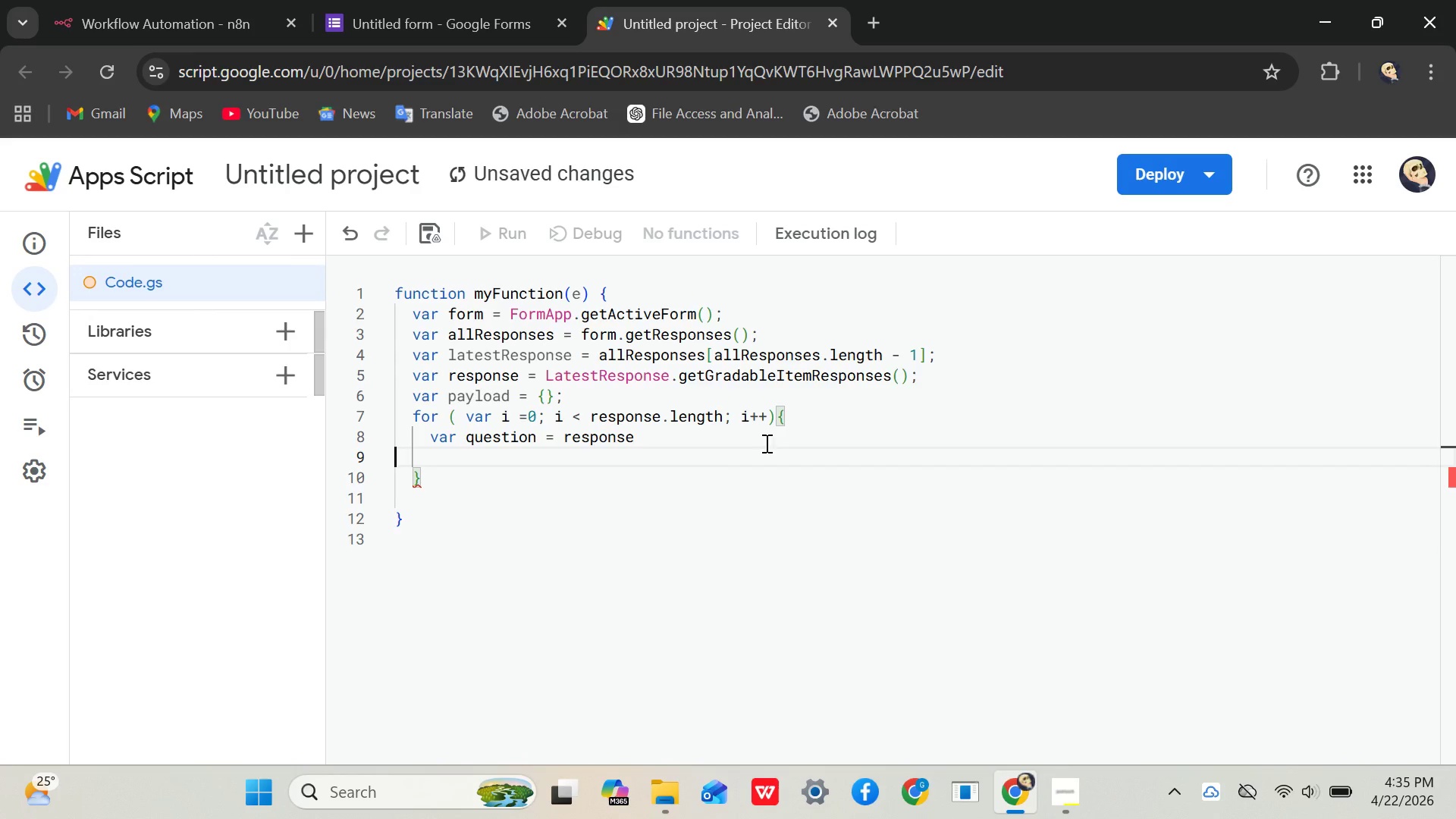 
key(Backspace)
 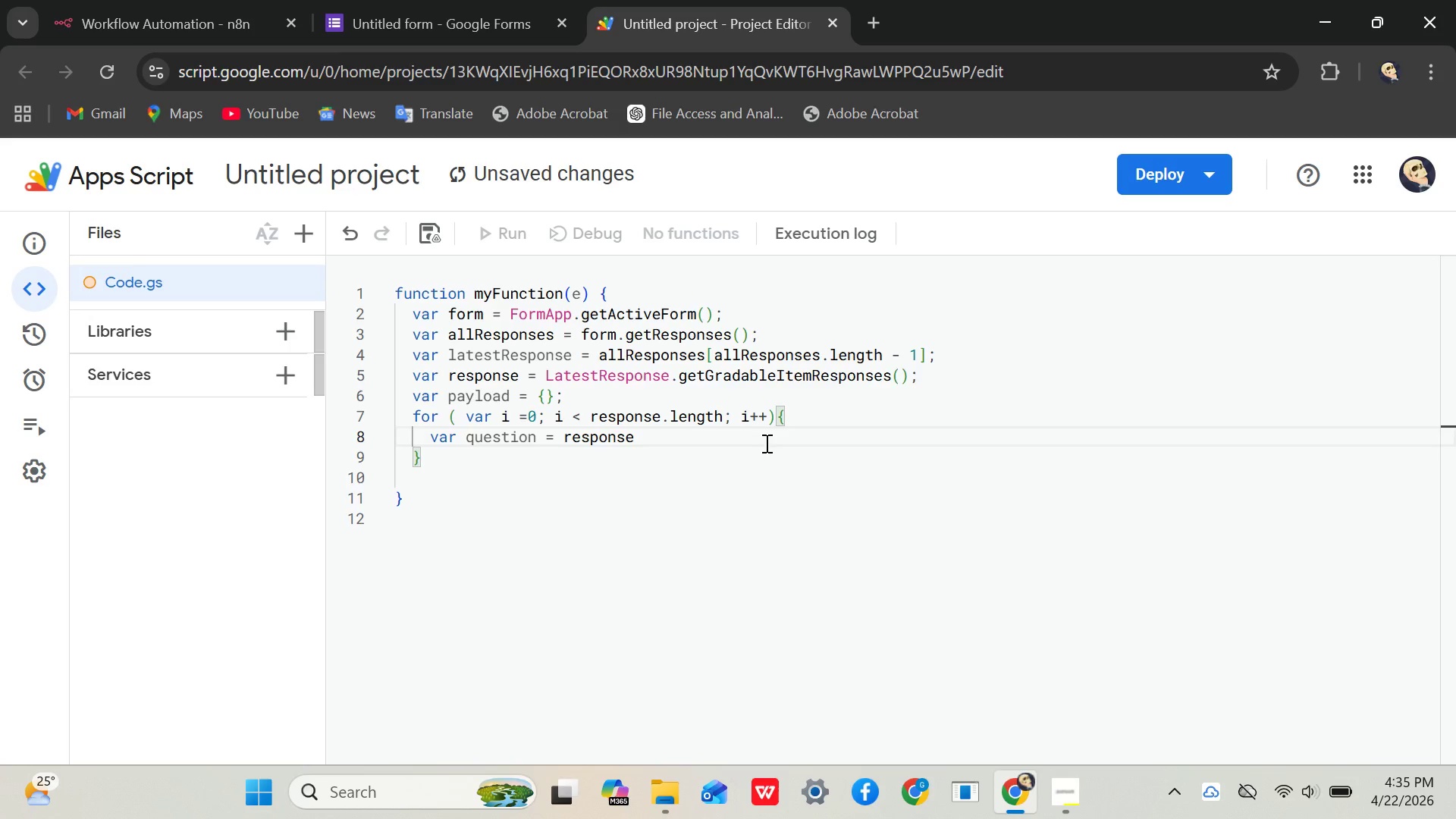 
key(Shift+BracketLeft)
 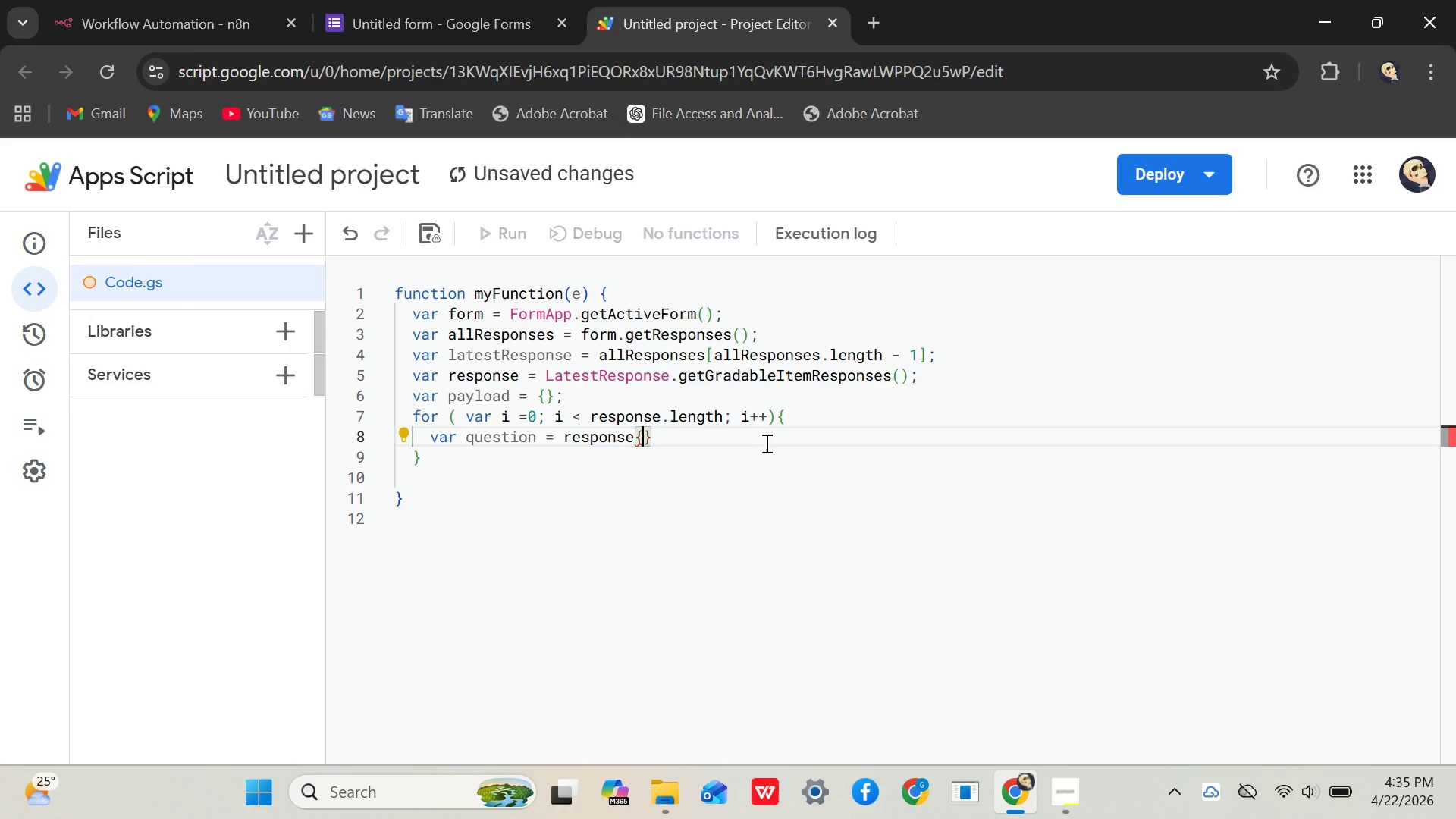 
key(Backspace)
 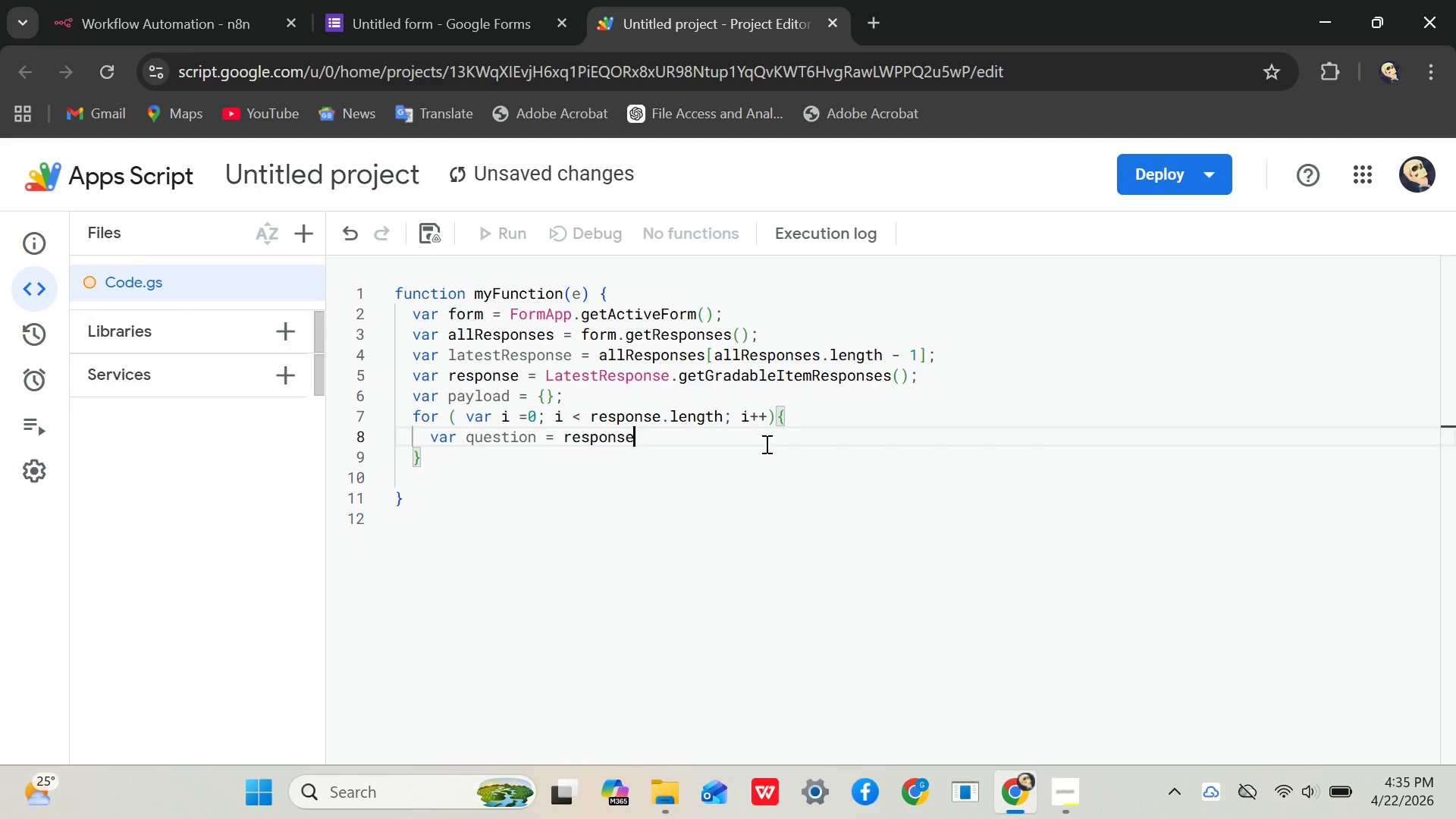 
key(BracketLeft)
 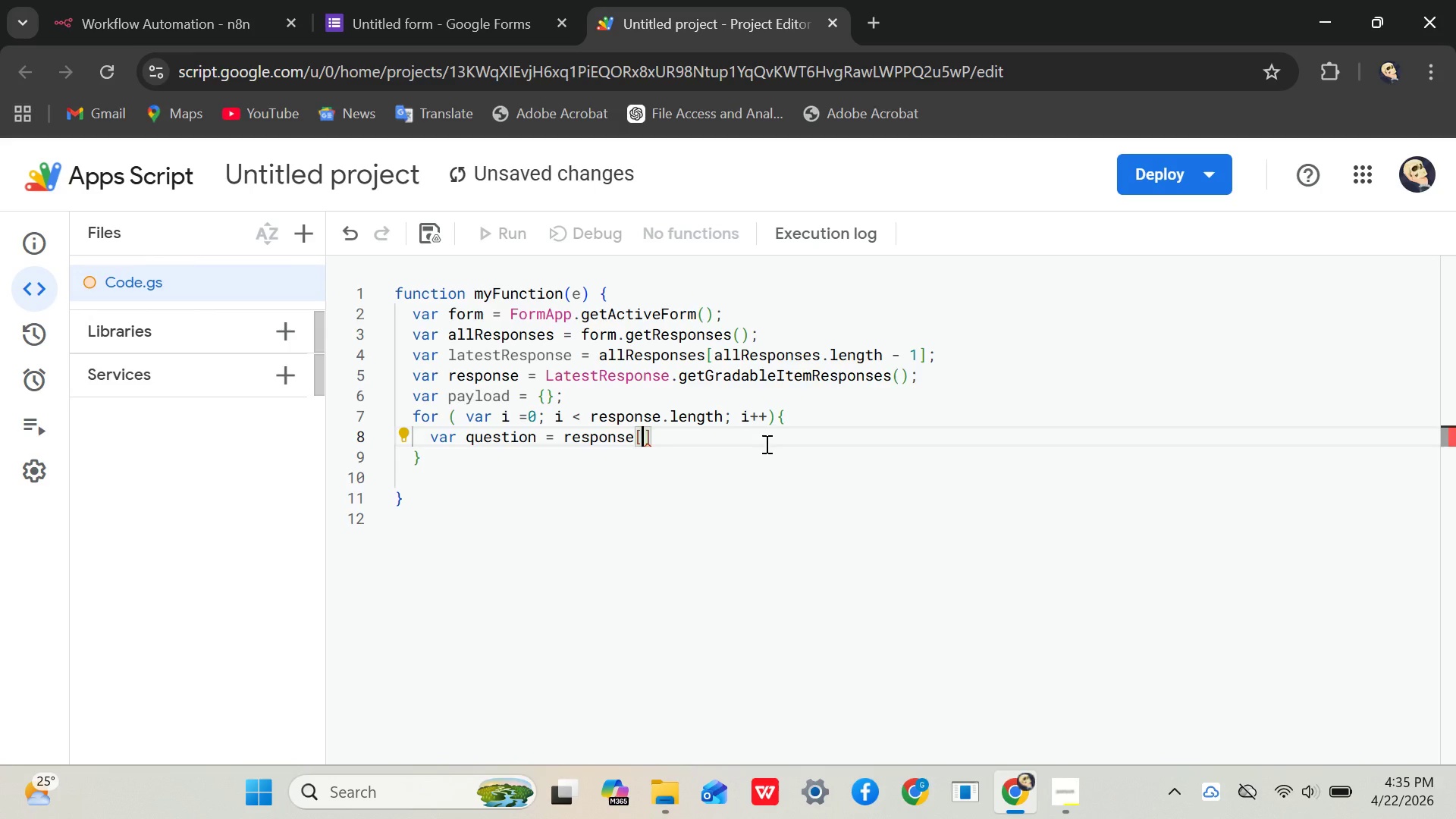 
key(I)
 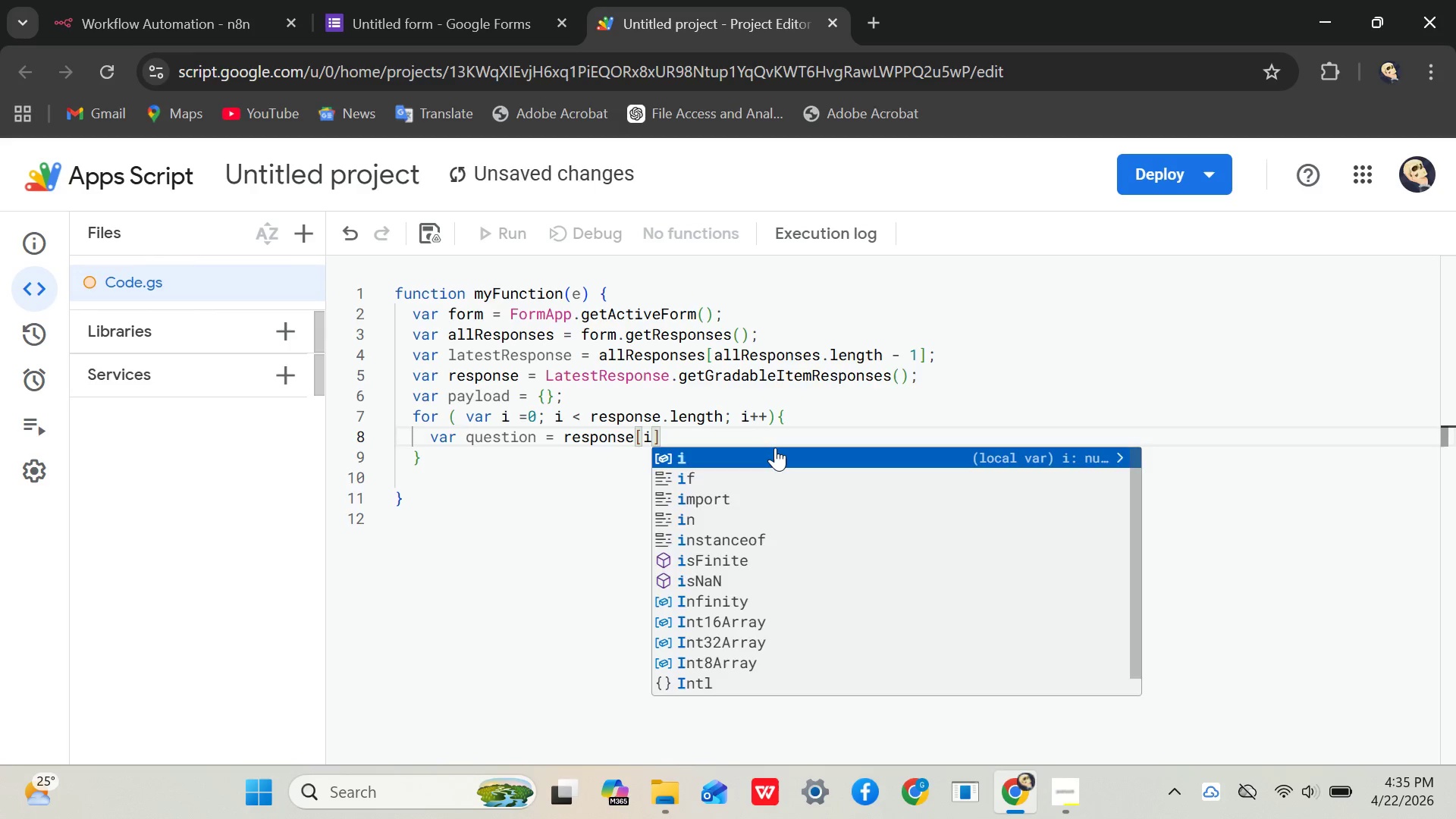 
key(ArrowRight)
 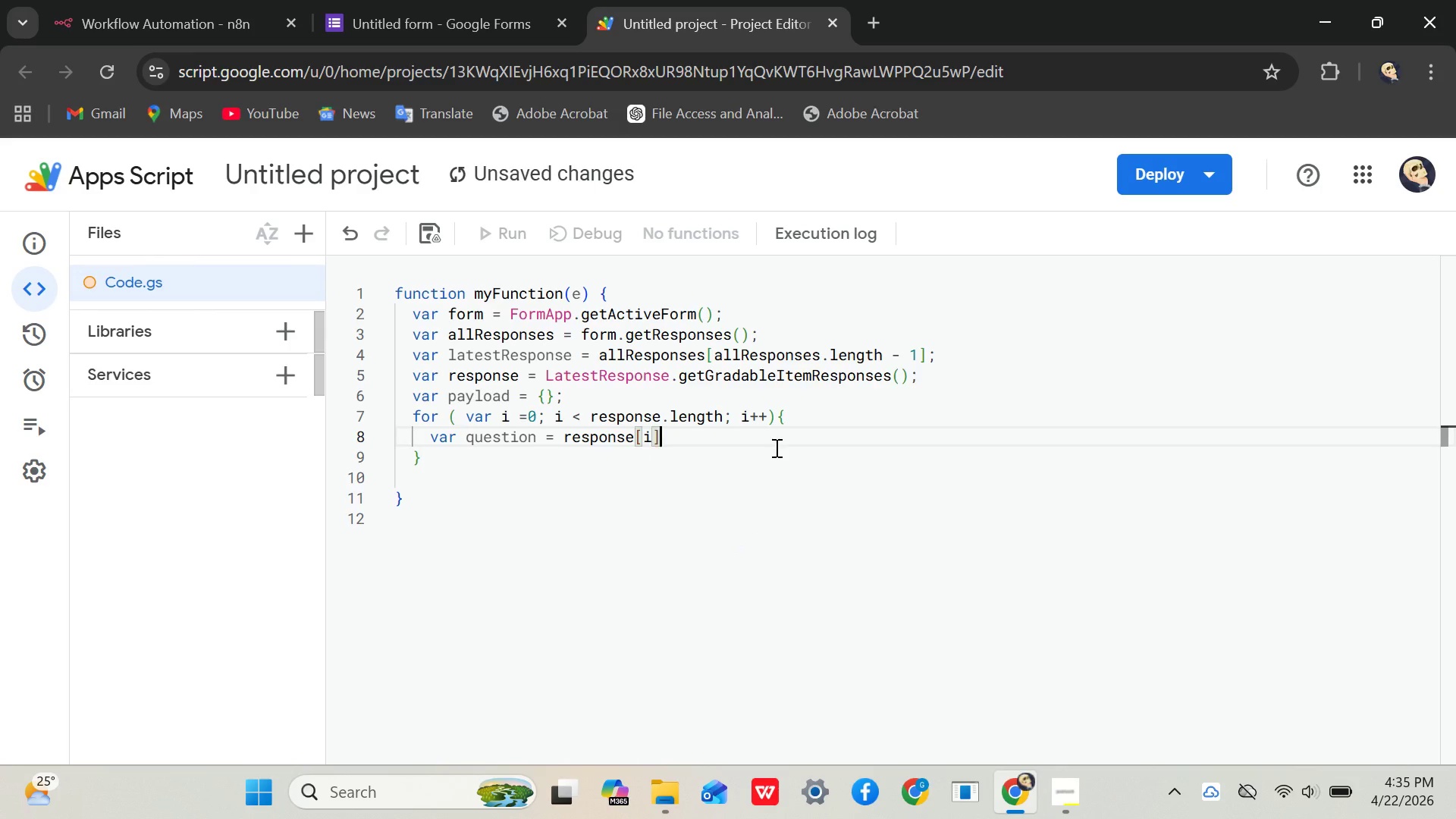 
key(Period)
 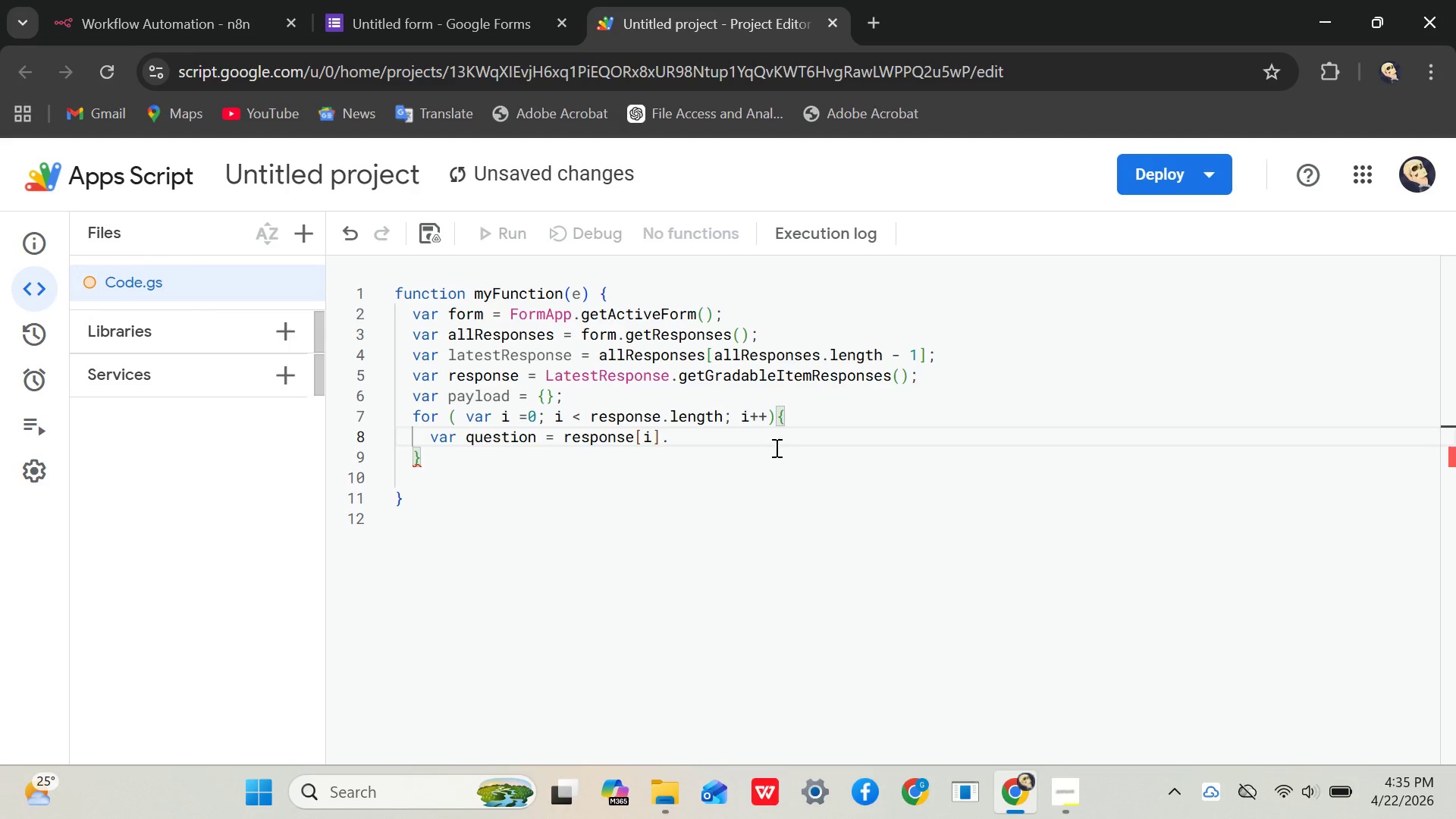 
type(getitem)
 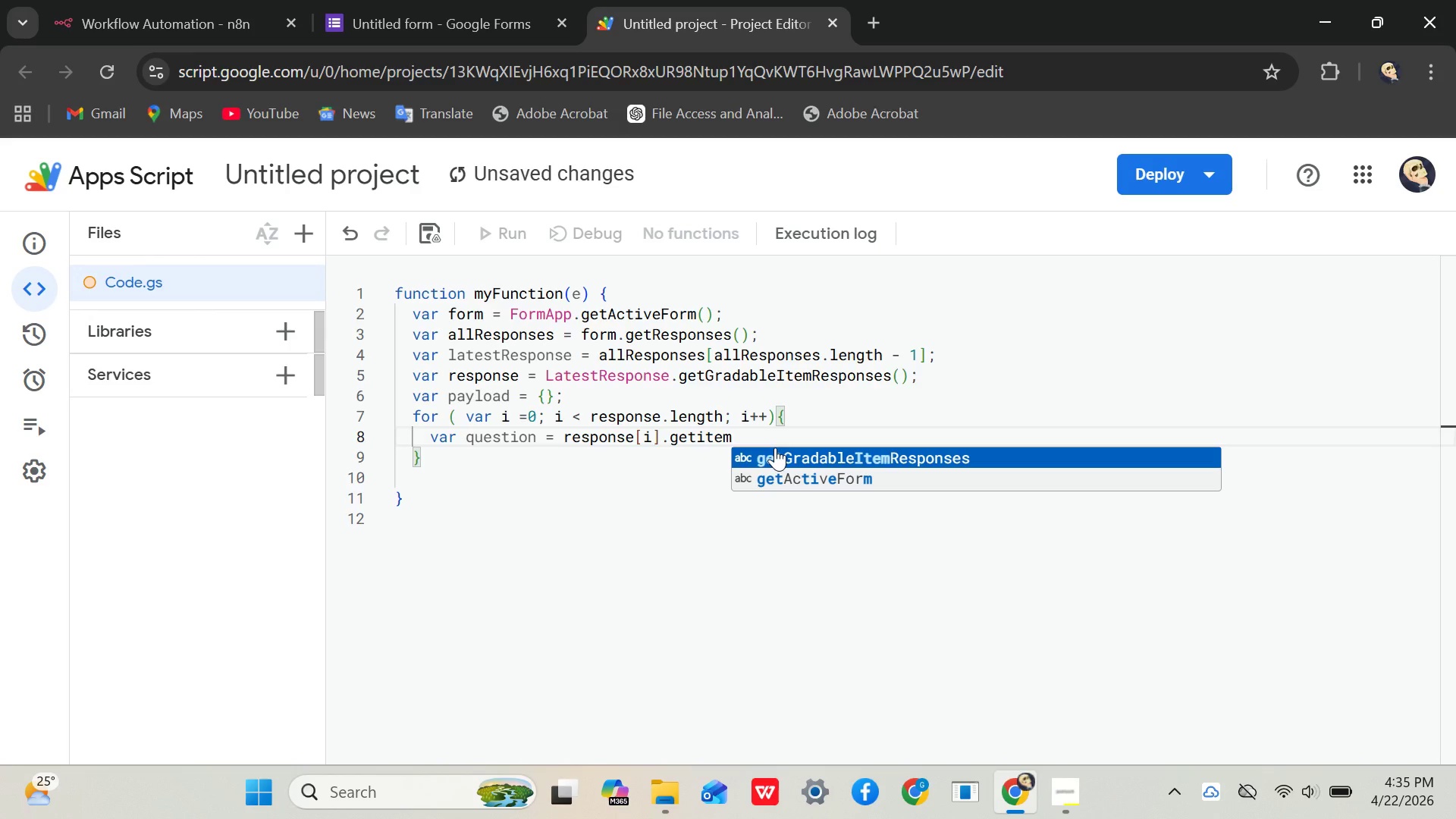 
key(Backspace)
key(Backspace)
key(Backspace)
key(Backspace)
key(Backspace)
key(Backspace)
key(Backspace)
key(Backspace)
type(.get)
 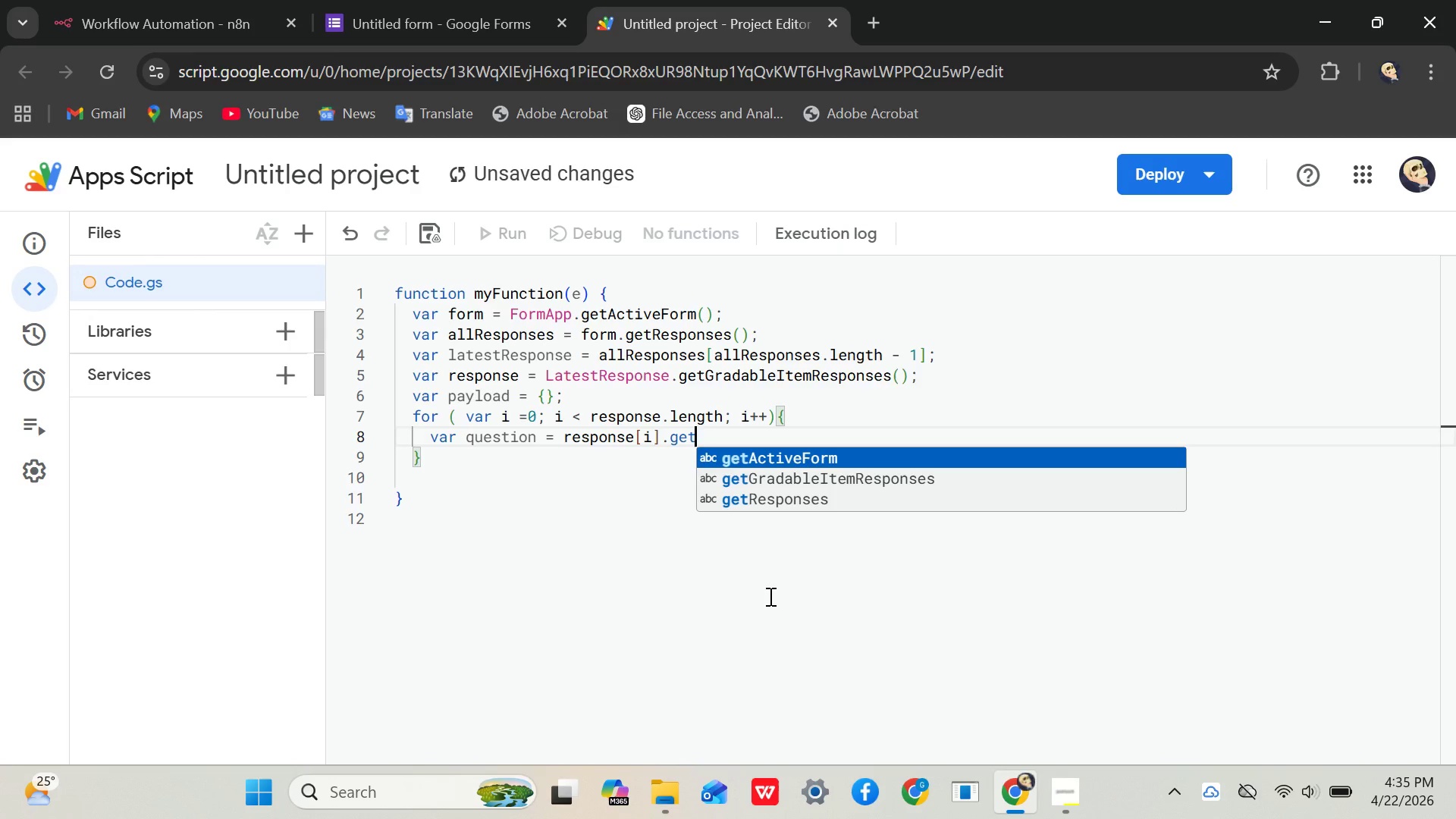 
wait(5.8)
 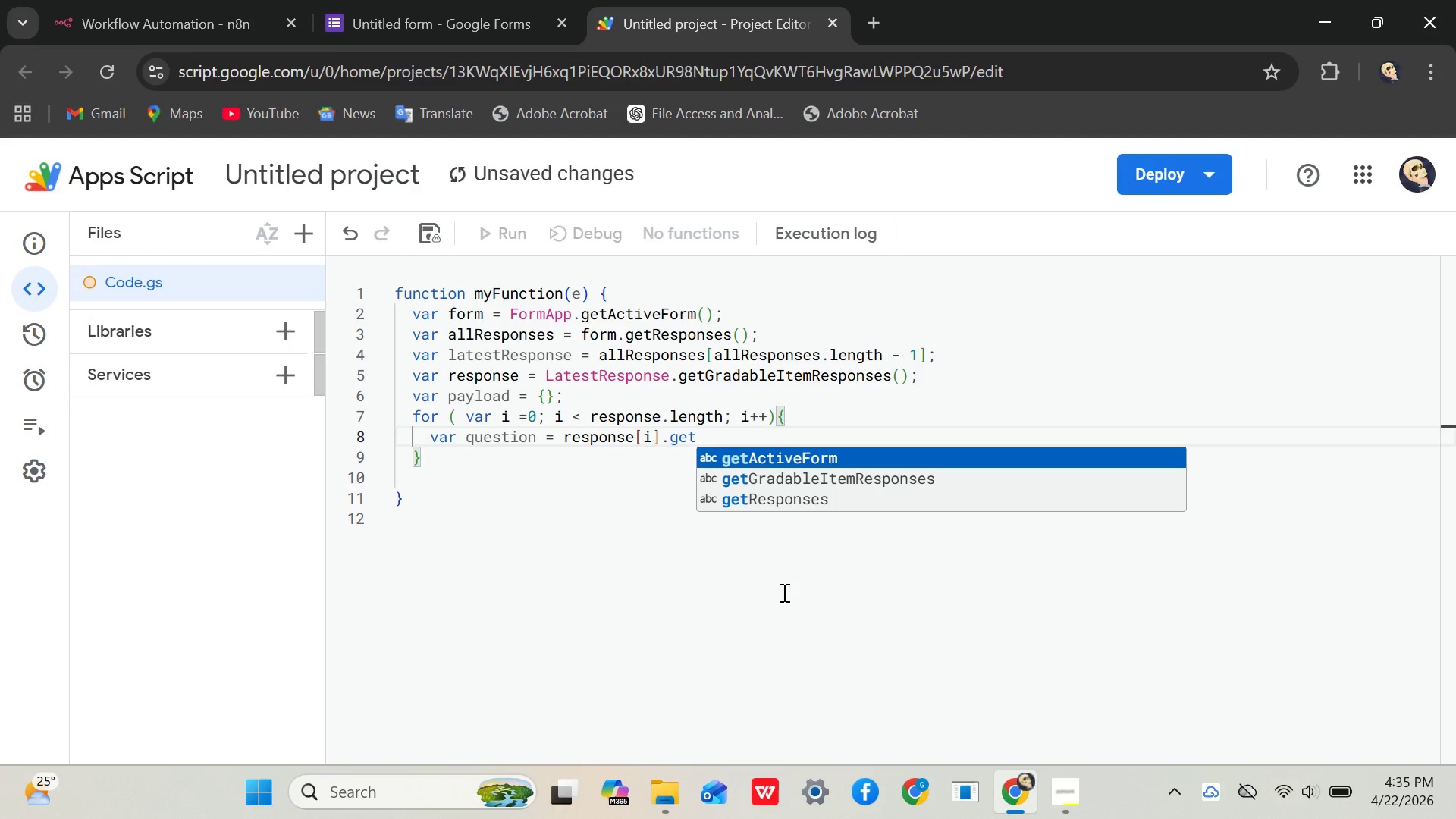 
key(CapsLock)
 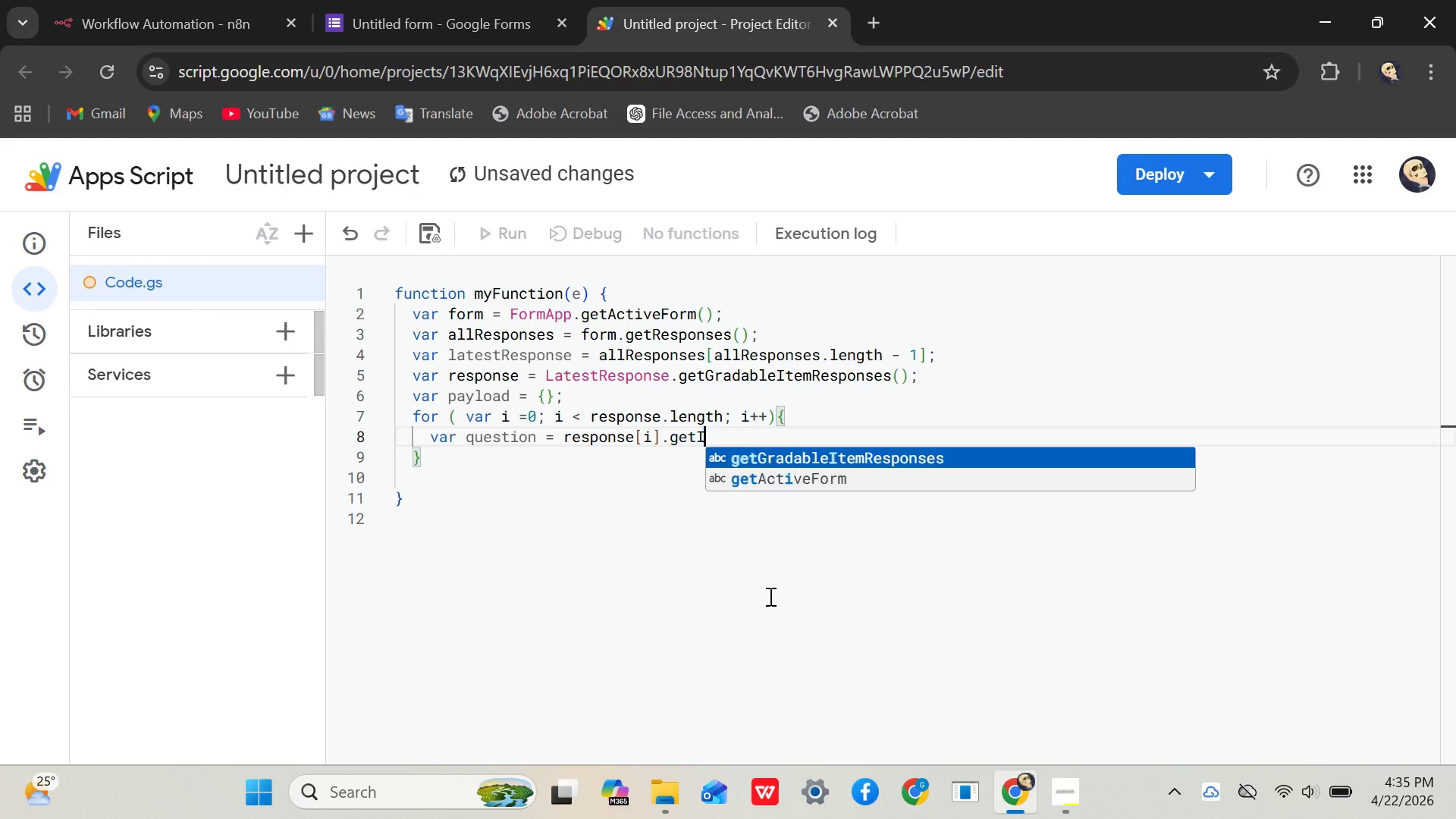 
key(I)
 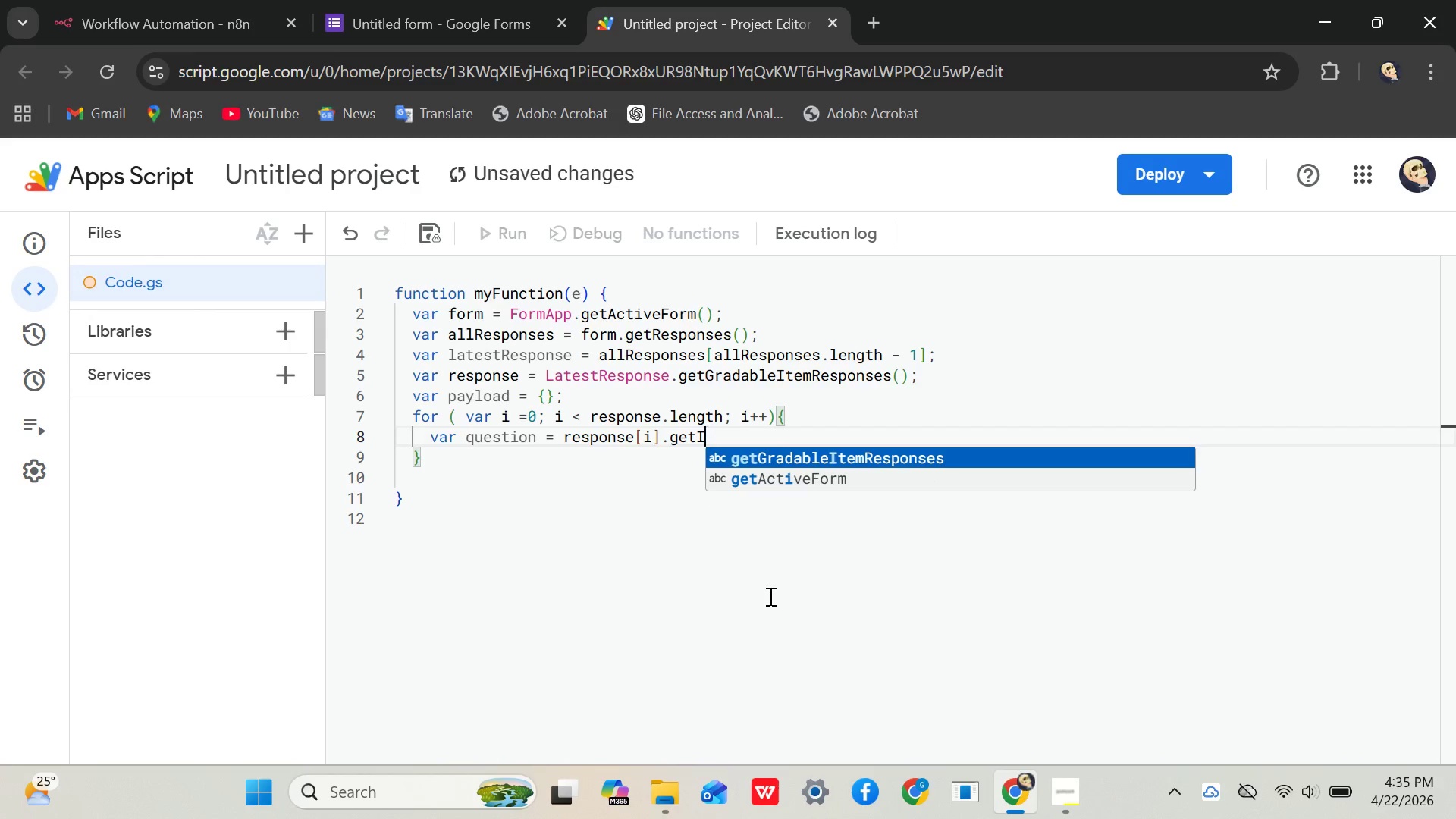 
key(CapsLock)
 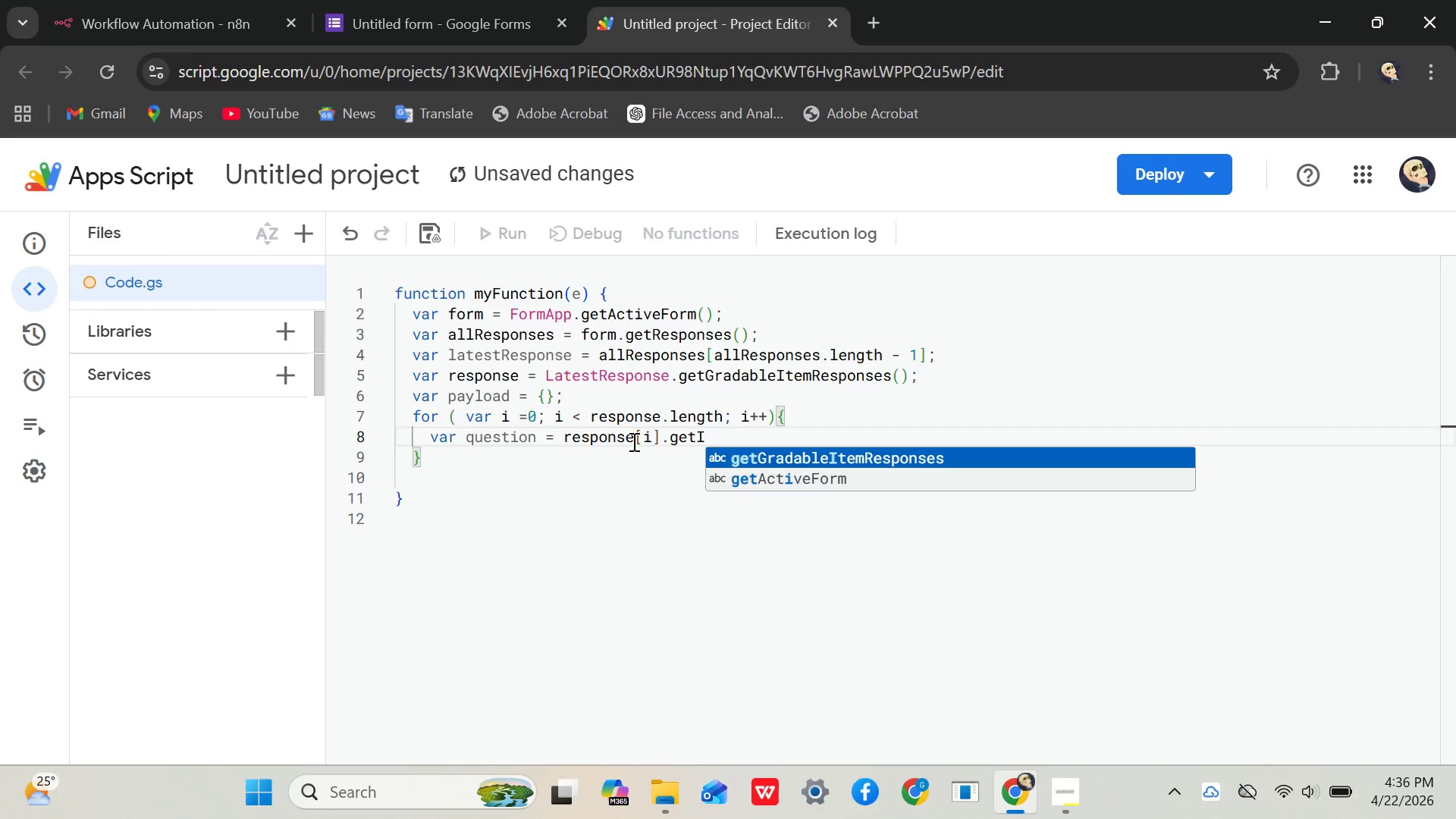 
wait(16.52)
 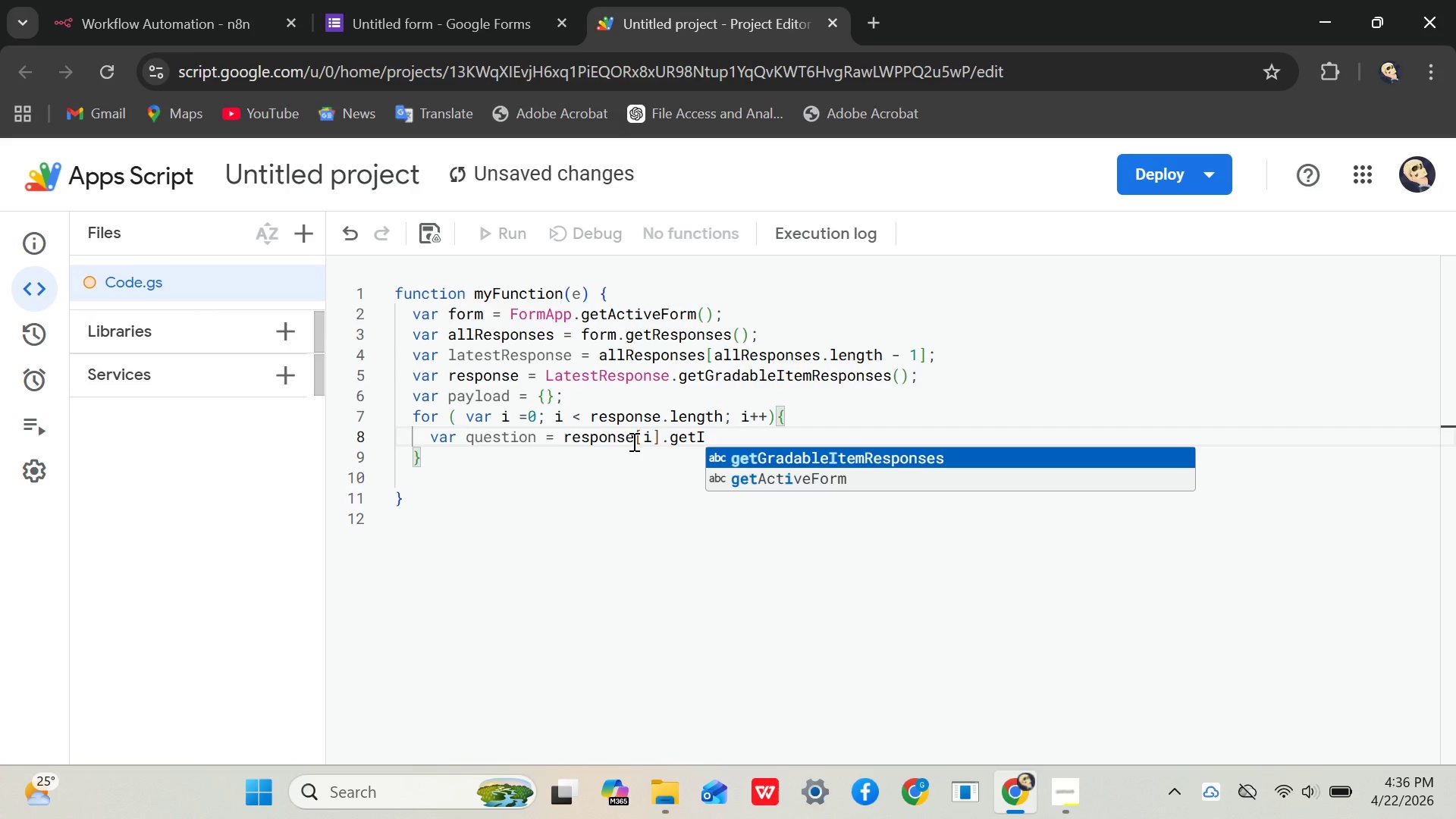 
key(Backspace)
 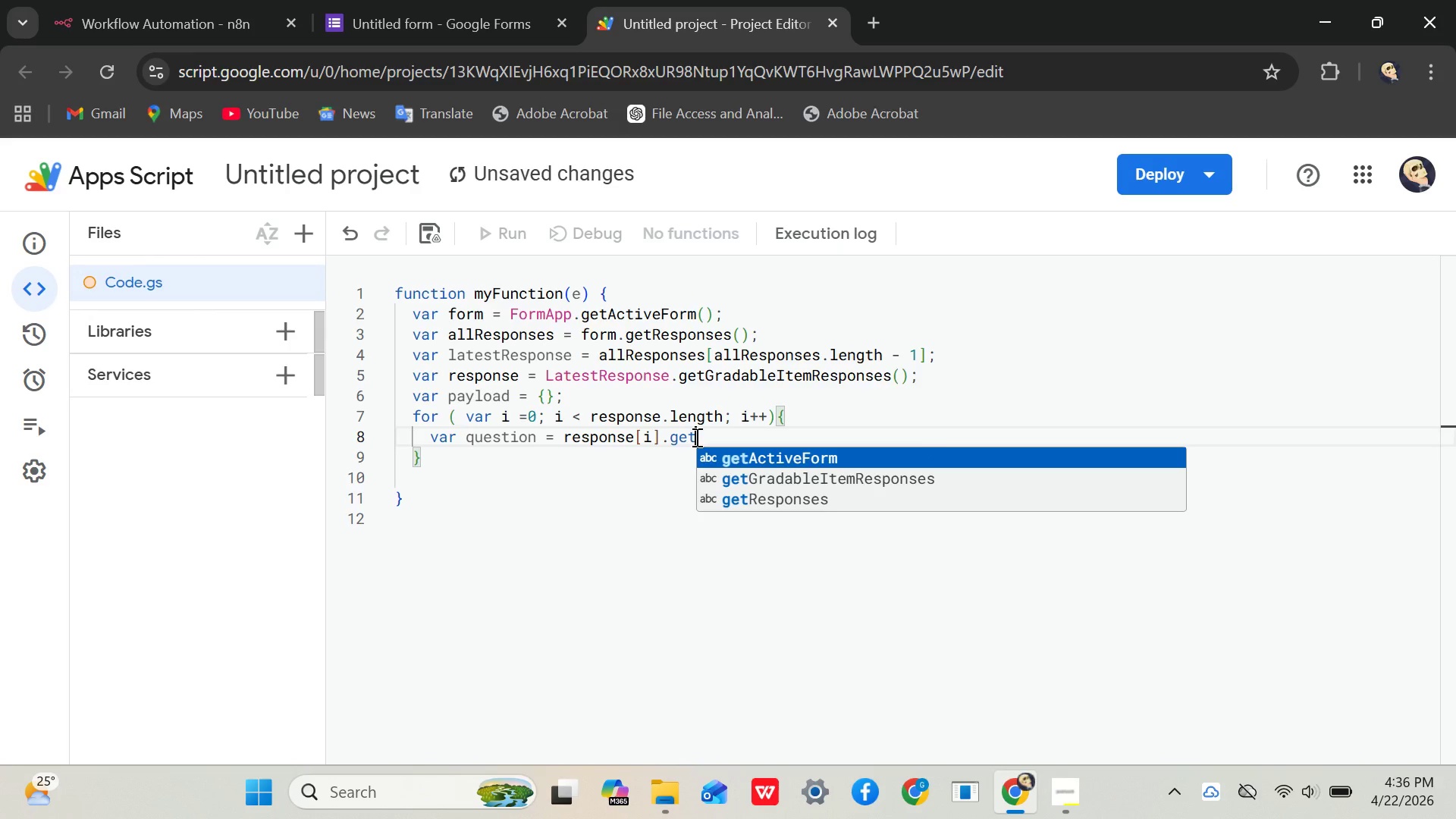 
key(CapsLock)
 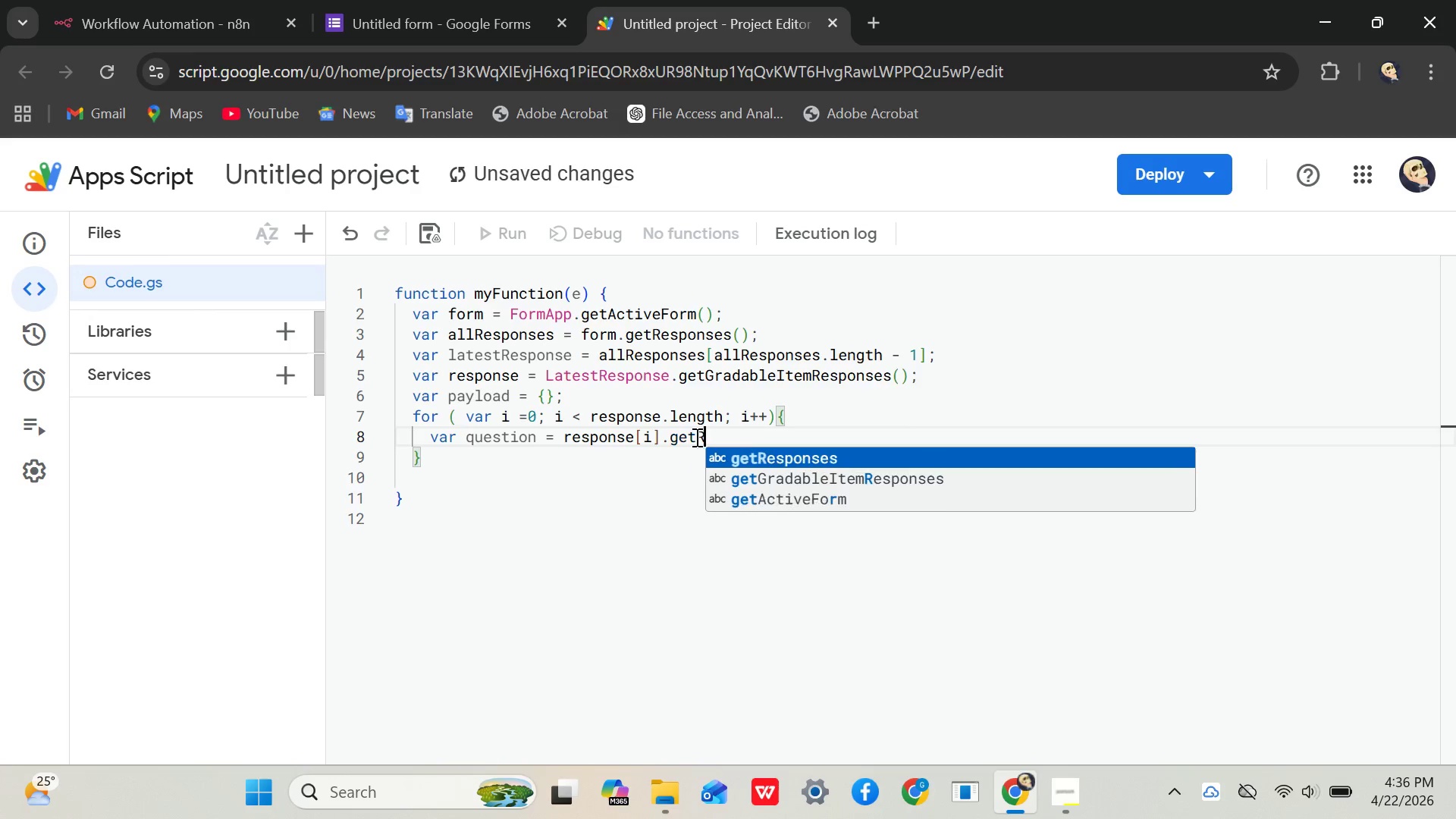 
key(R)
 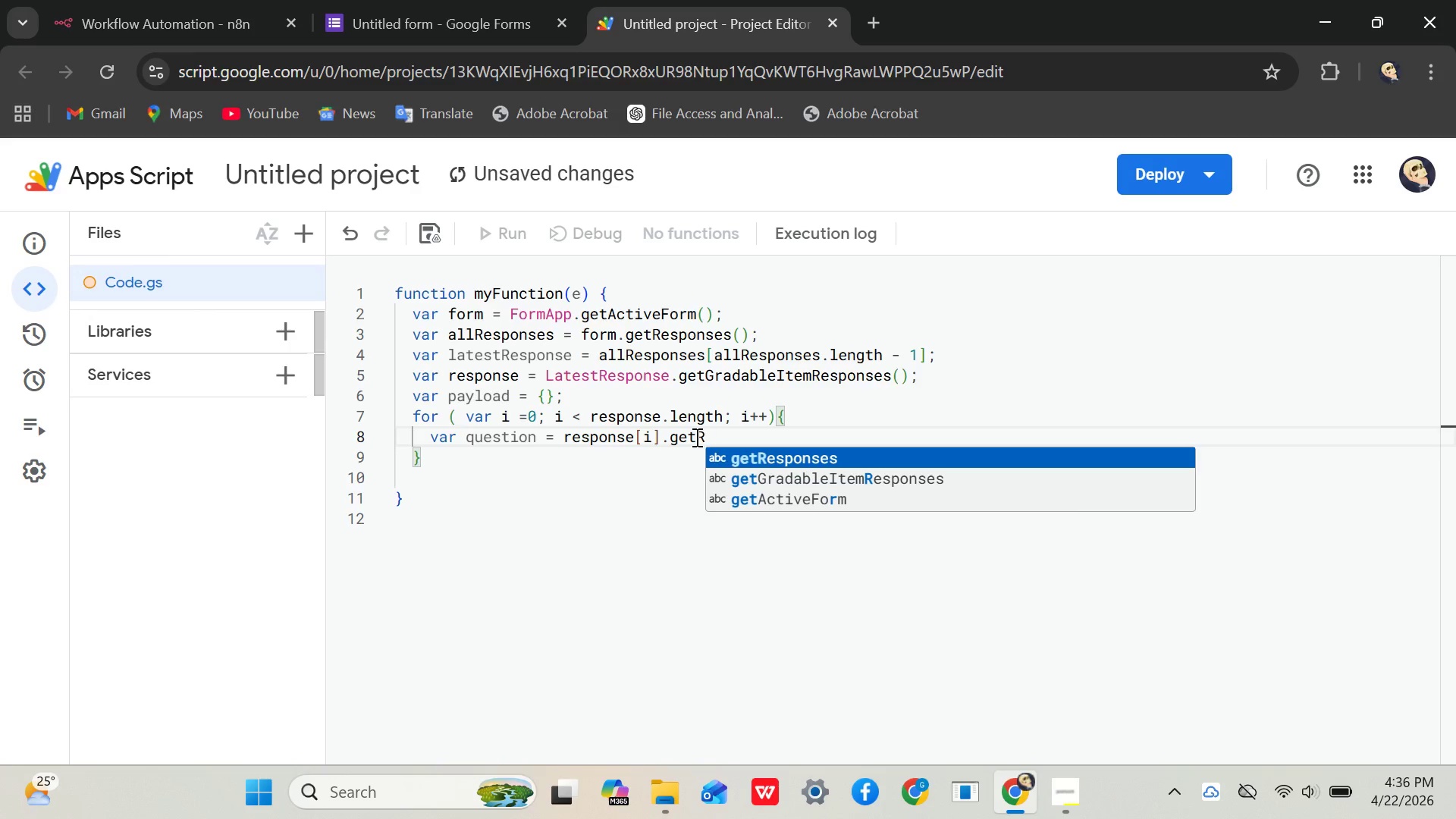 
key(CapsLock)
 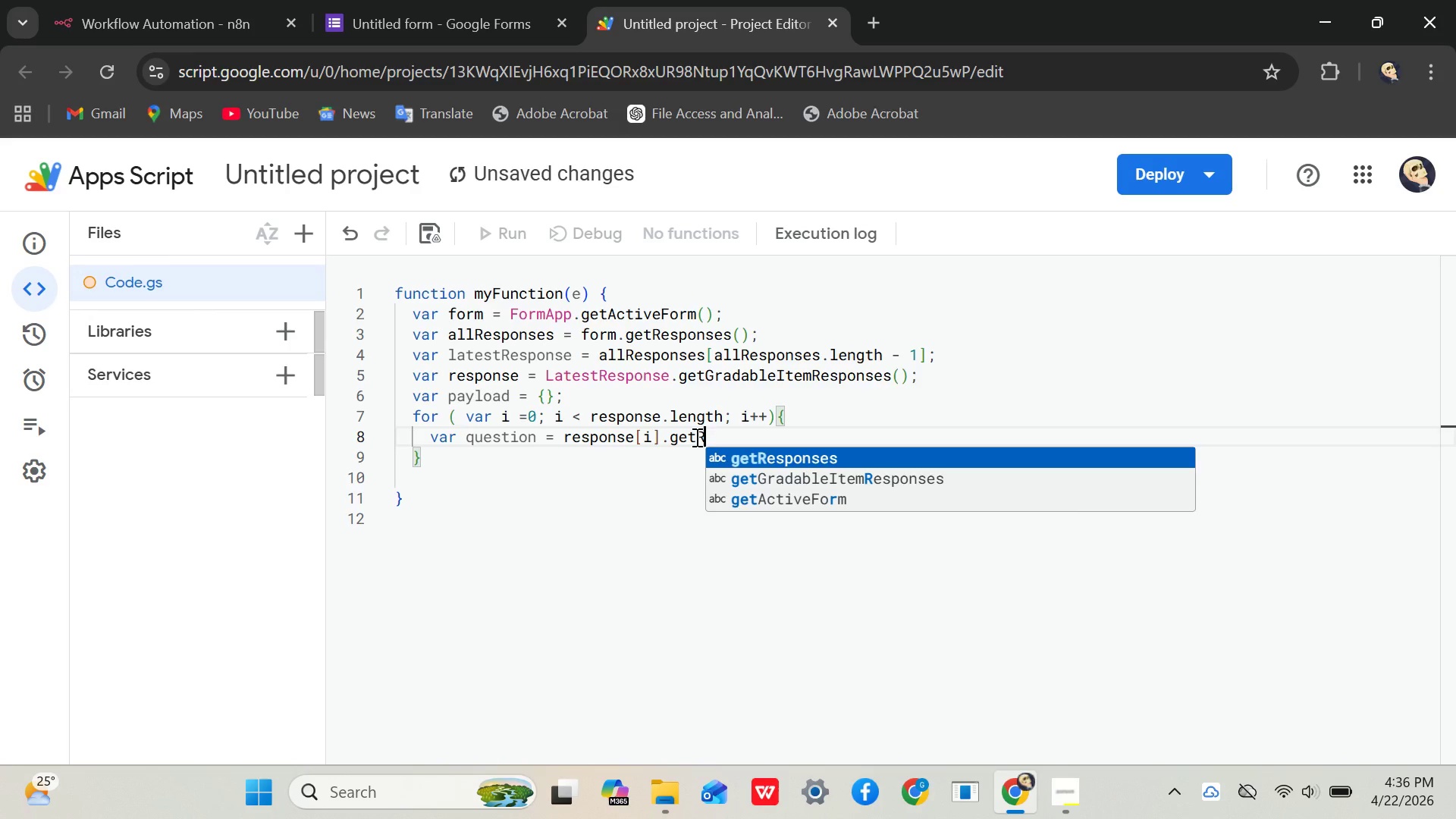 
key(Enter)
 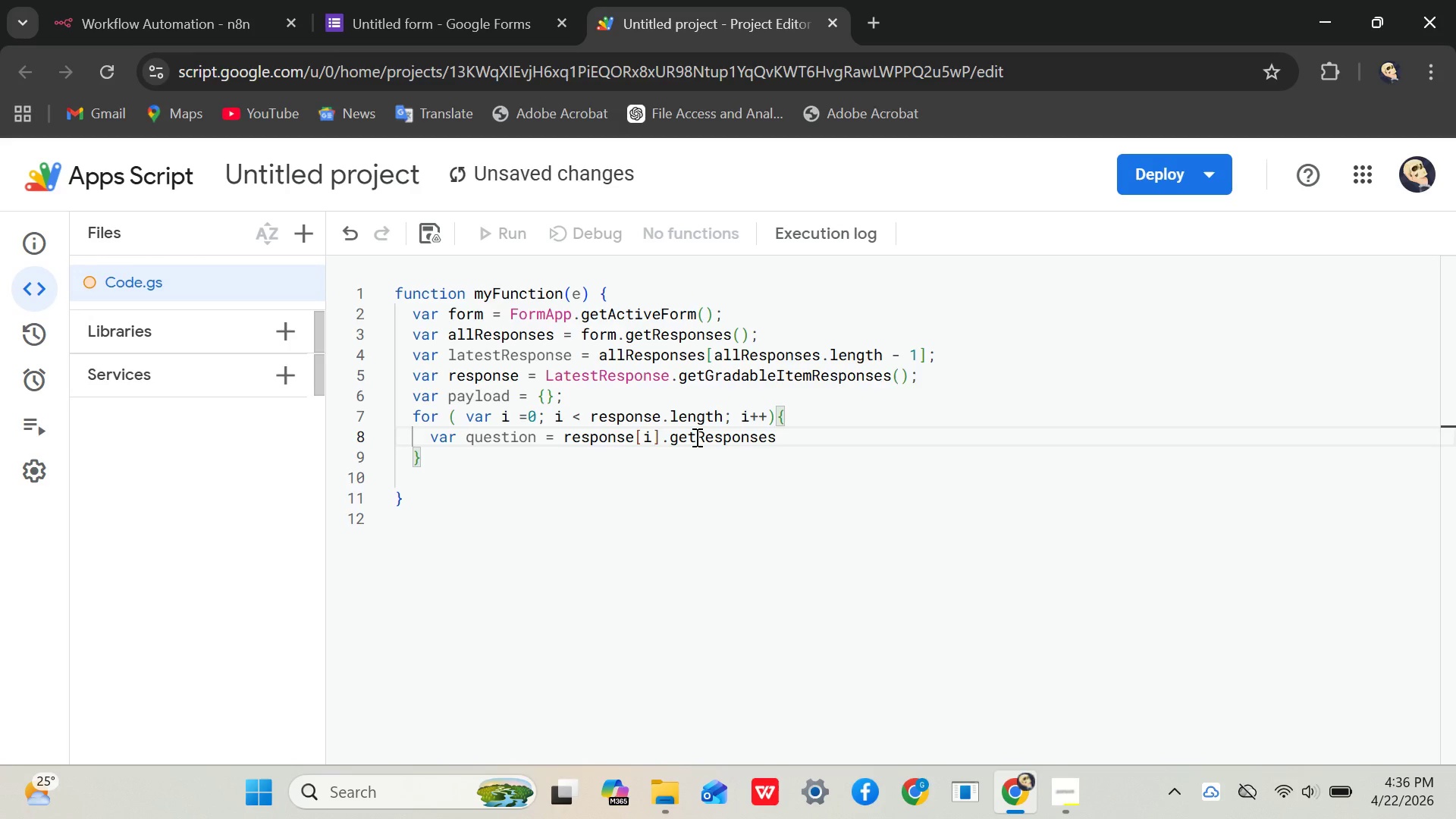 
wait(8.42)
 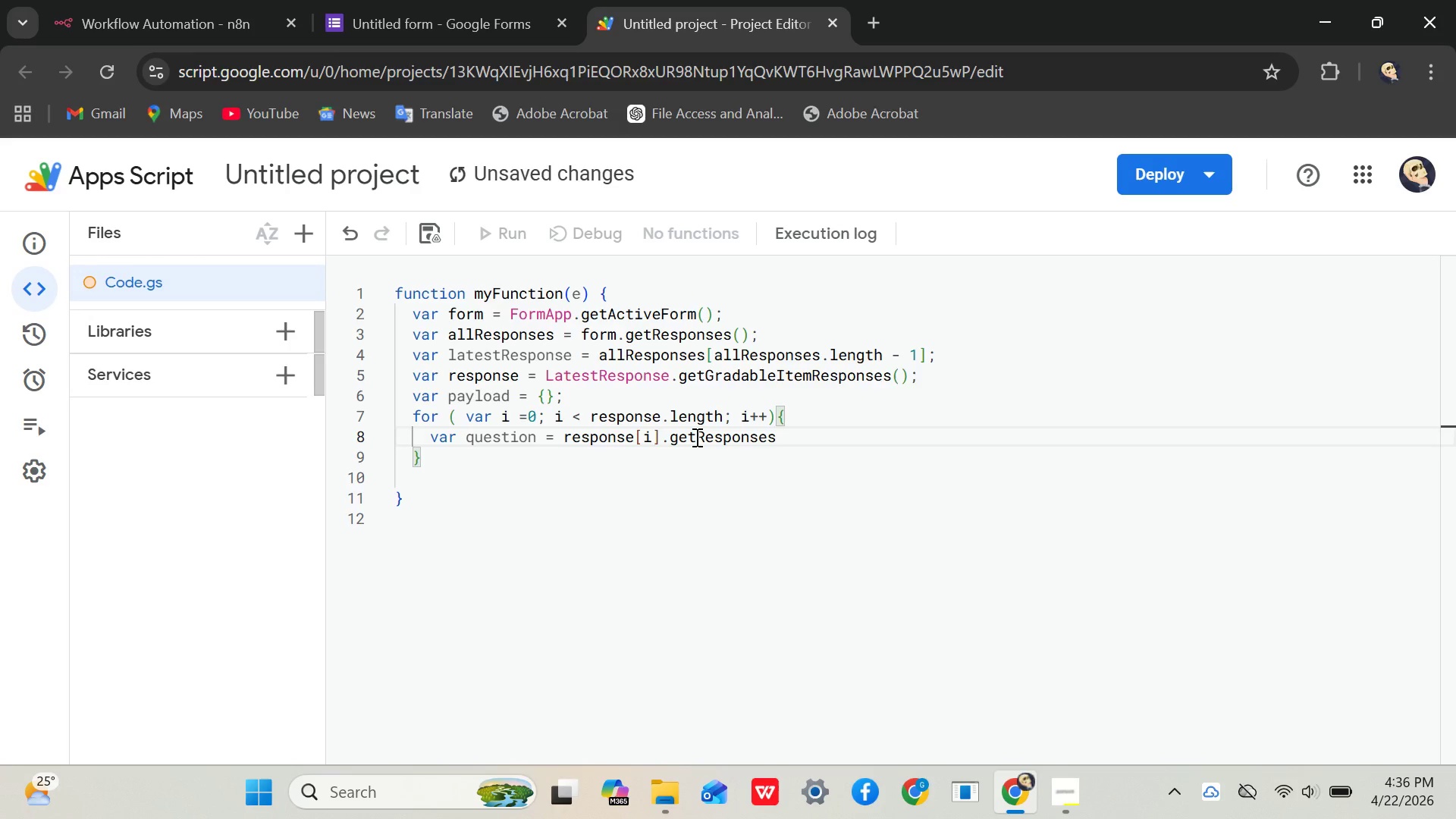 
key(Backspace)
 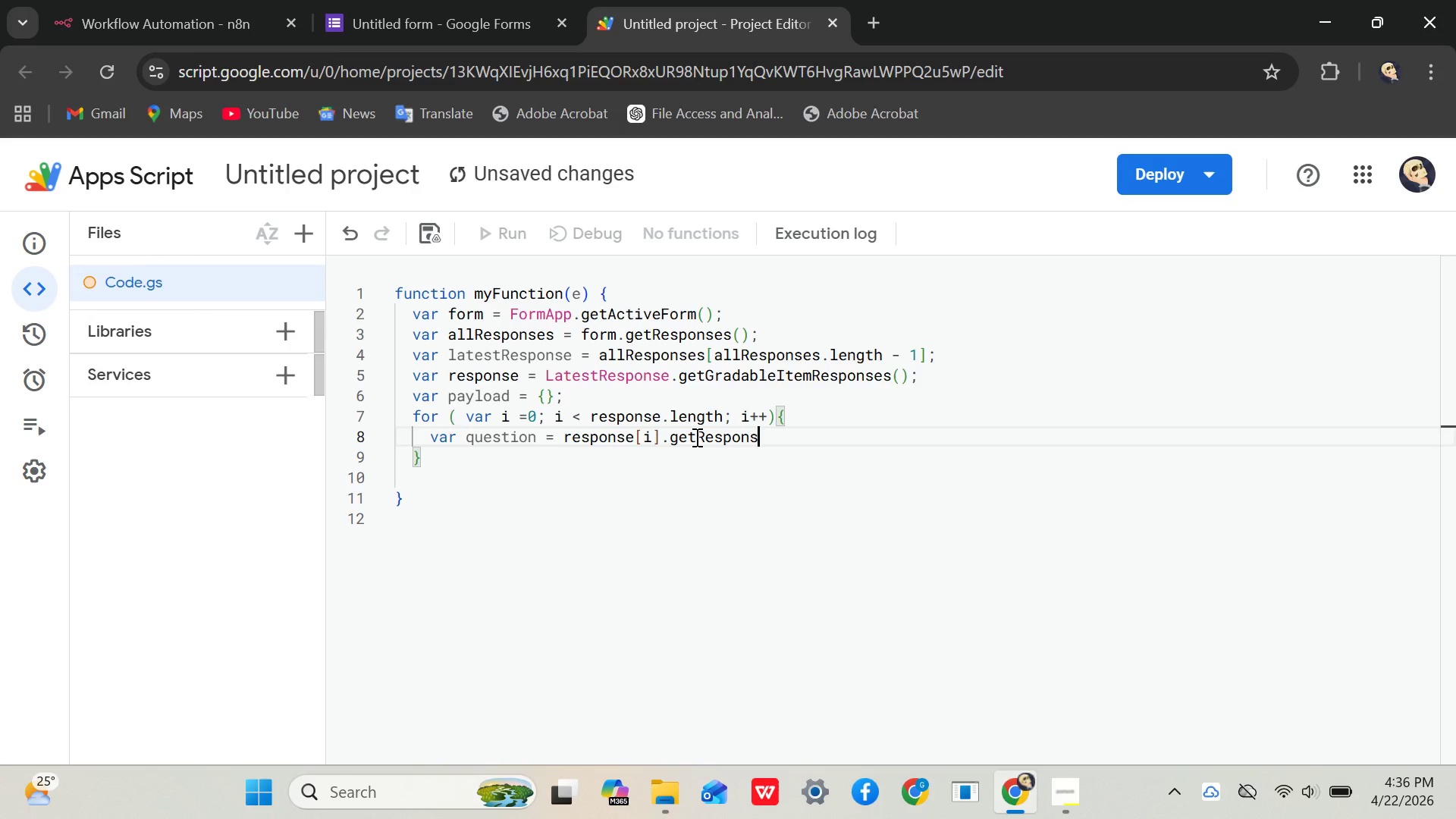 
key(Backspace)
 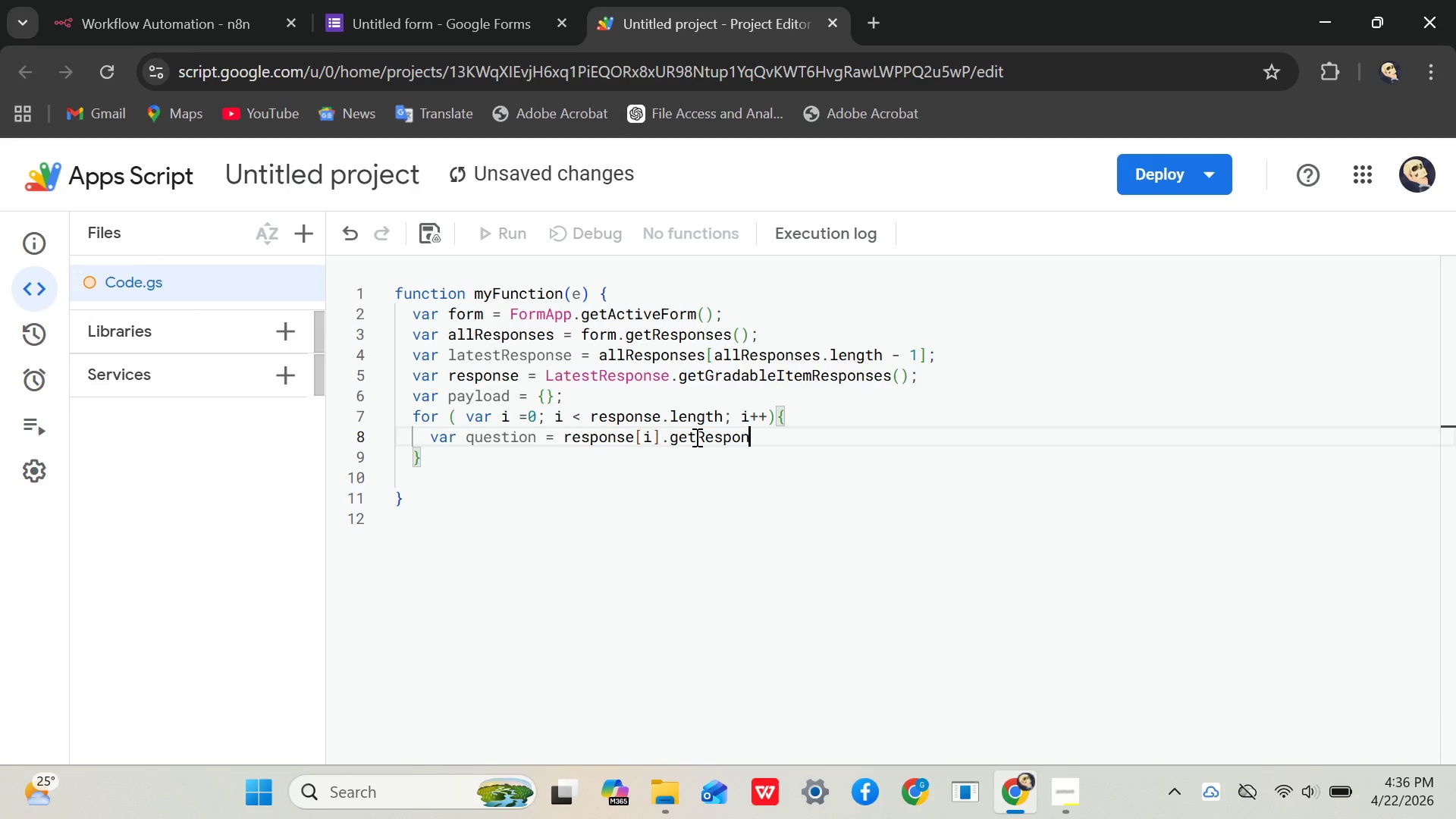 
key(Backspace)
 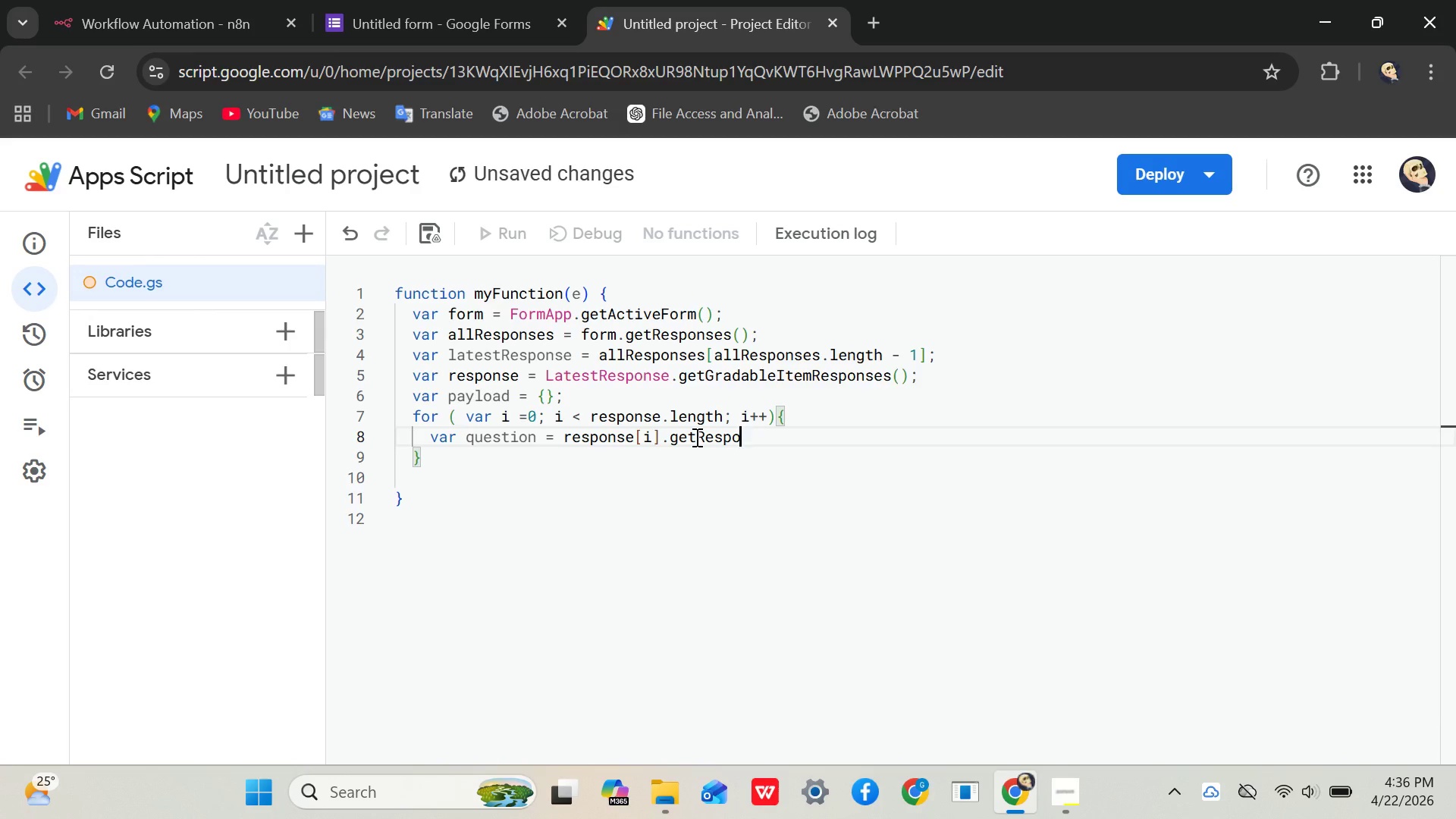 
key(Backspace)
 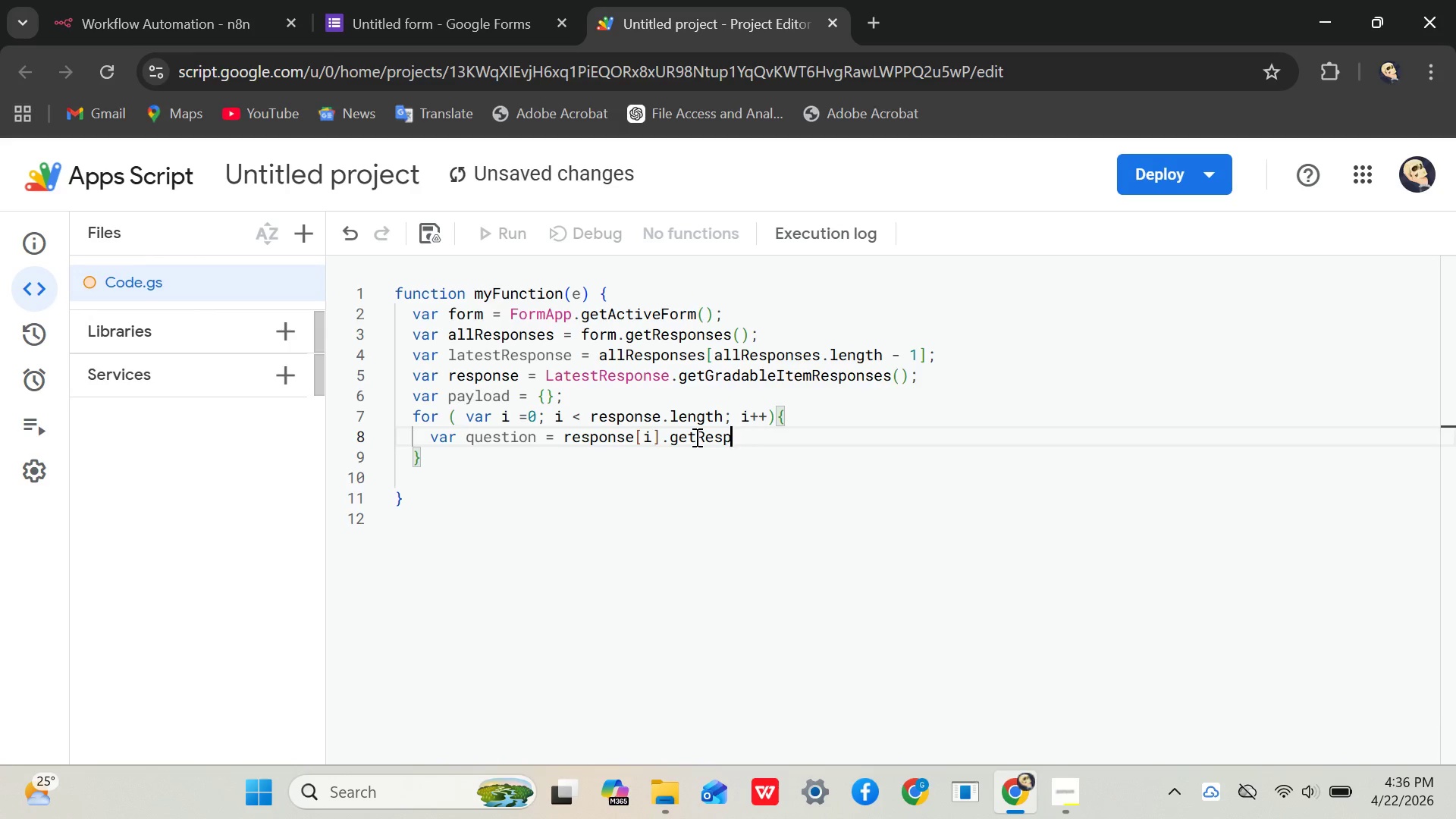 
key(Backspace)
 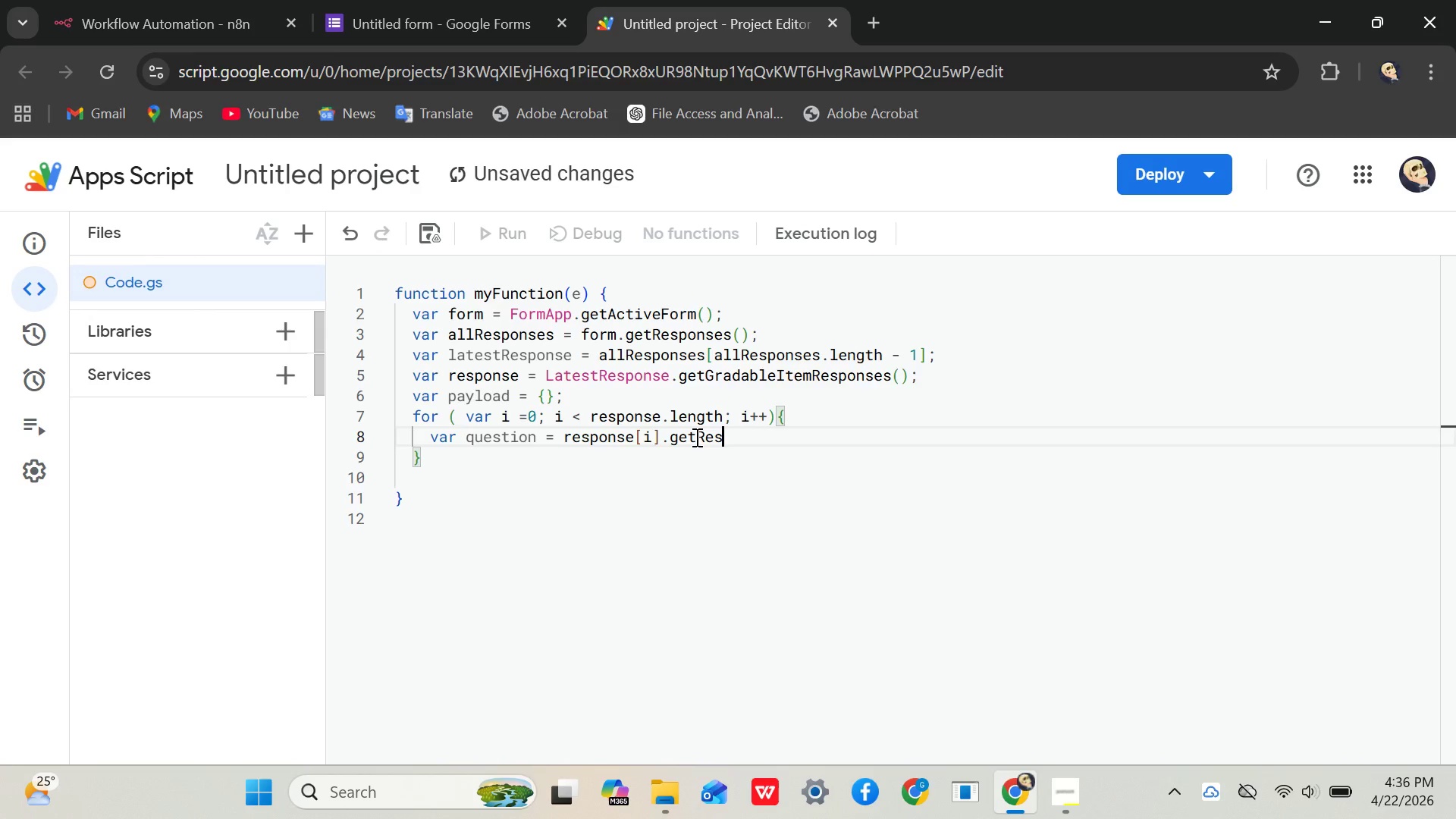 
key(Backspace)
 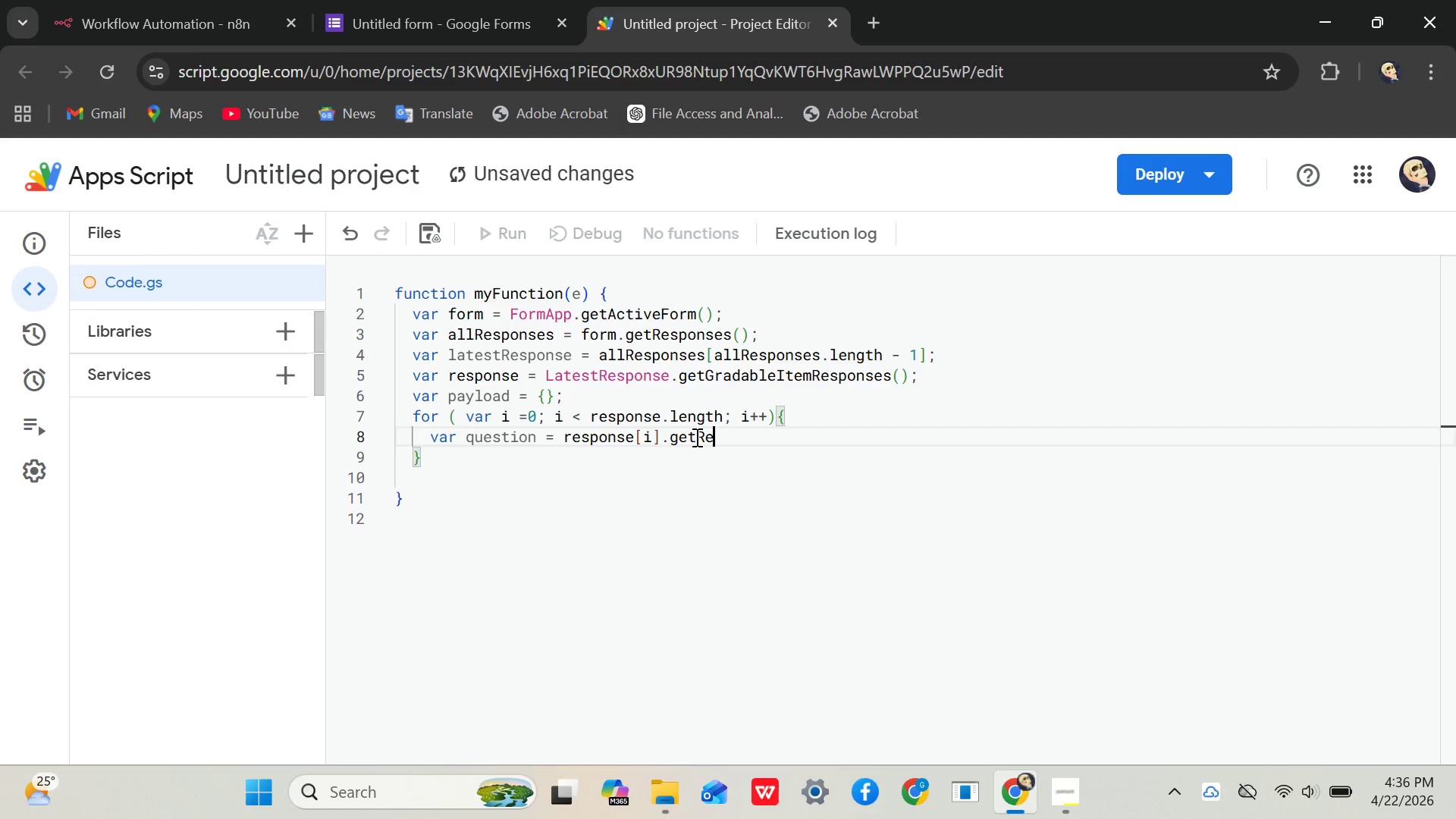 
key(Backspace)
 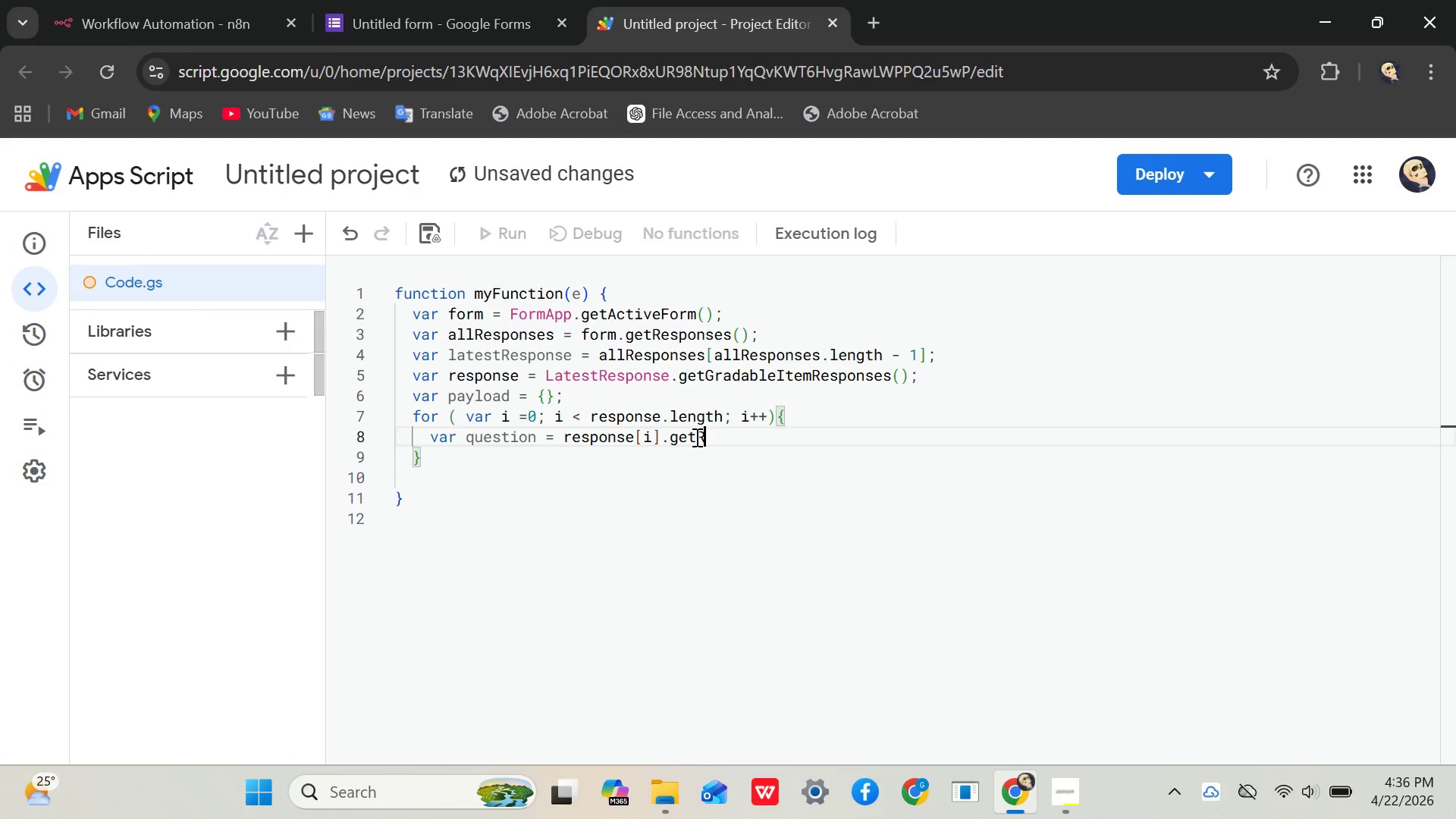 
key(Backspace)
 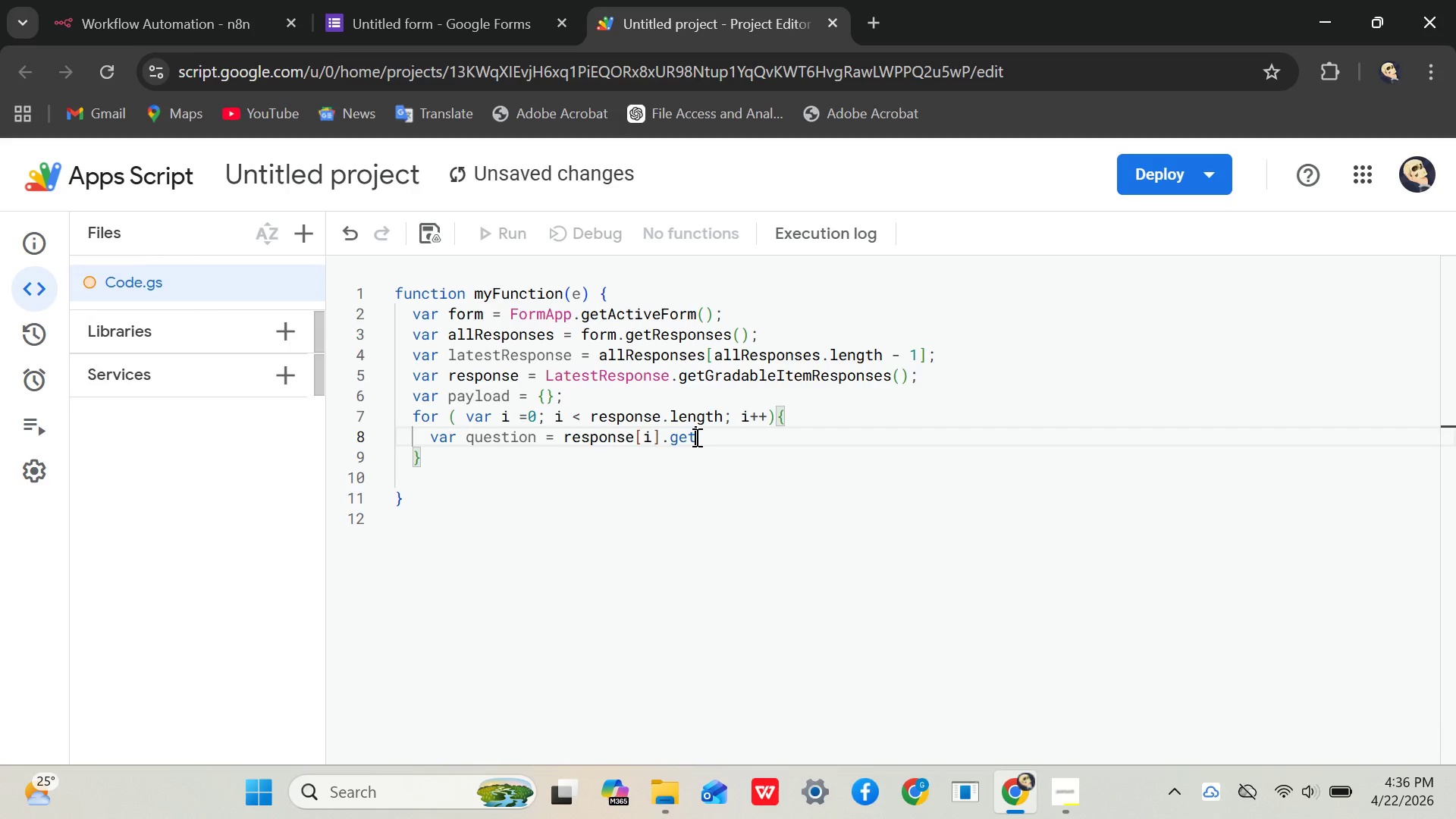 
key(Backspace)
 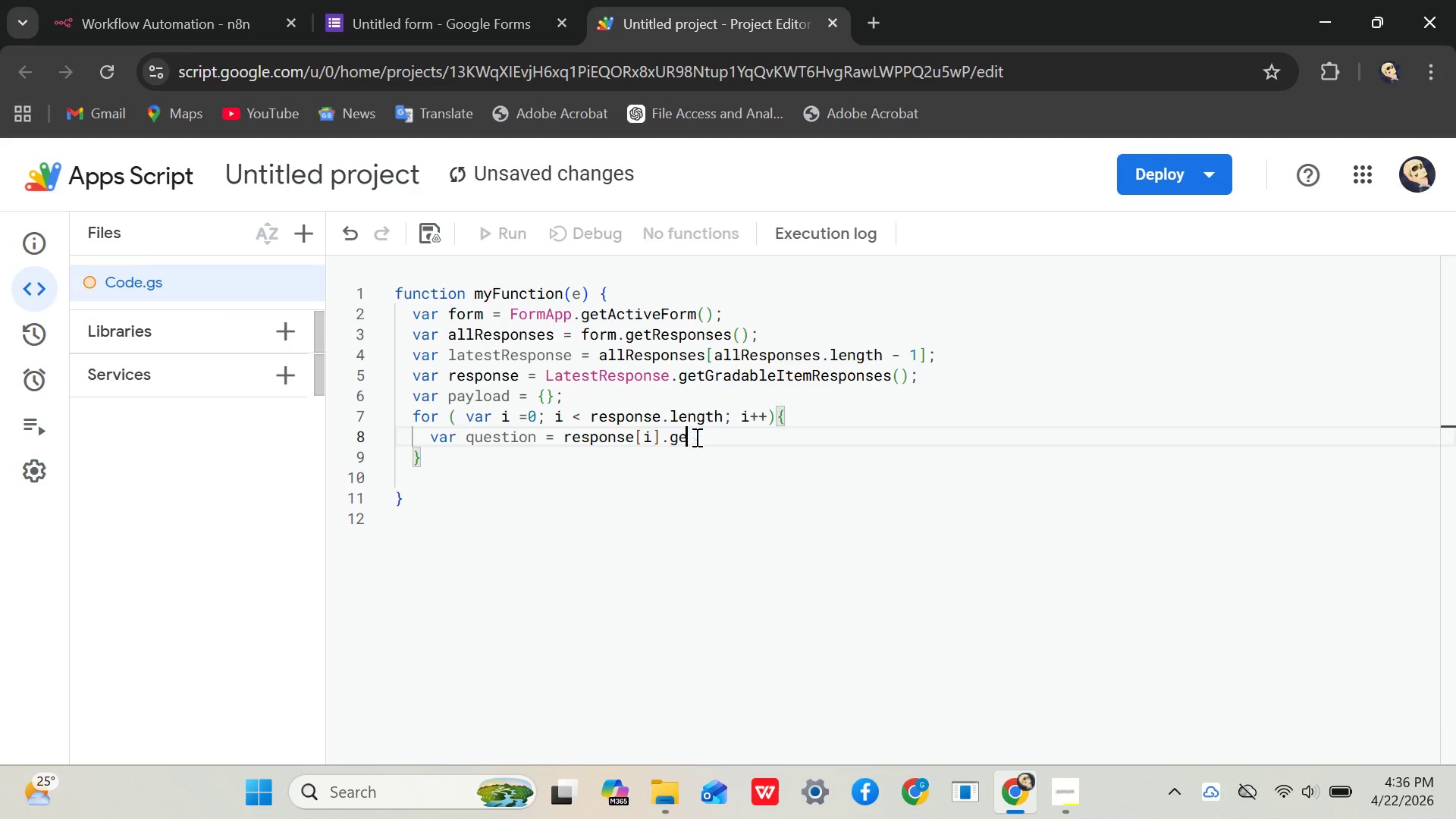 
key(Backspace)
 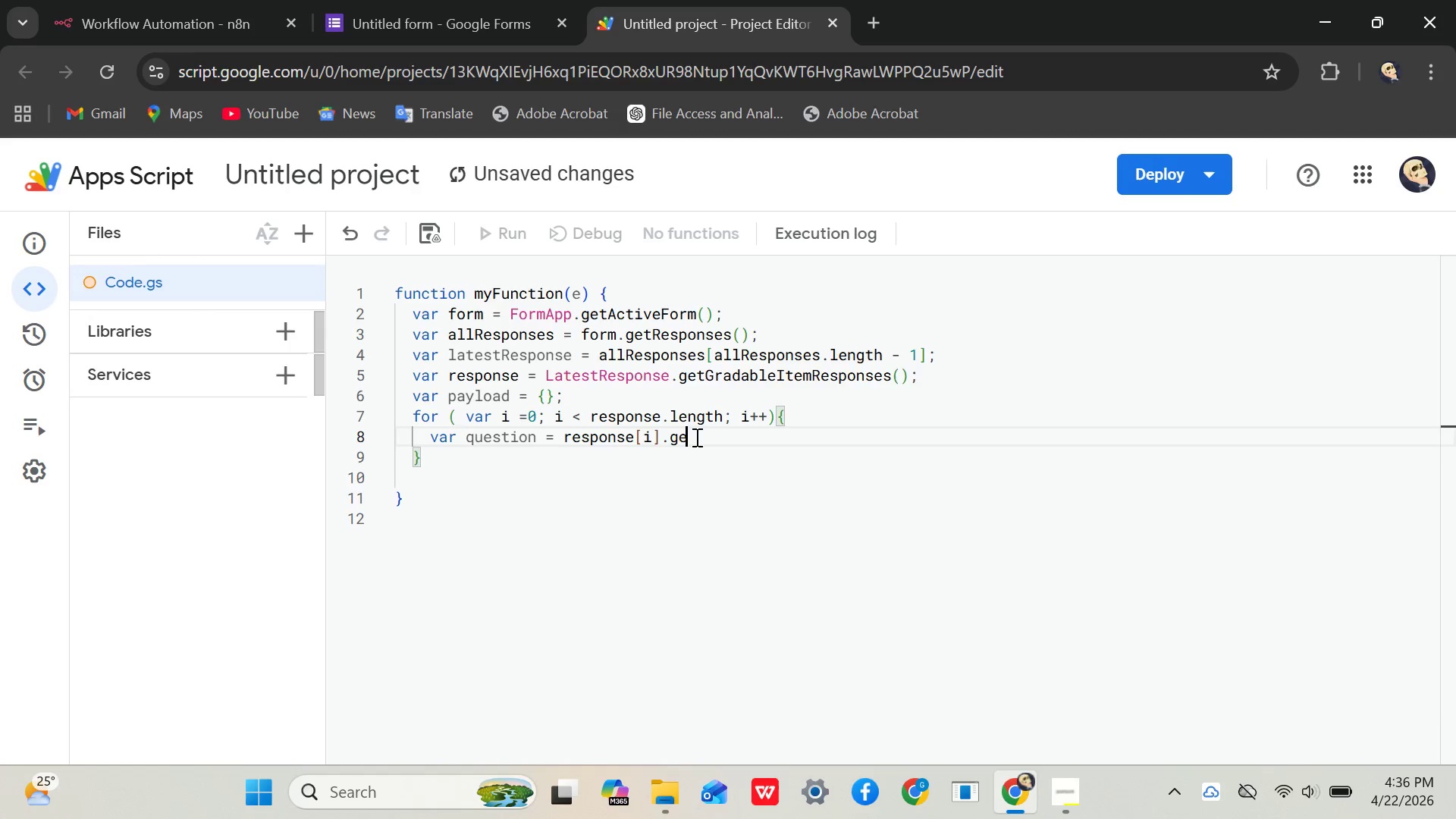 
key(Backspace)
 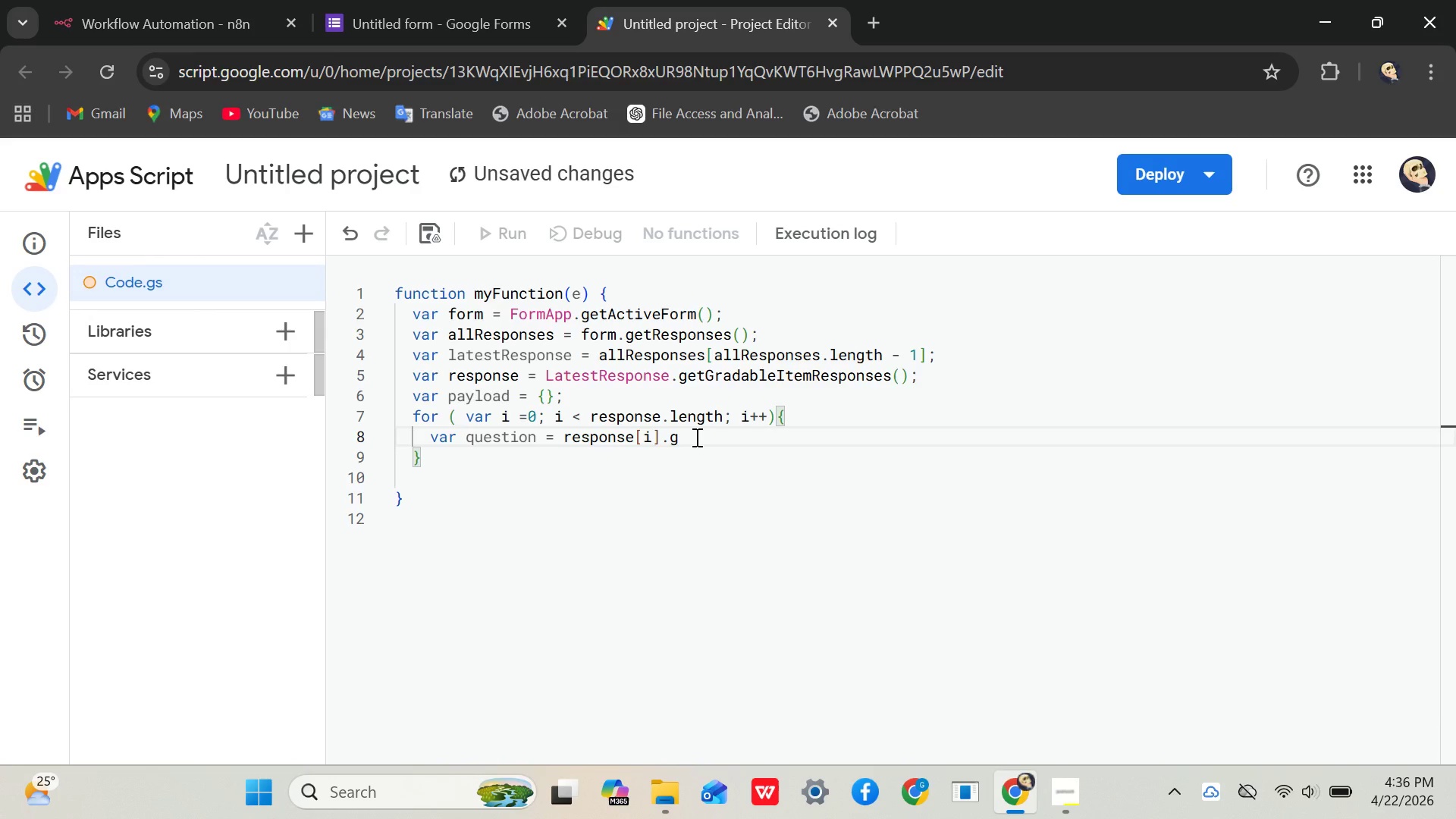 
key(Backspace)
 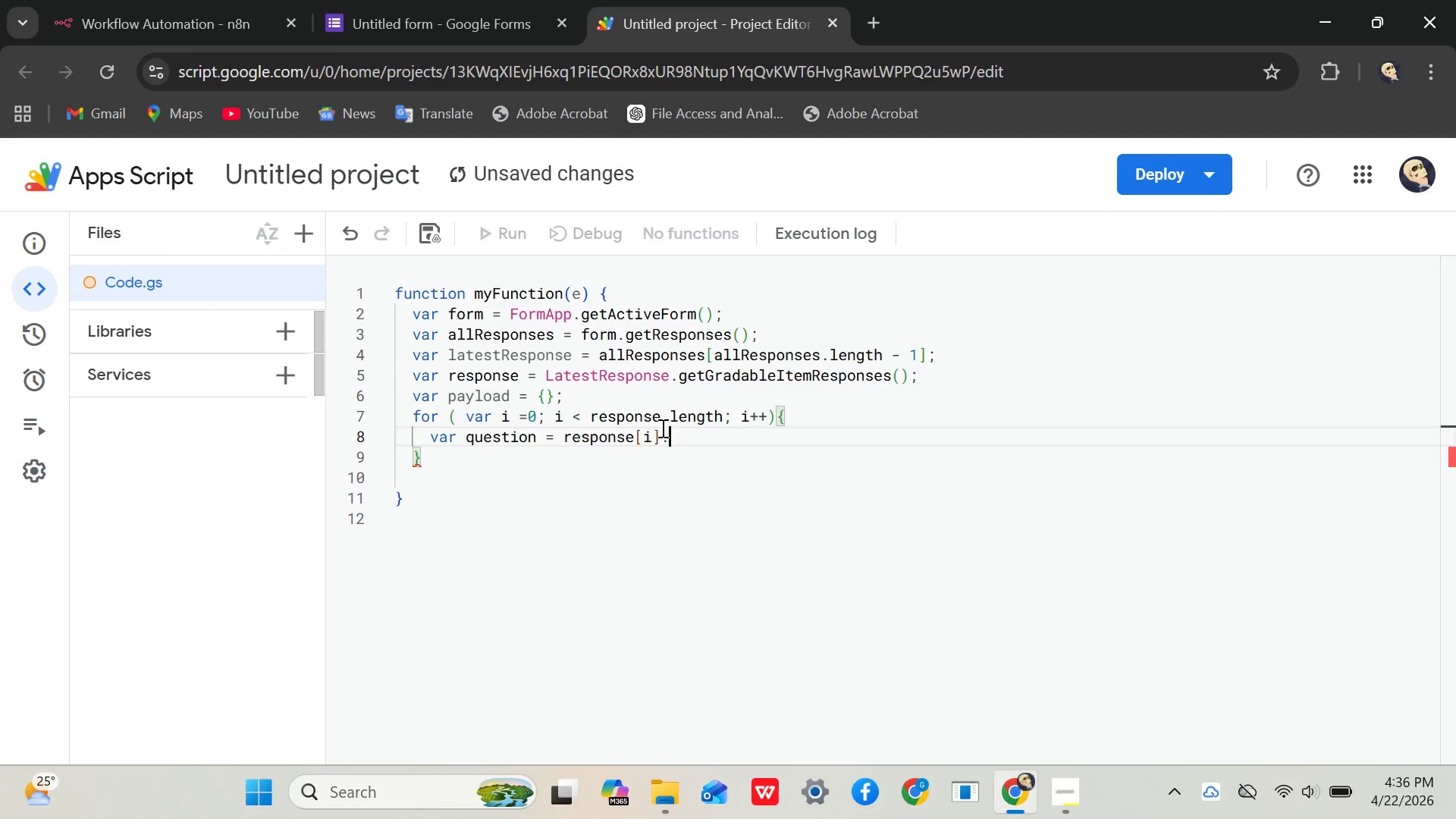 
wait(17.27)
 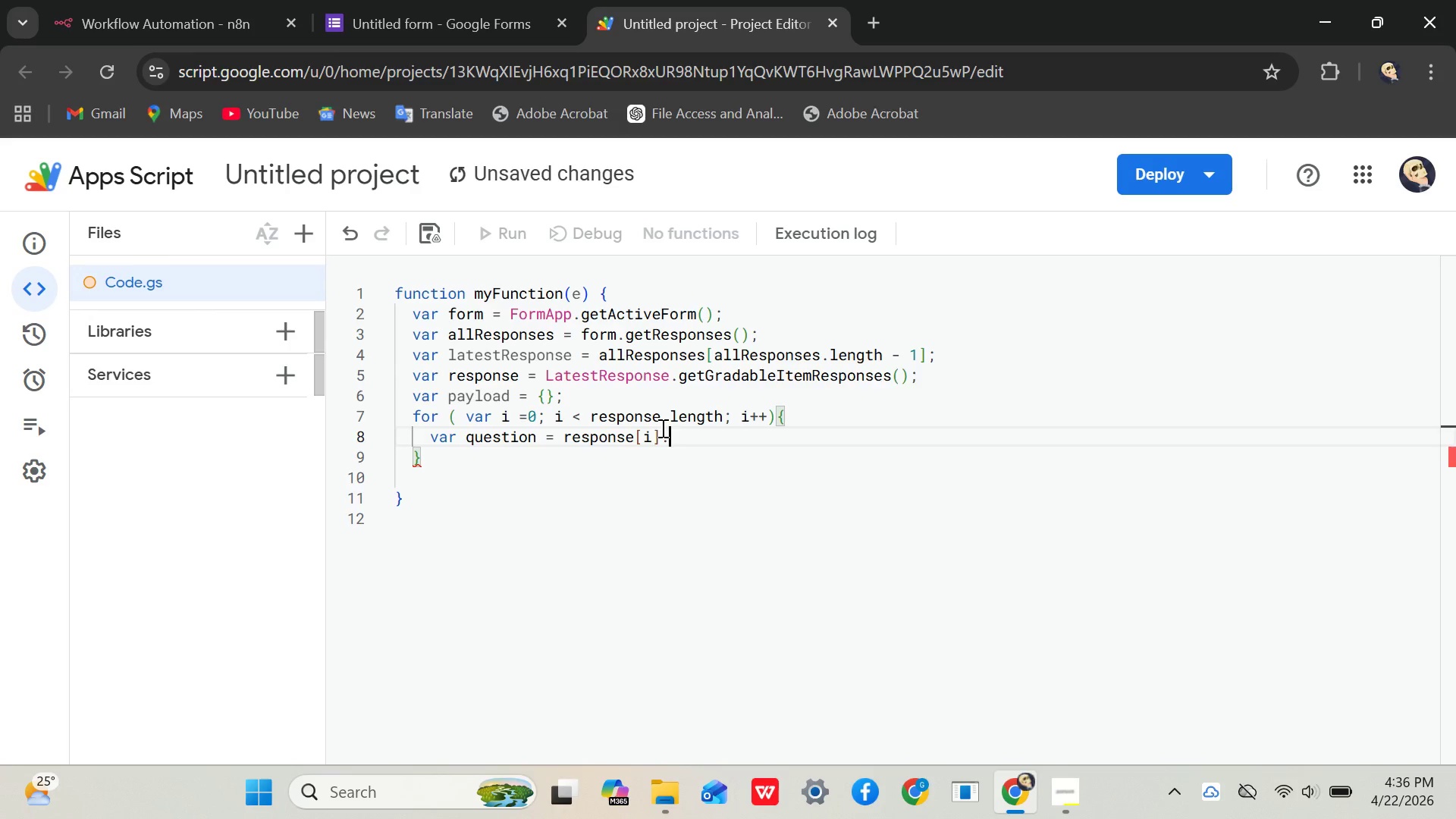 
double_click([760, 377])
 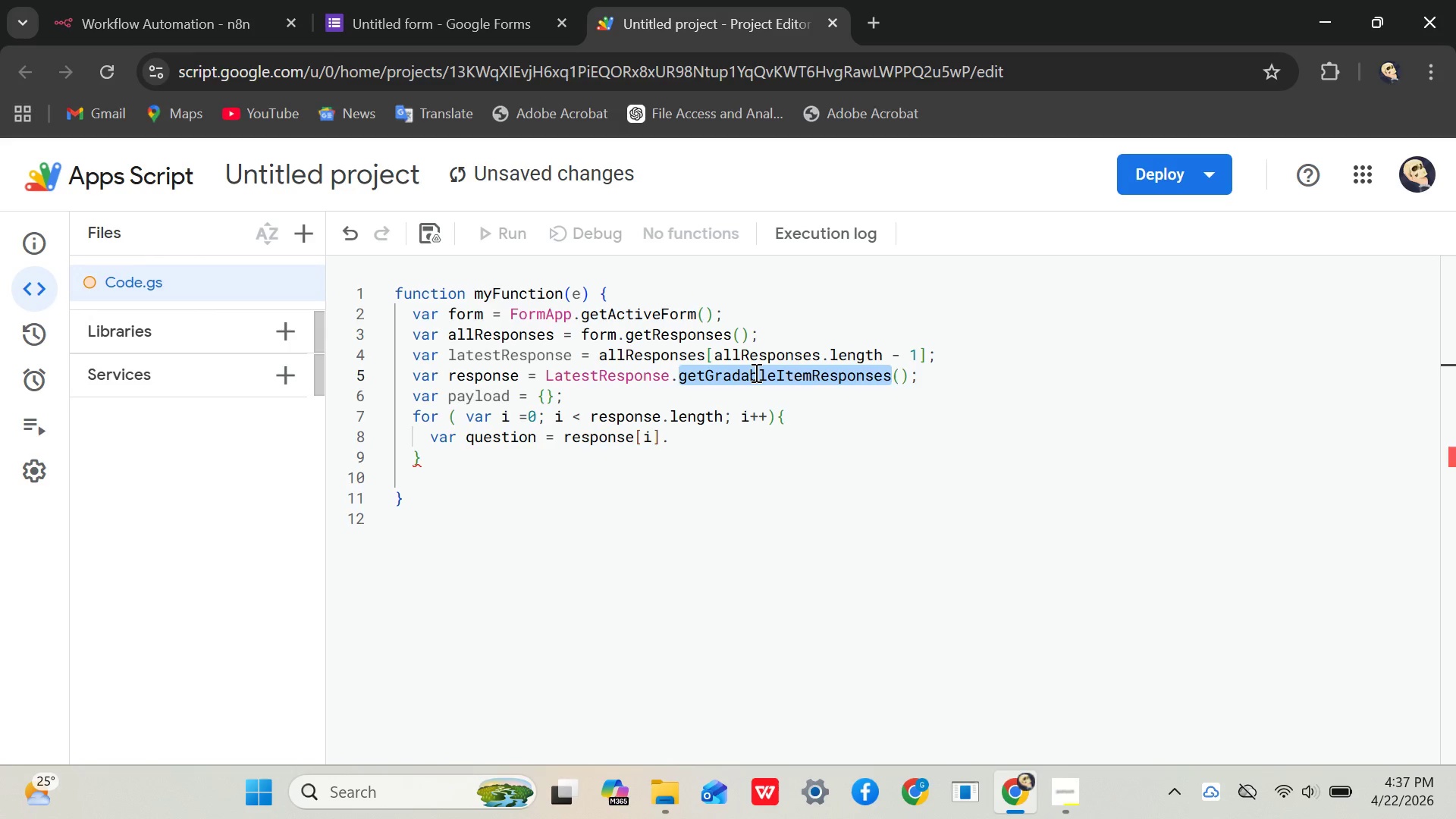 
wait(28.72)
 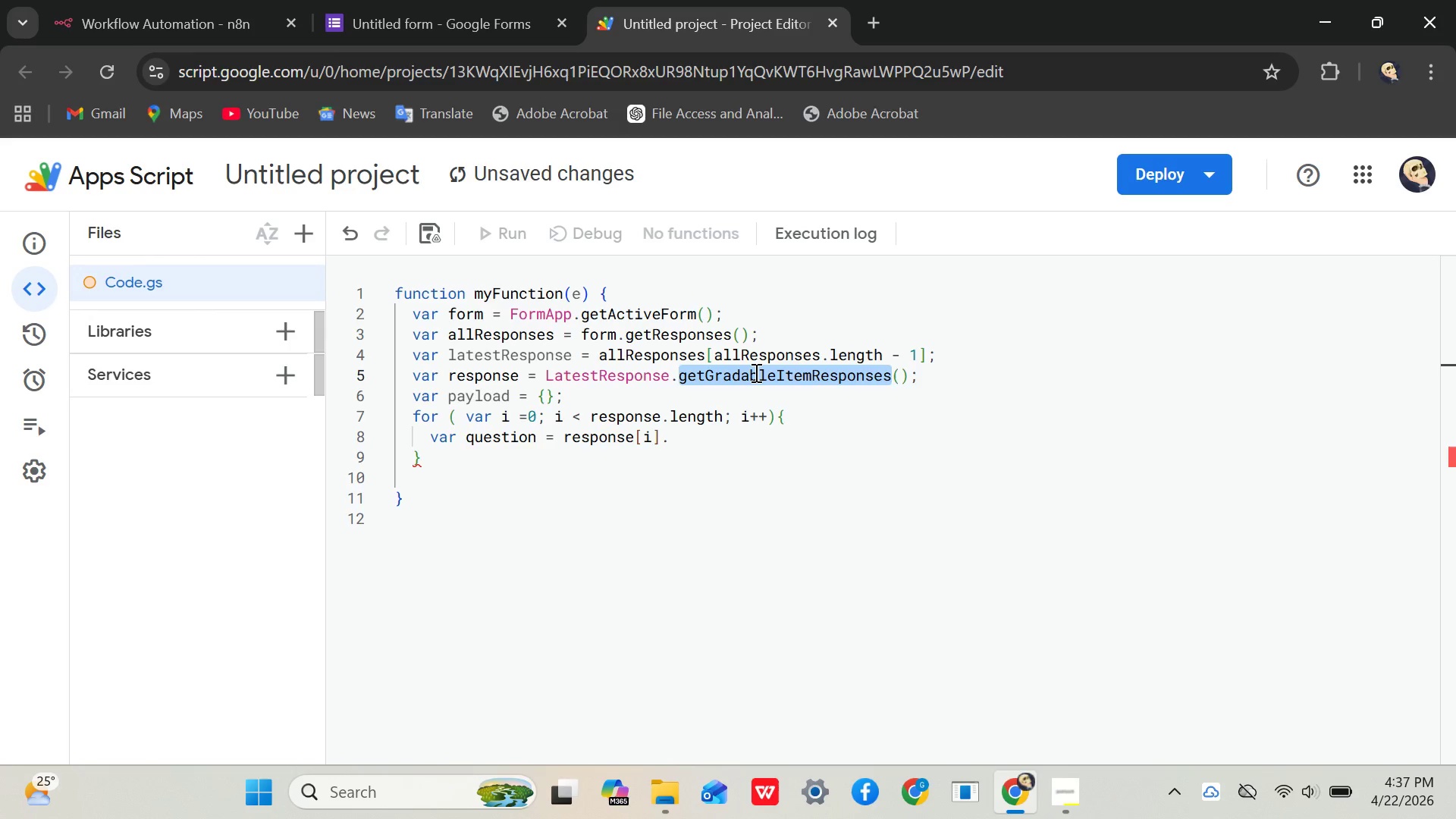 
type(geti)
key(Backspace)
key(Backspace)
key(Backspace)
key(Backspace)
 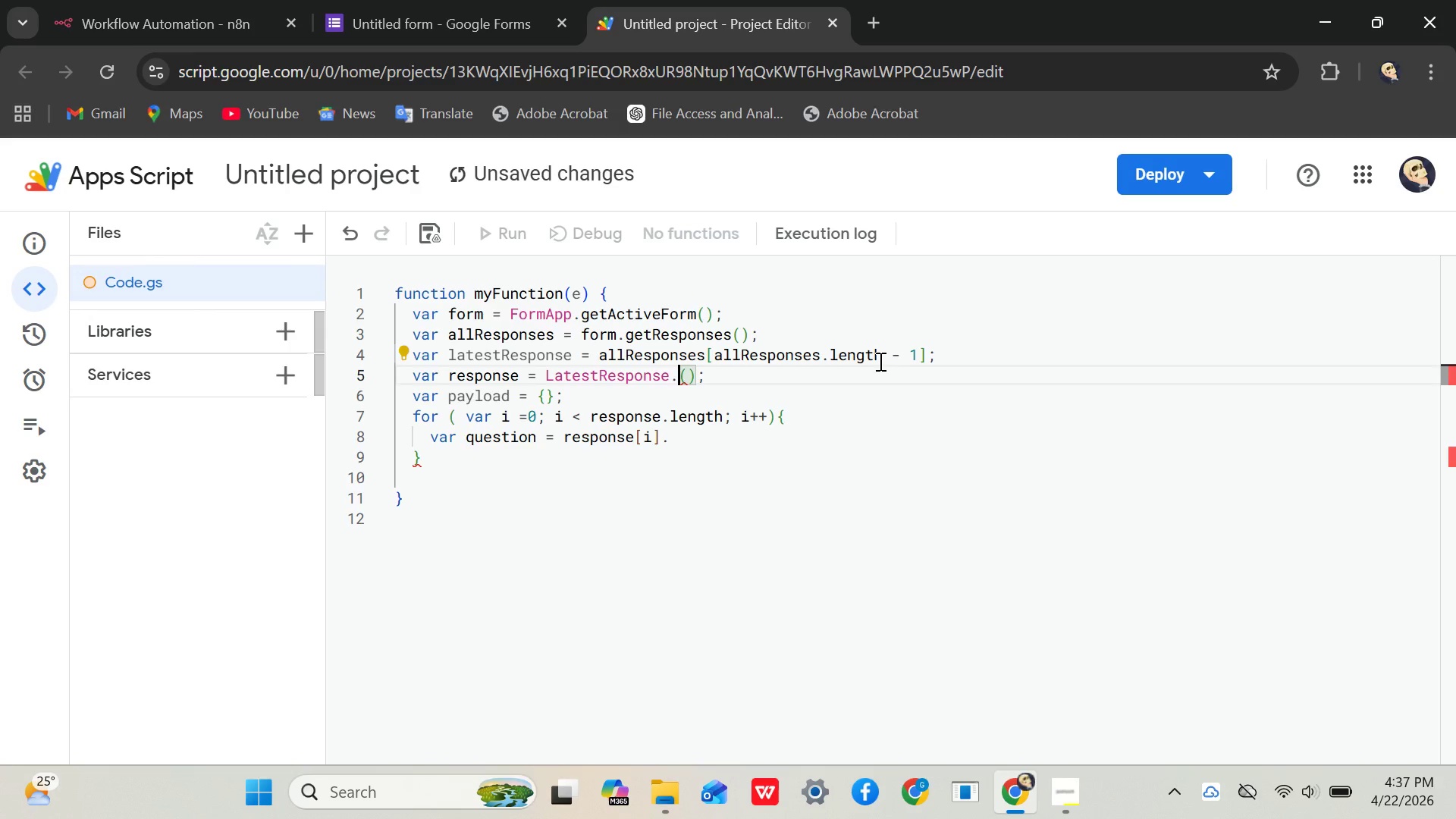 
wait(23.11)
 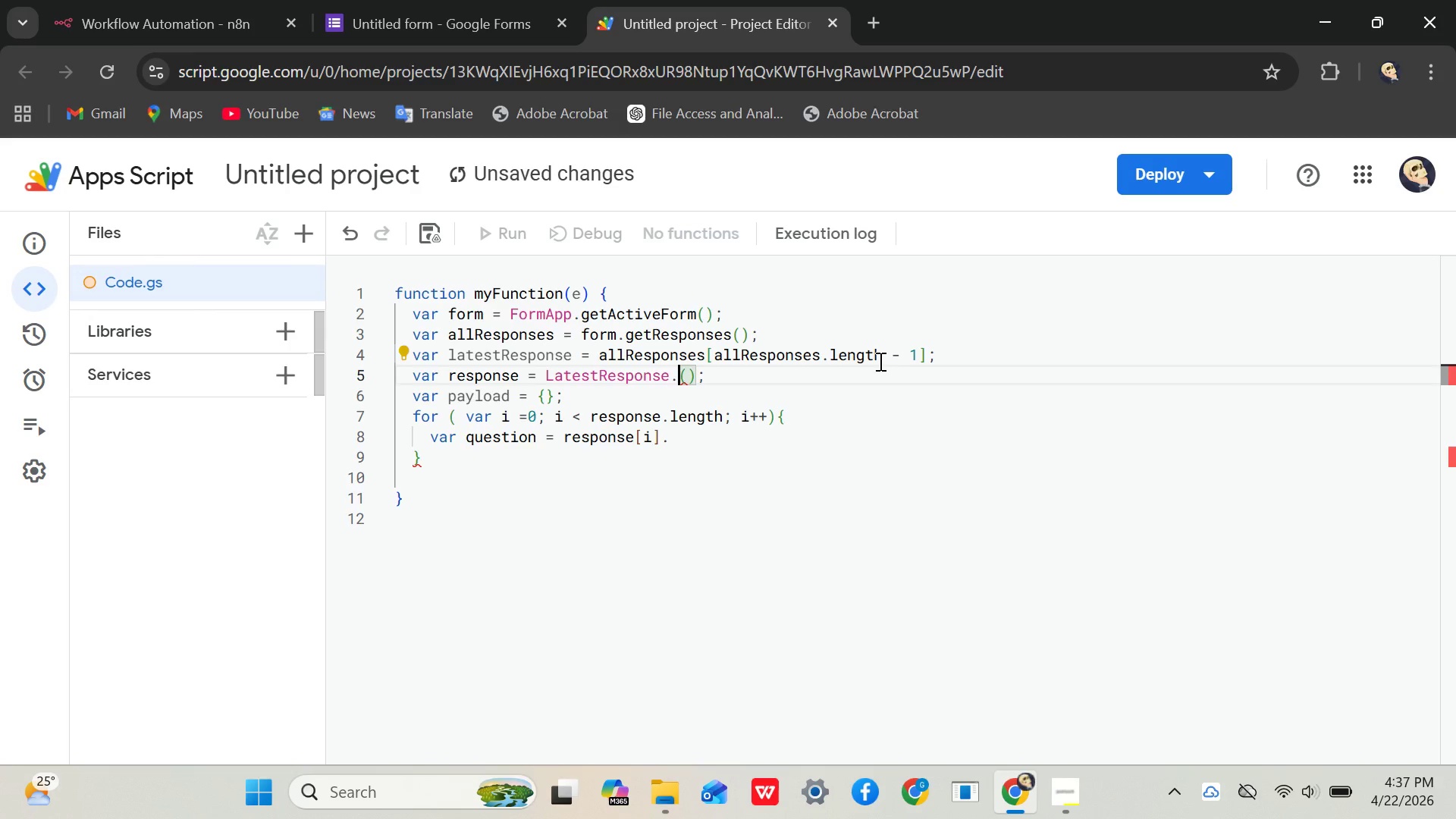 
left_click([694, 381])
 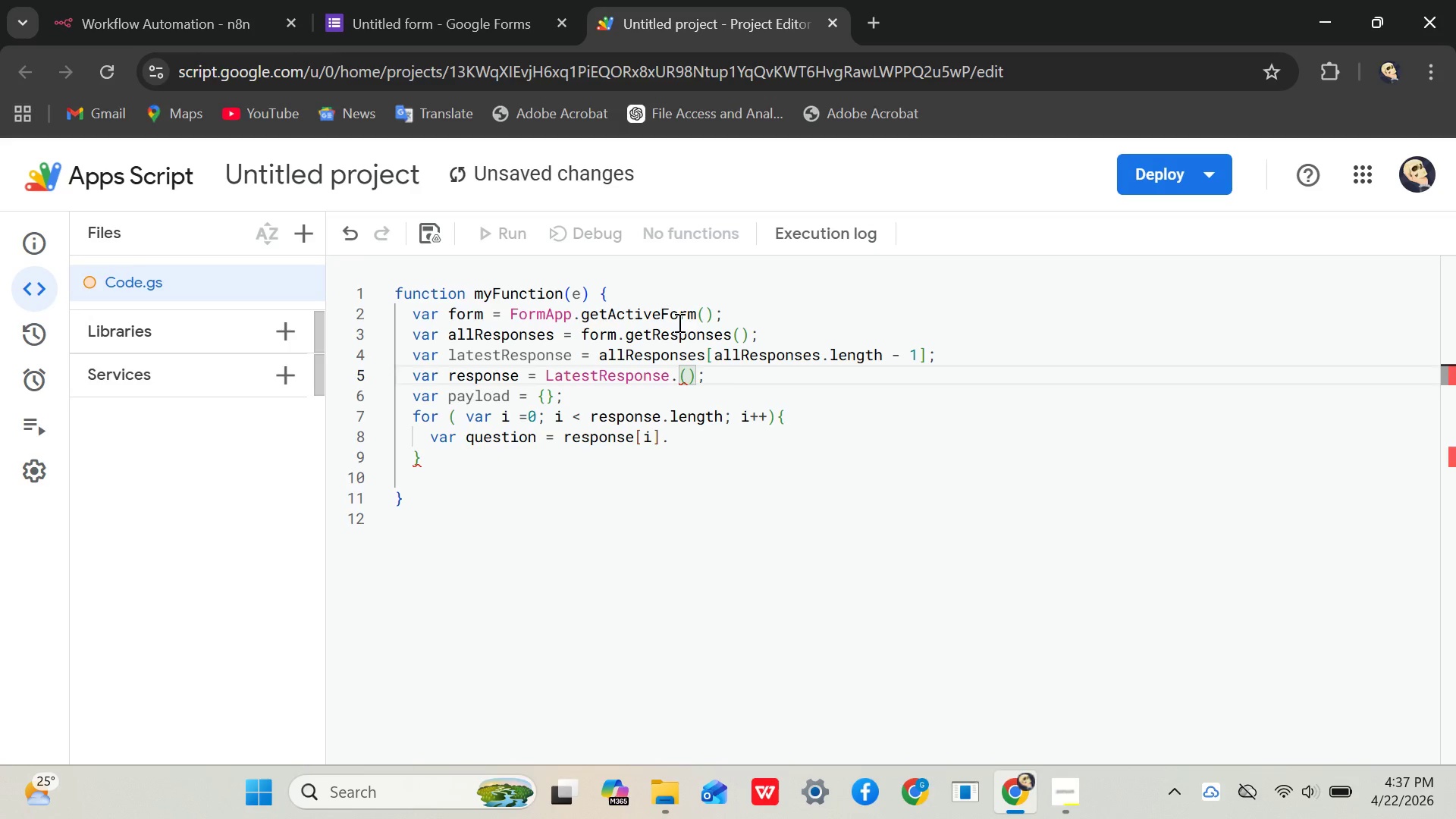 
key(Backspace)
 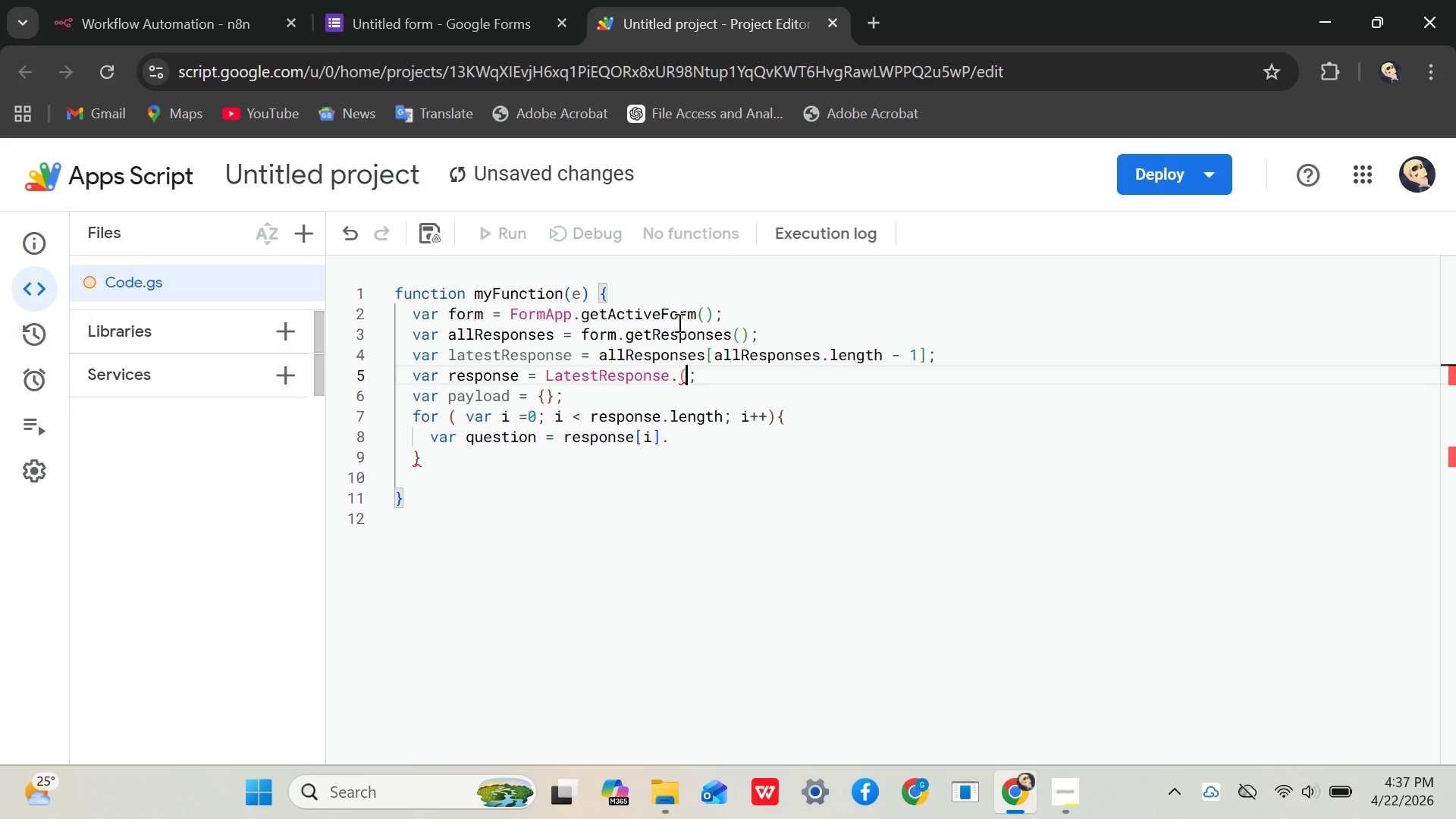 
key(Backspace)
 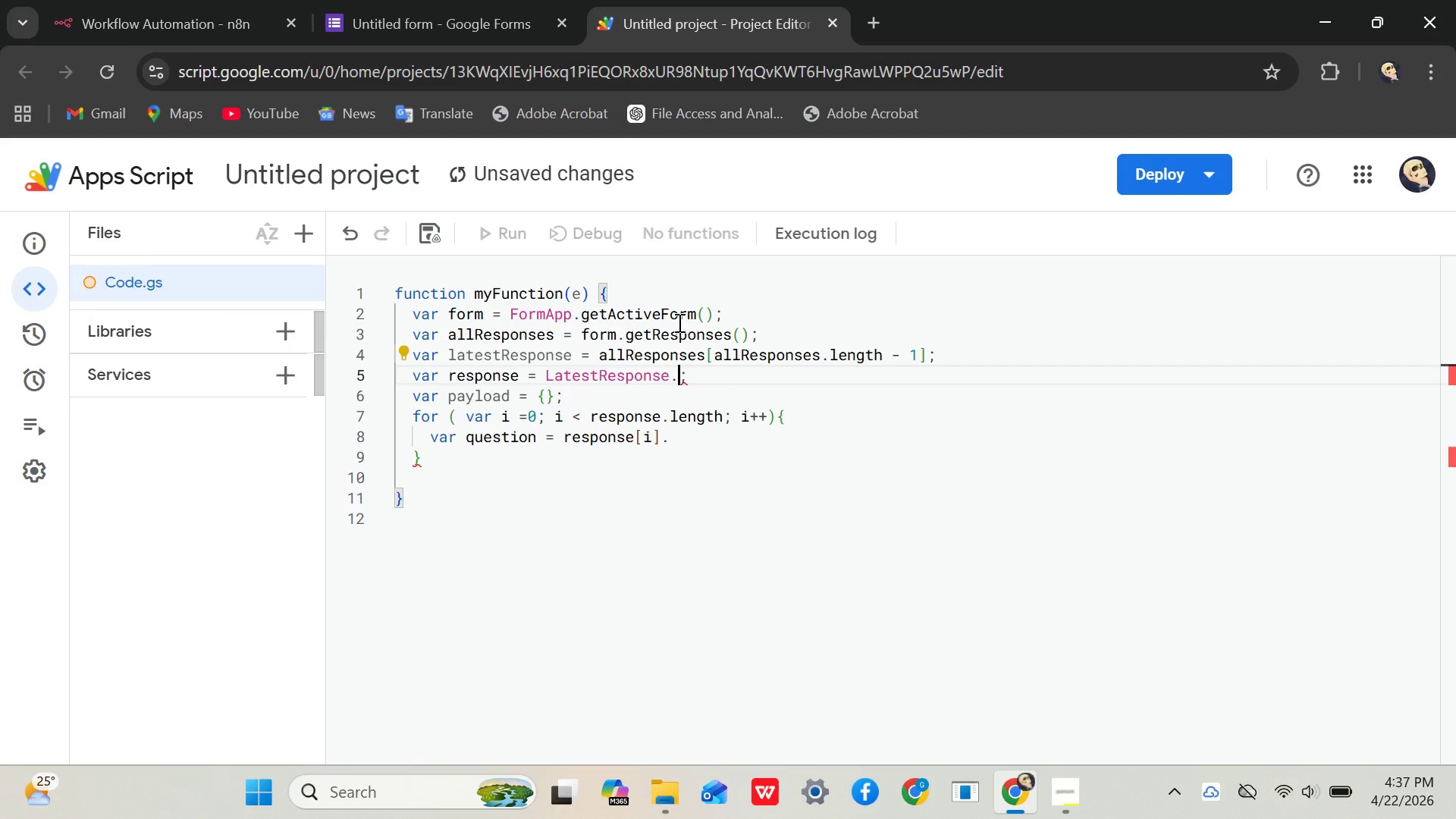 
key(ArrowLeft)
 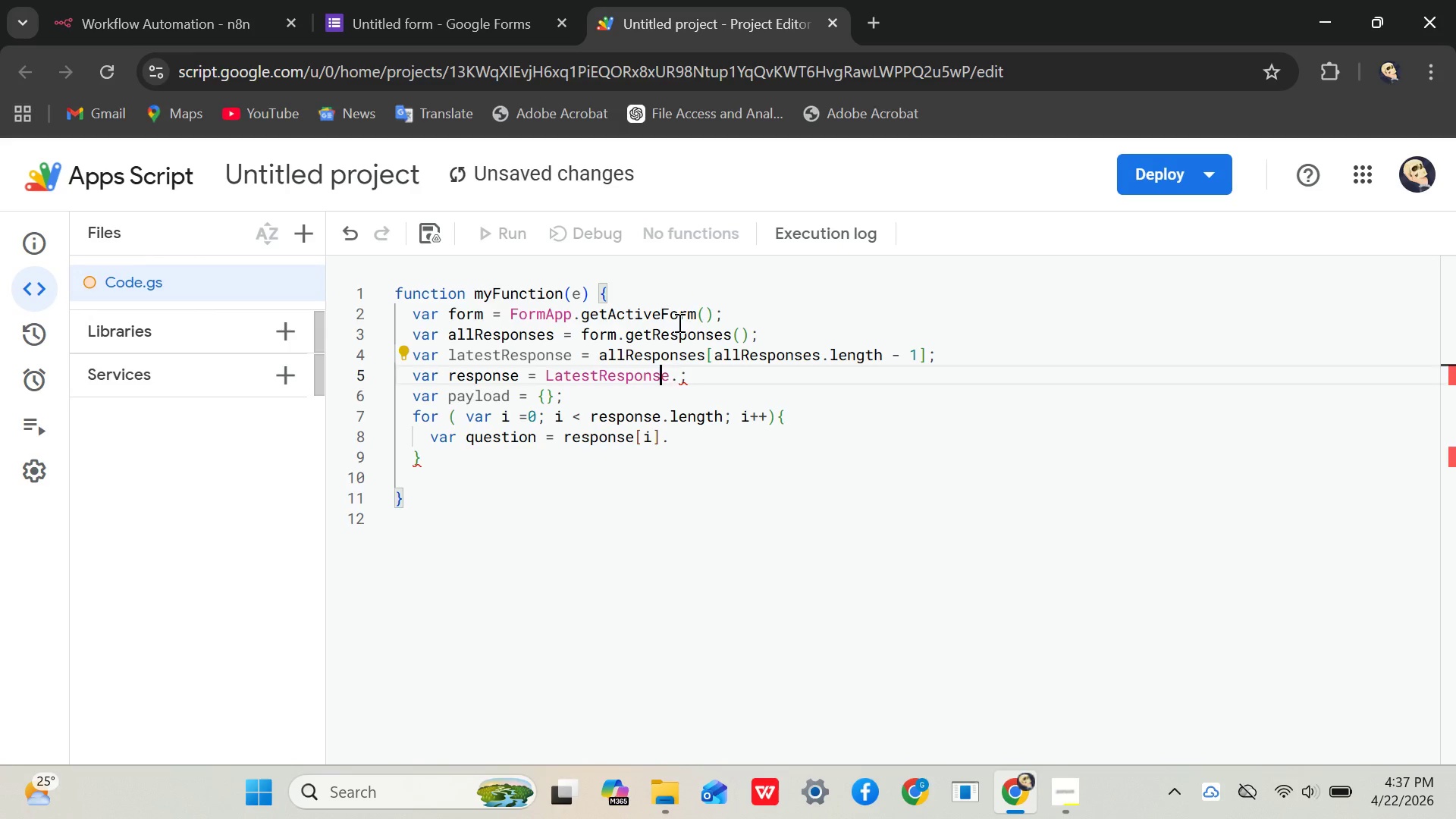 
key(ArrowLeft)
 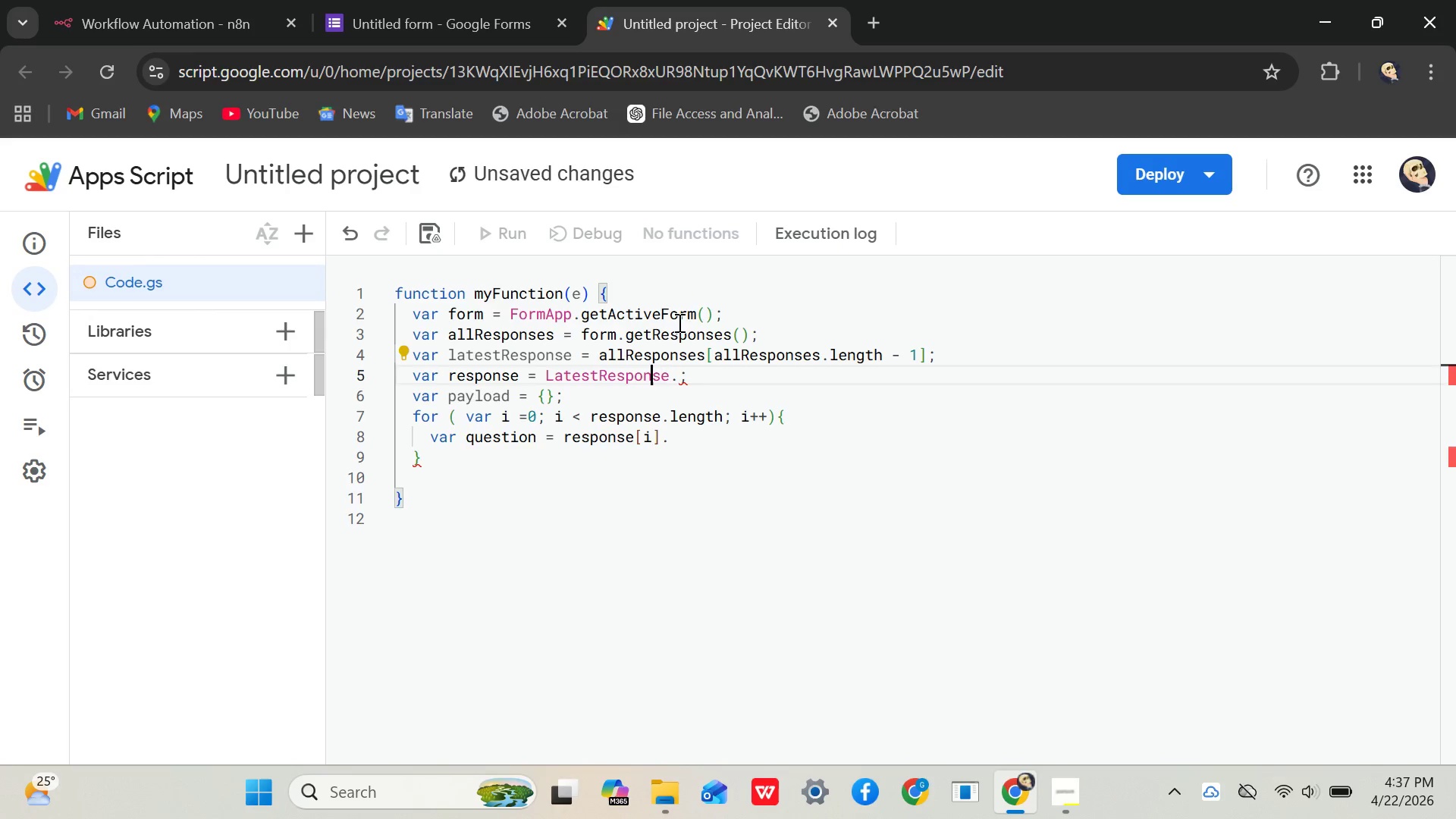 
key(ArrowLeft)
 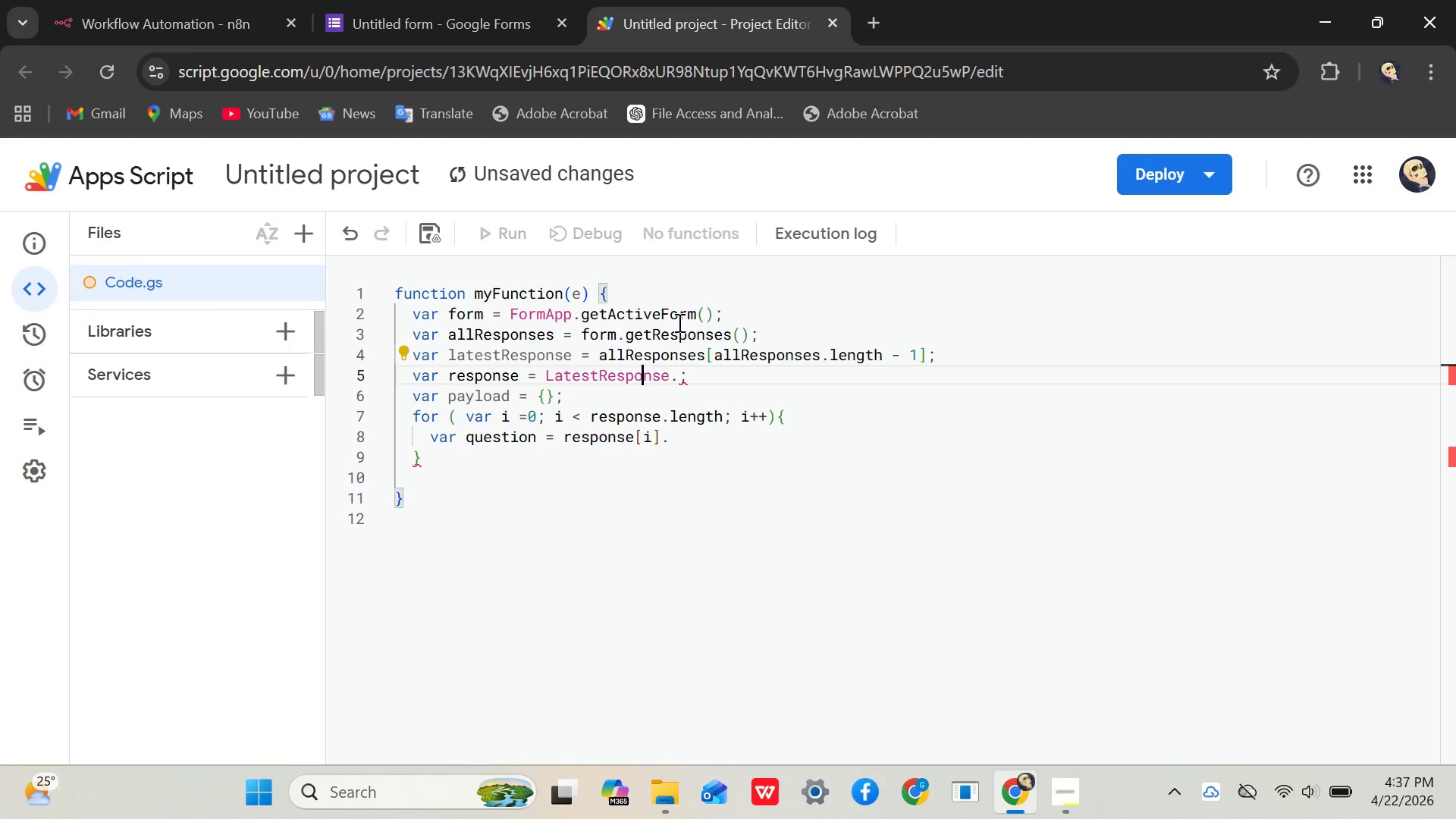 
key(ArrowLeft)
 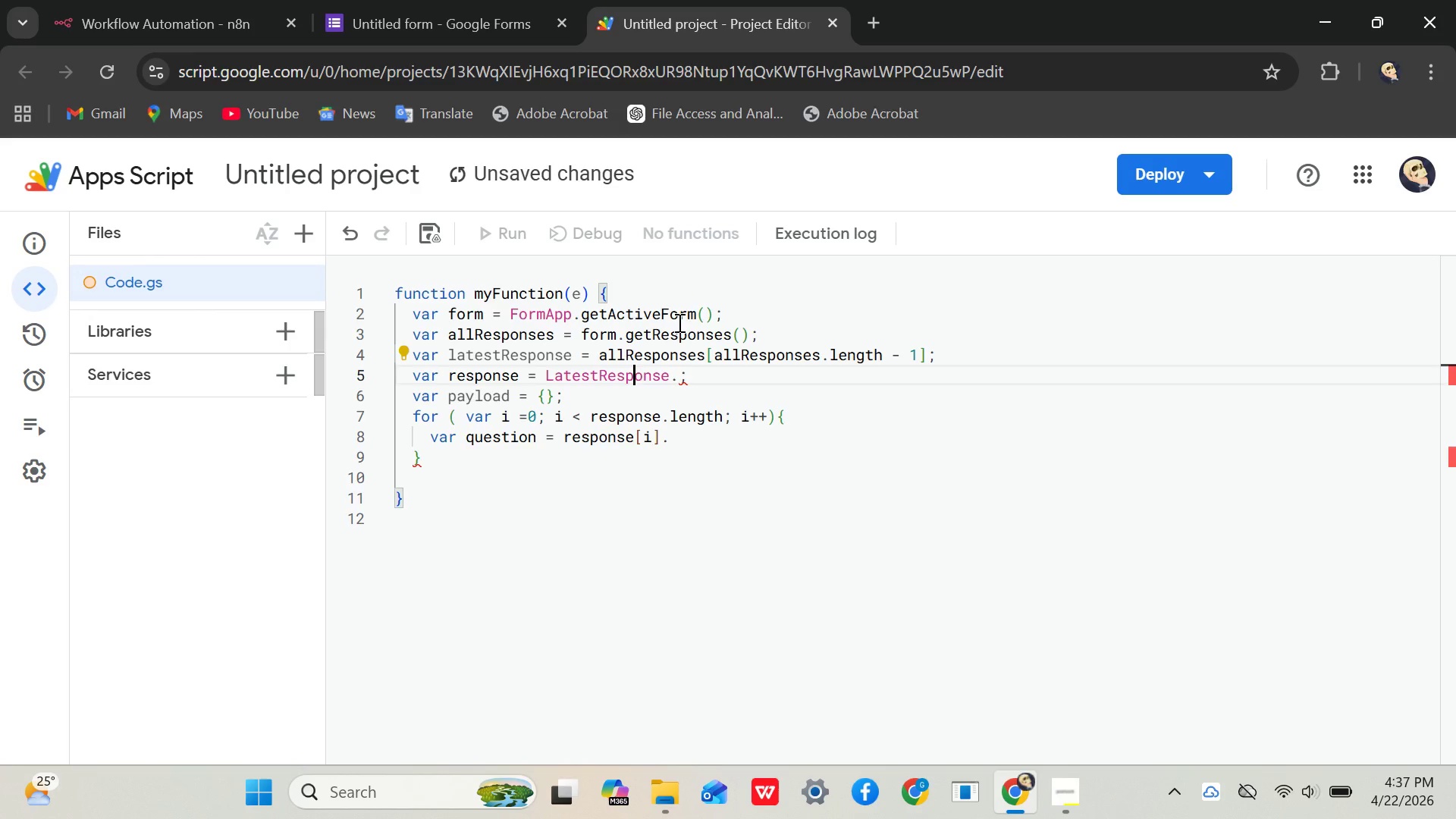 
key(ArrowLeft)
 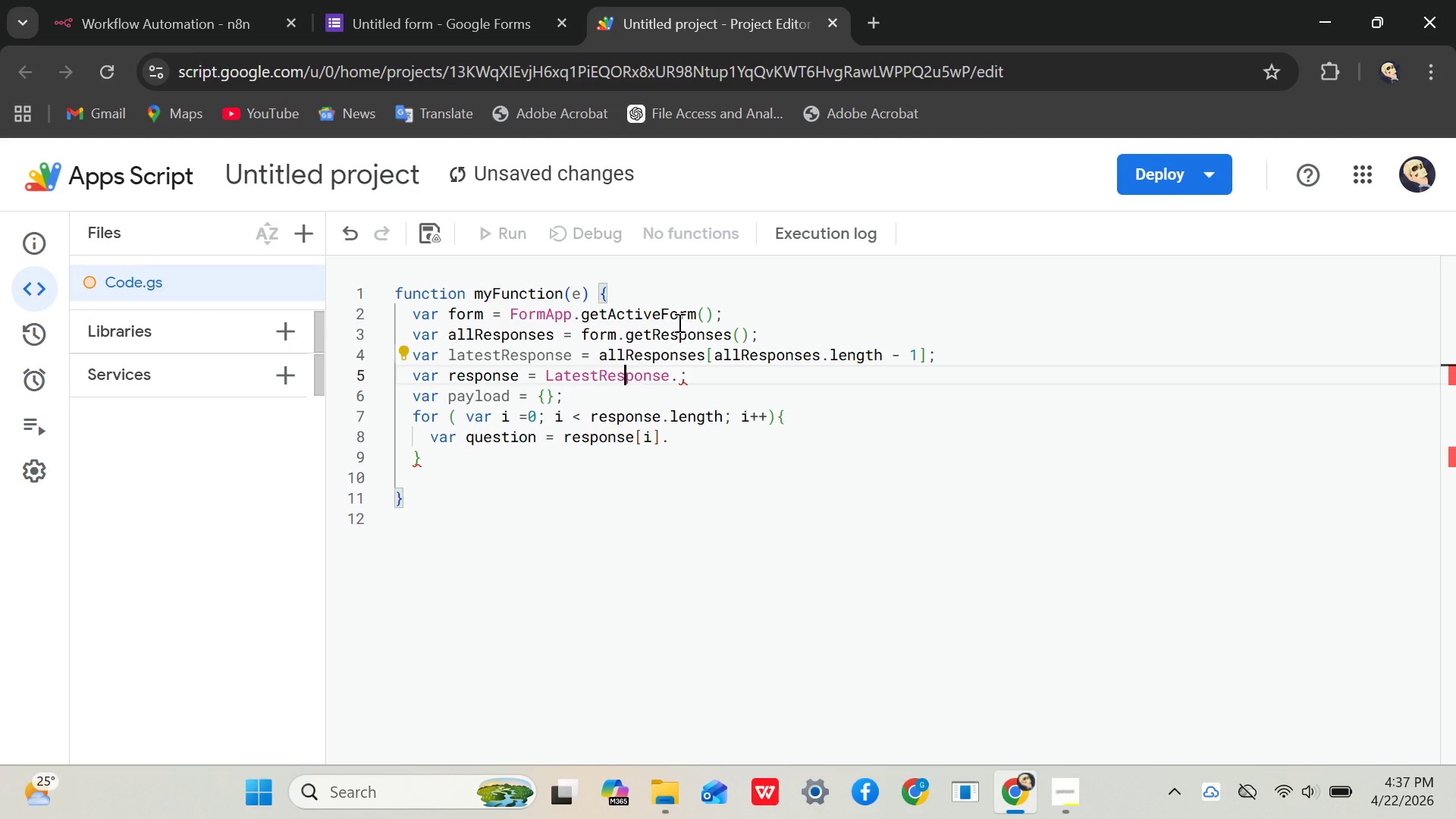 
key(ArrowLeft)
 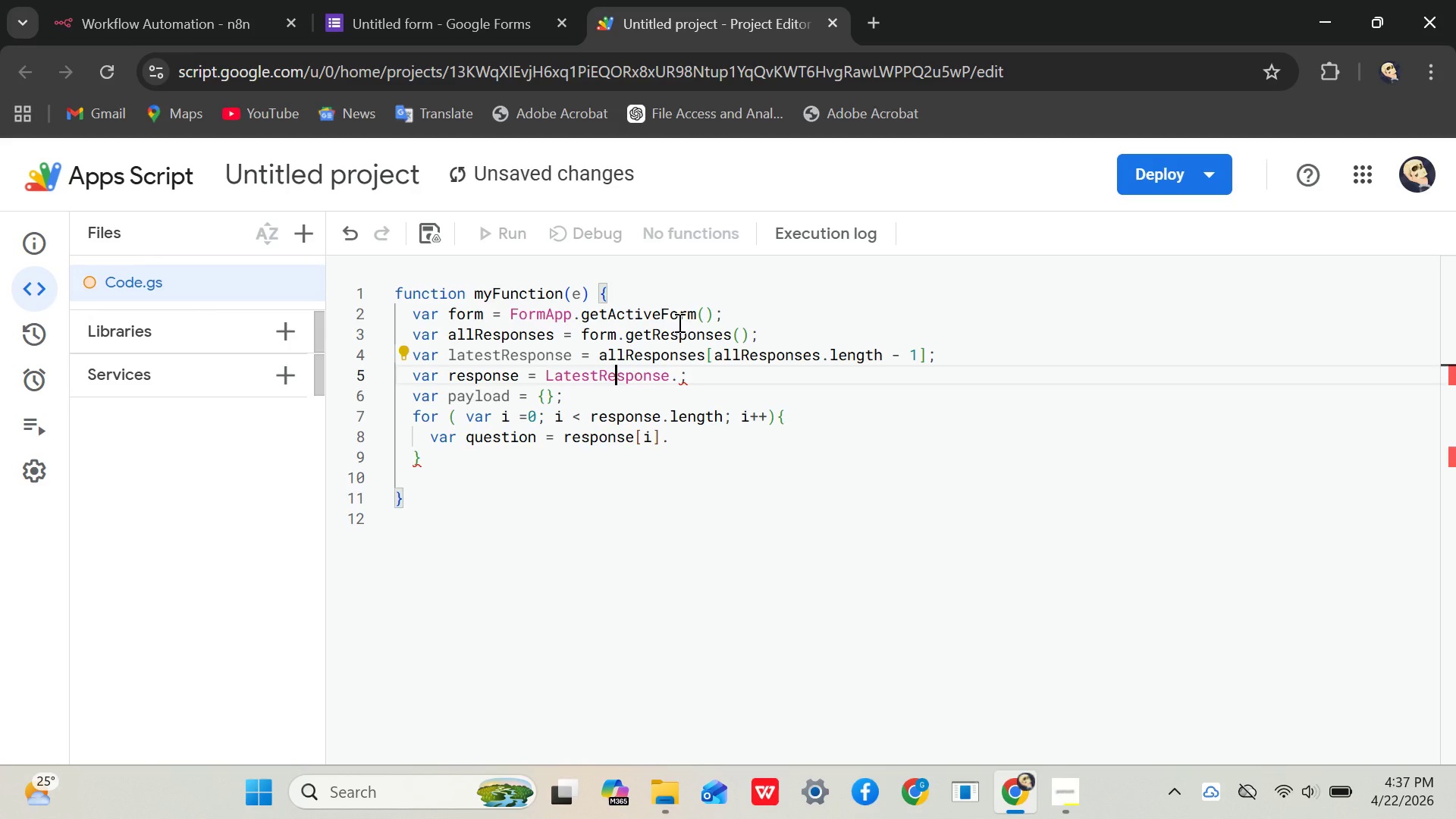 
key(ArrowLeft)
 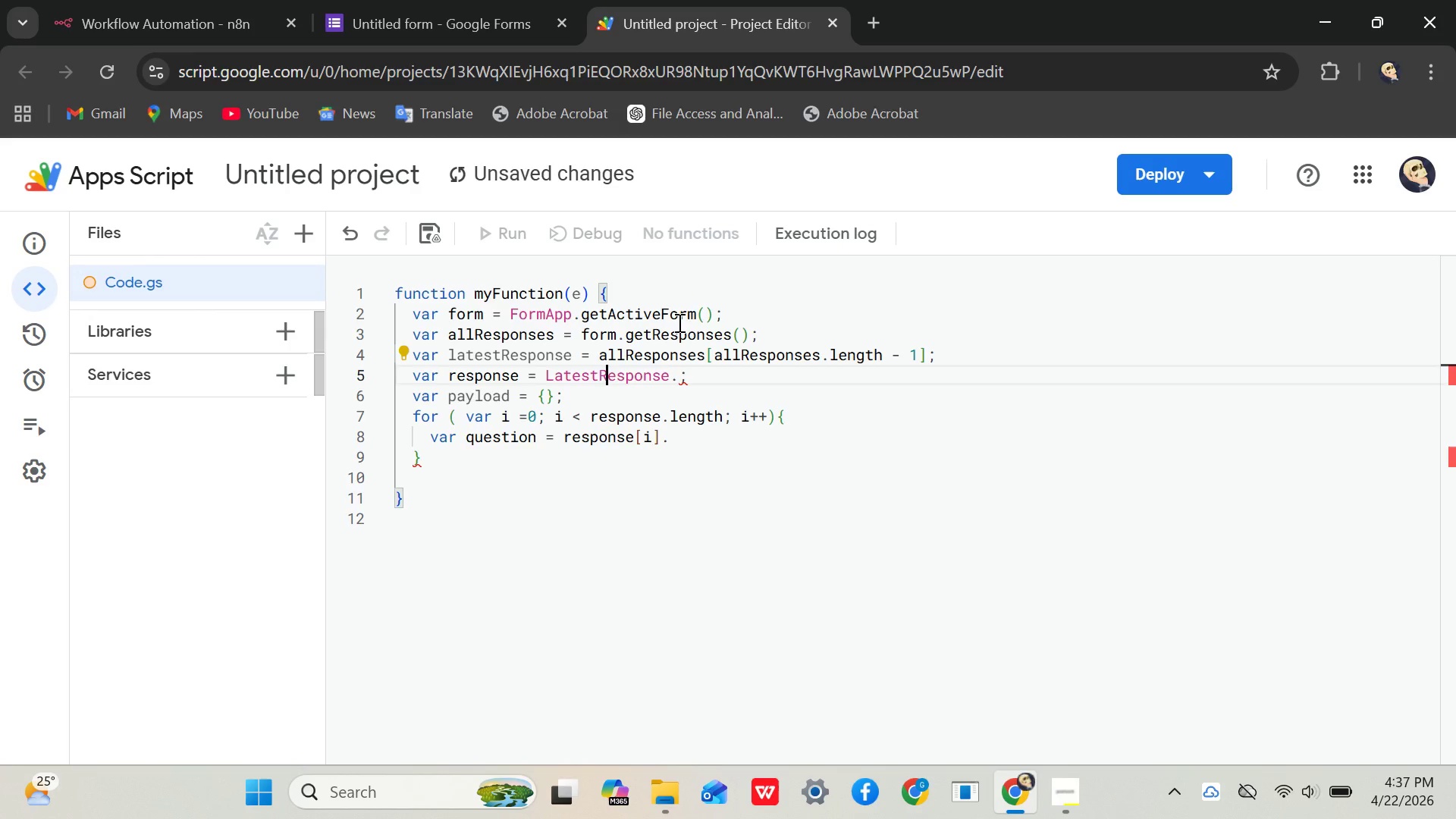 
key(ArrowLeft)
 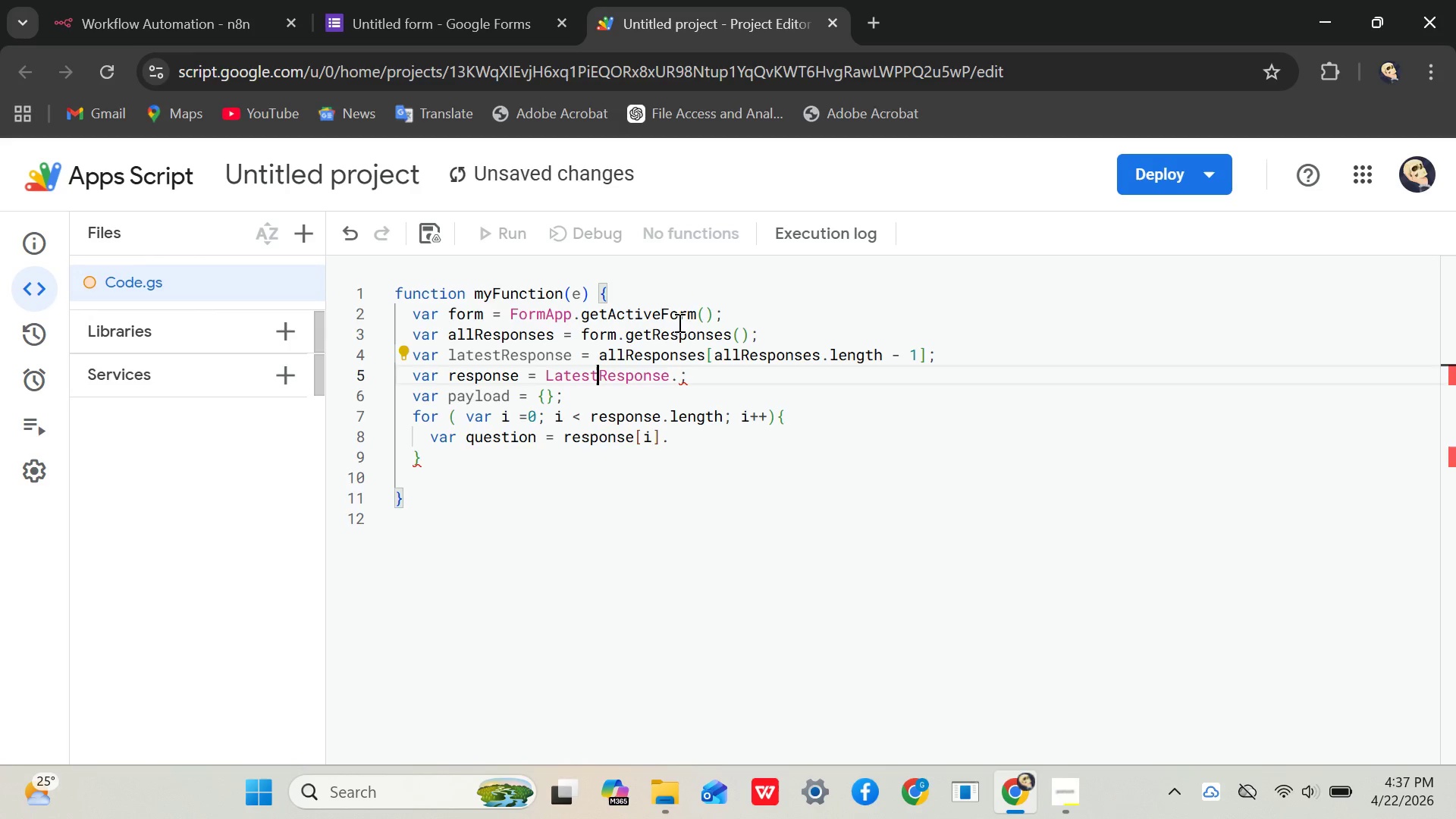 
key(ArrowLeft)
 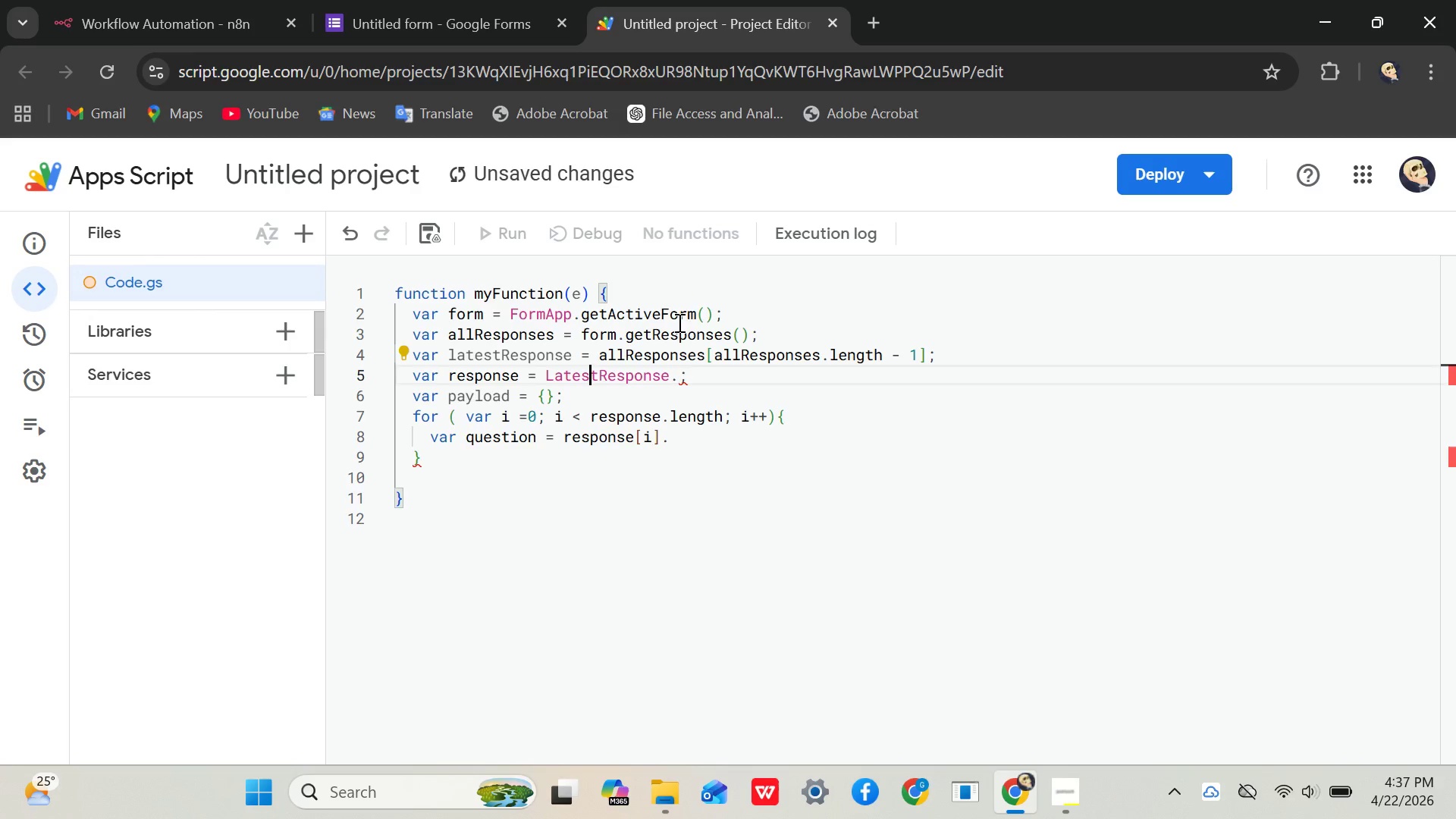 
key(ArrowLeft)
 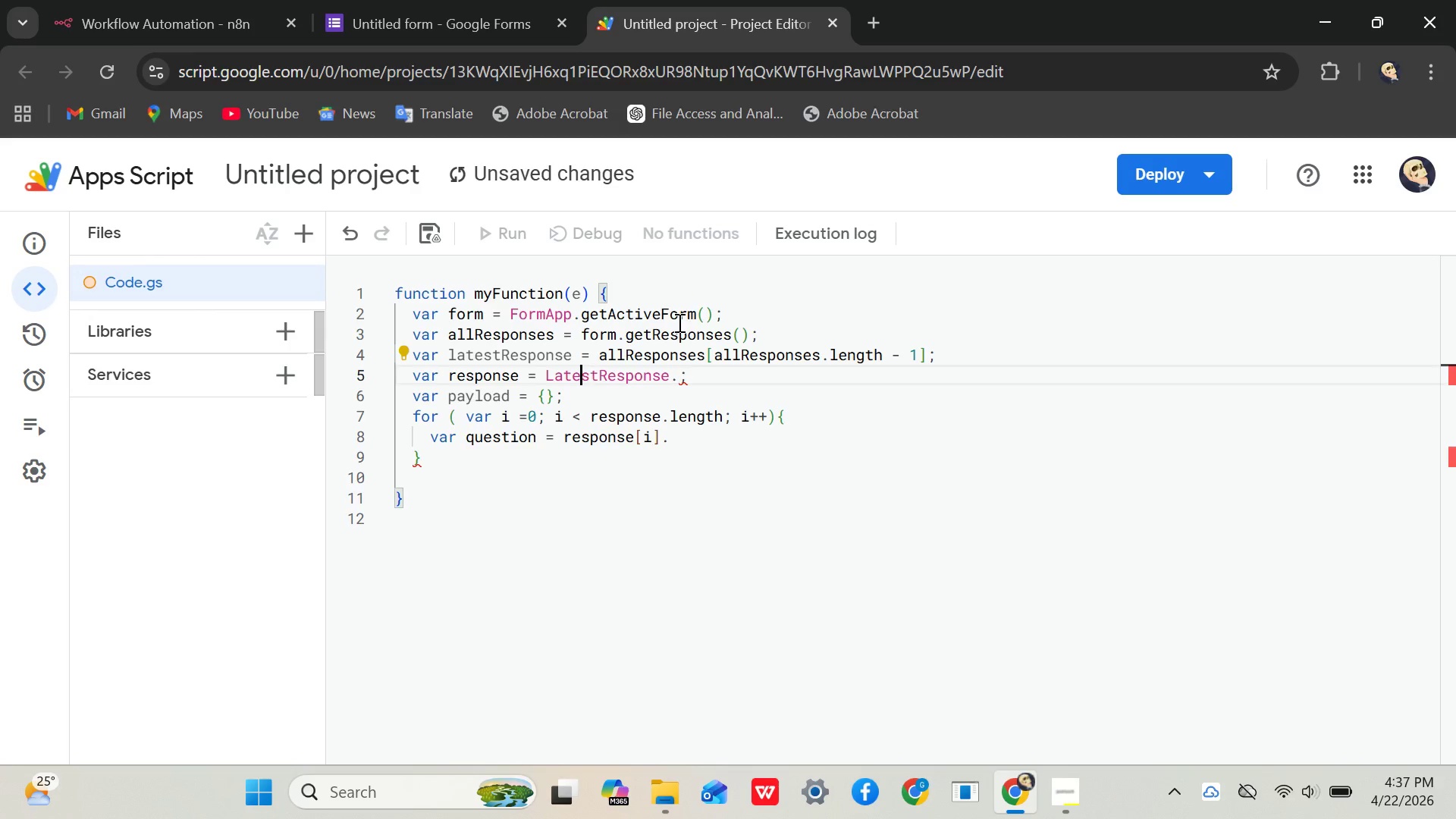 
key(ArrowLeft)
 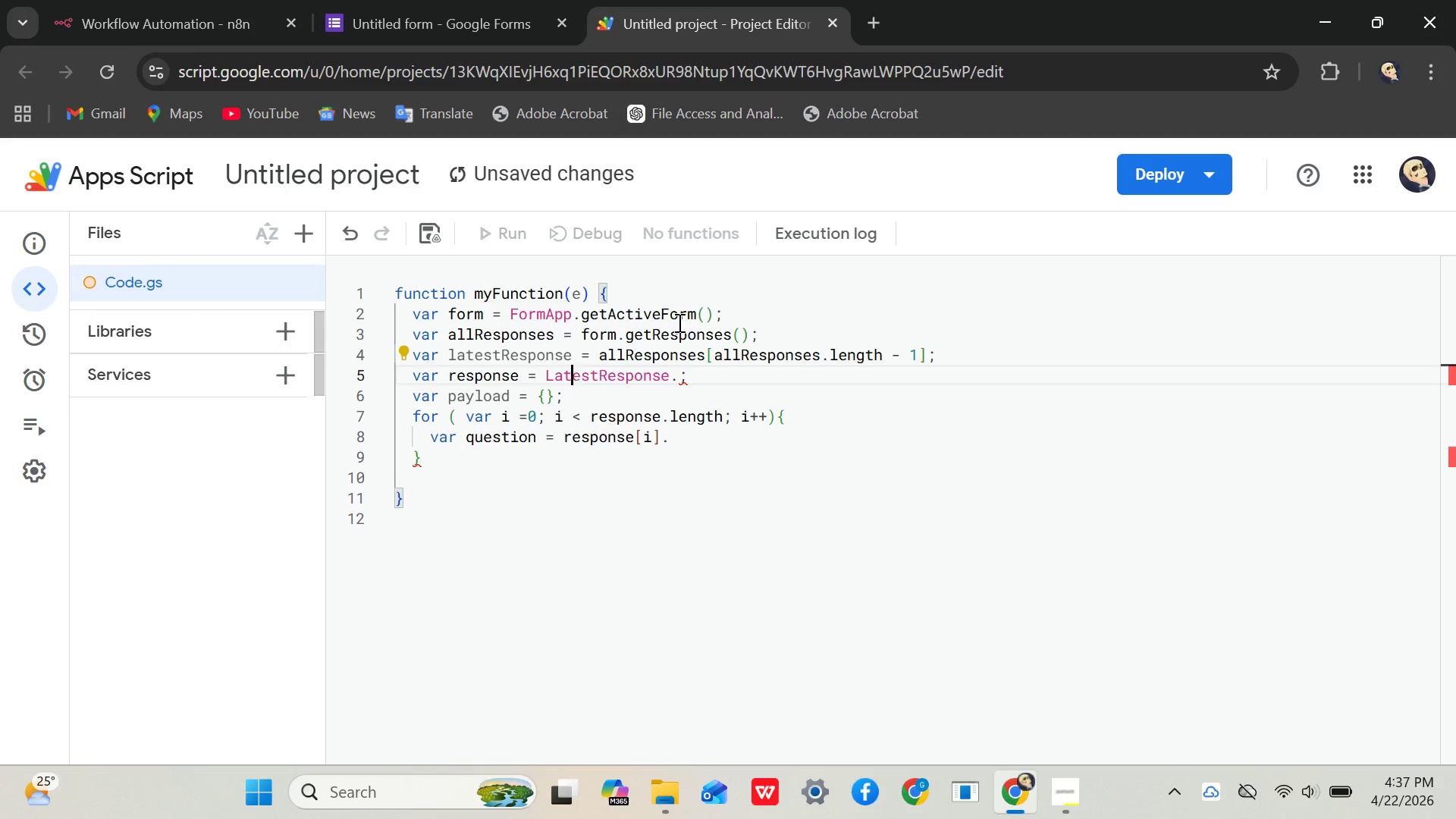 
key(ArrowLeft)
 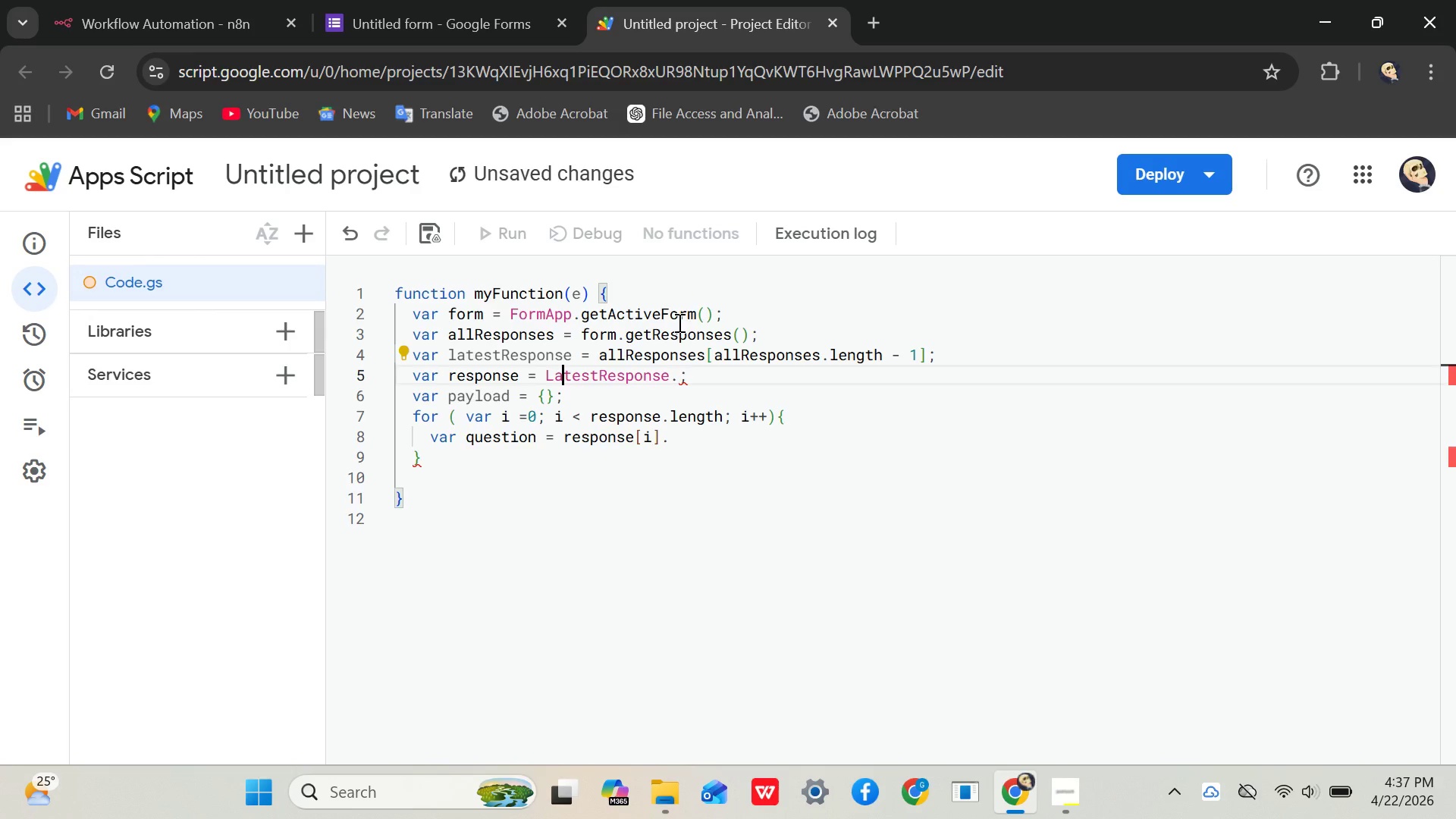 
key(ArrowLeft)
 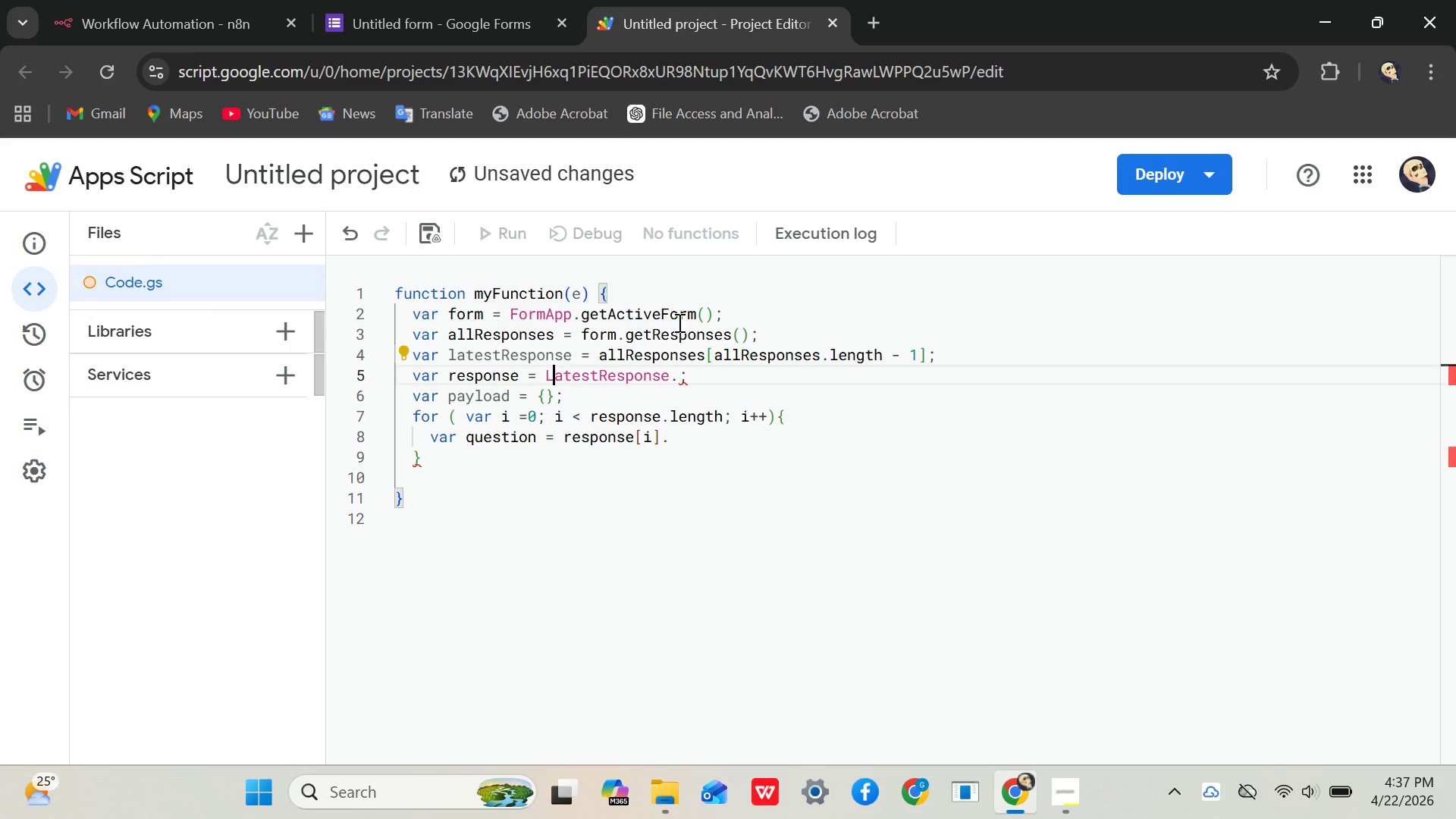 
key(ArrowLeft)
 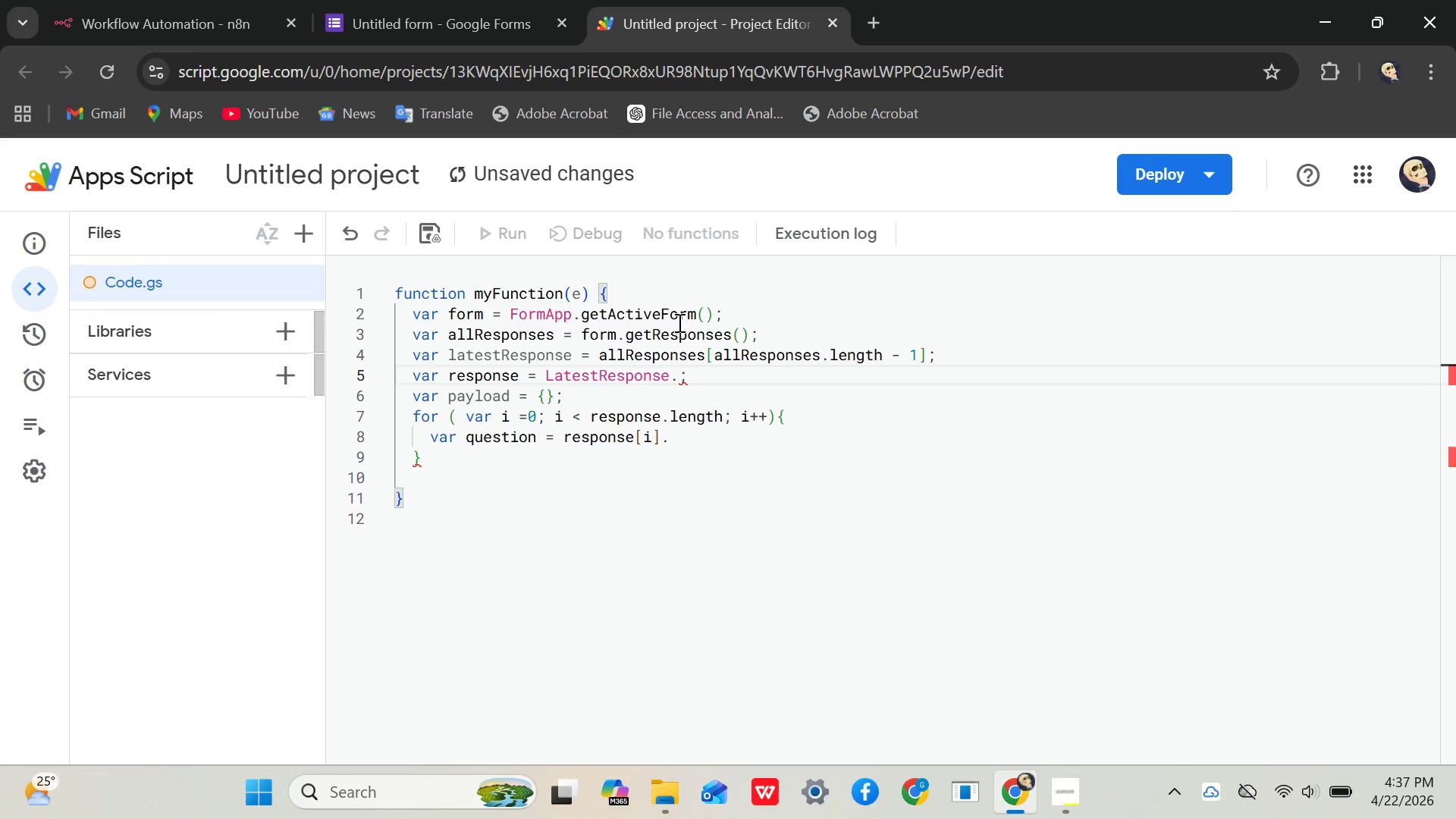 
key(Backspace)
 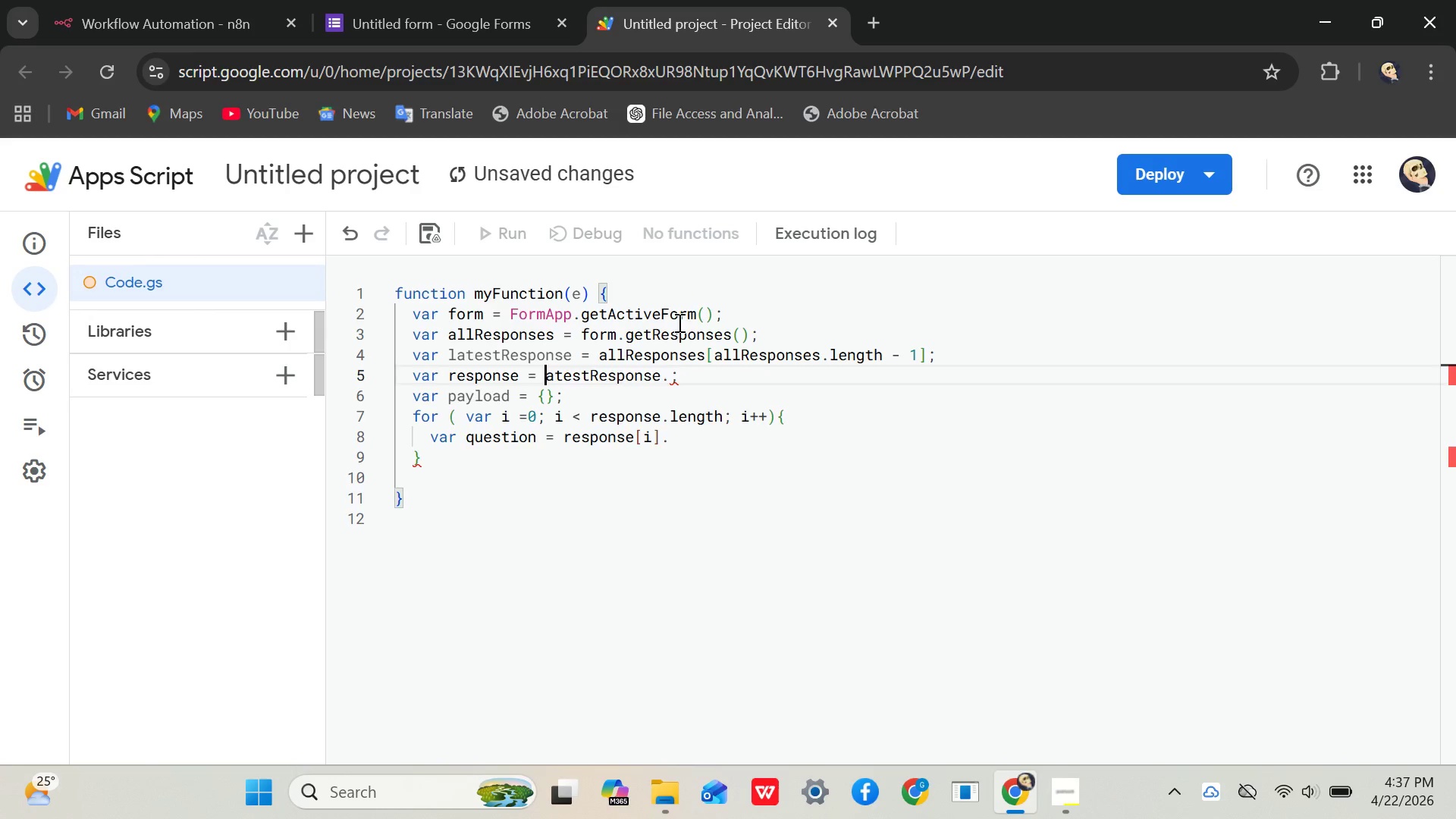 
key(L)
 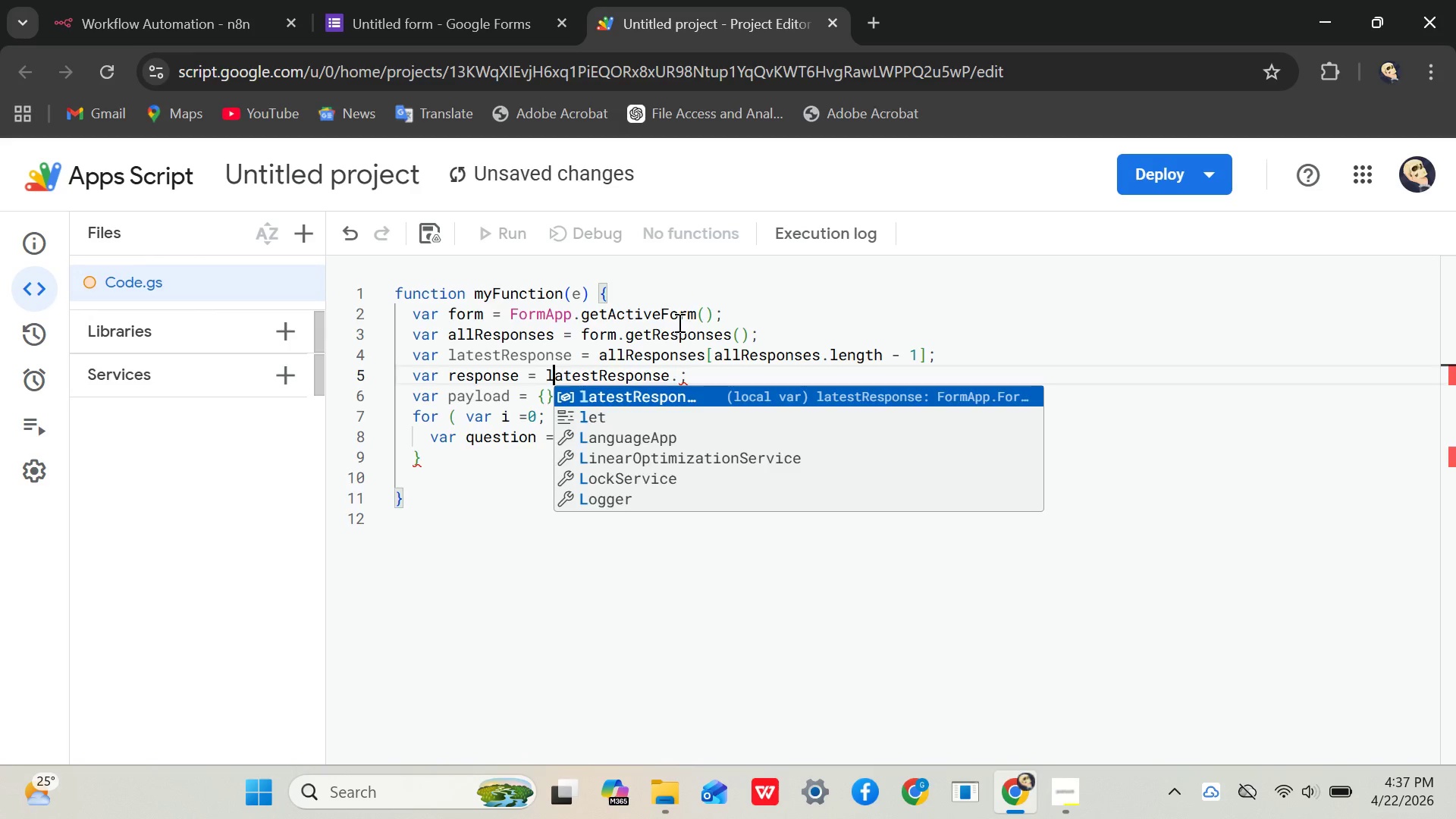 
hold_key(key=ArrowRight, duration=0.81)
 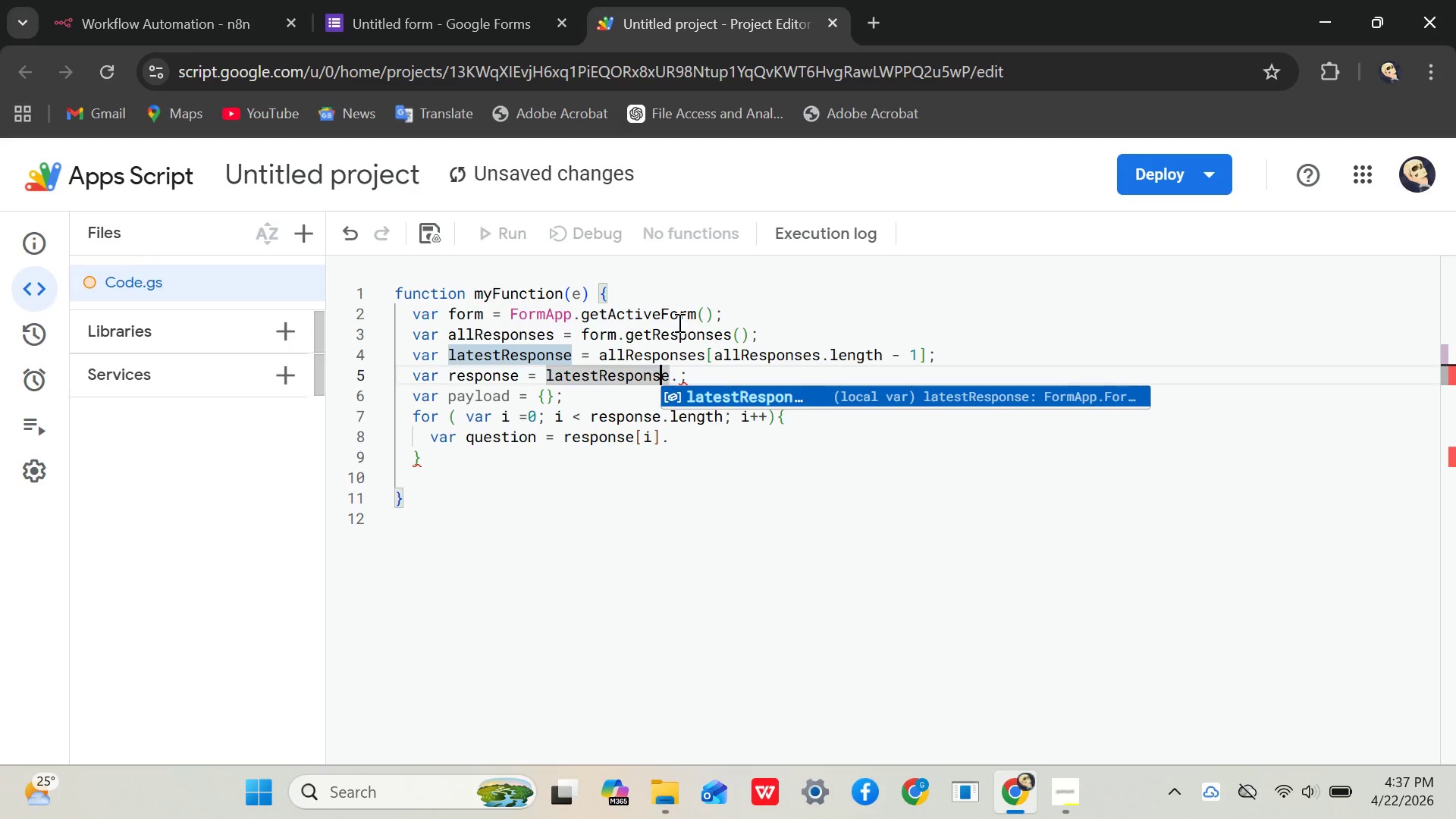 
key(ArrowRight)
 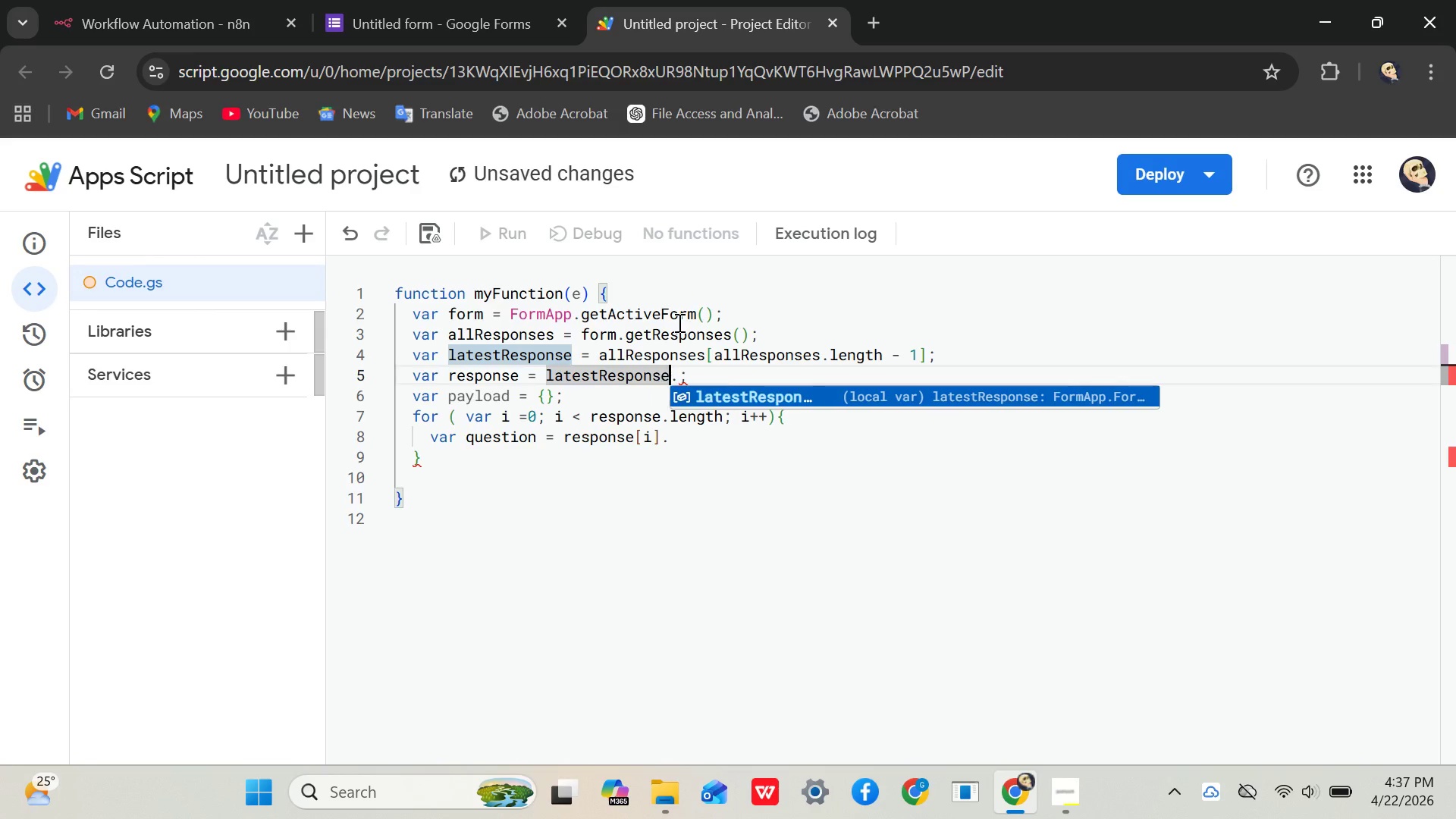 
key(ArrowRight)
 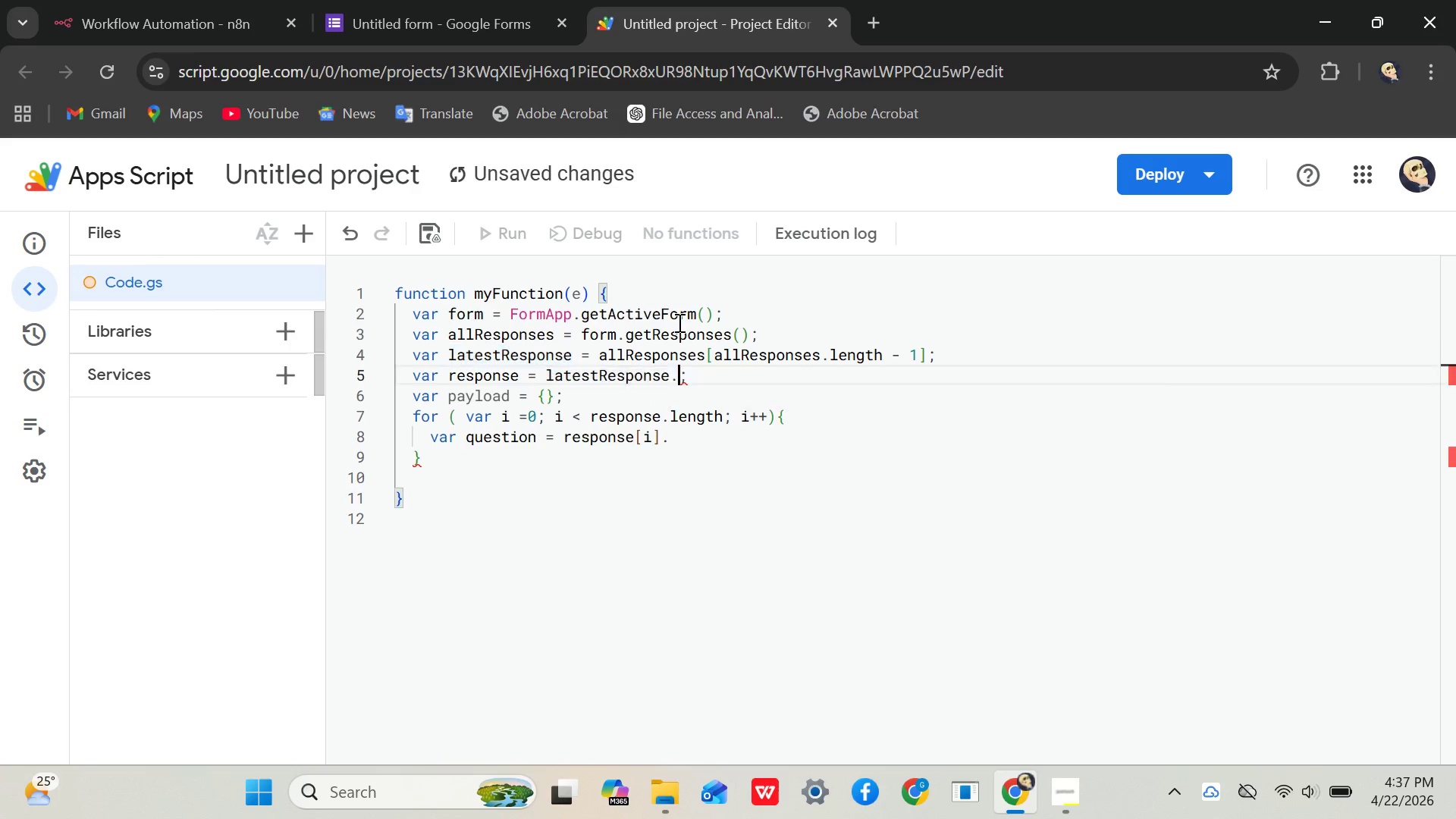 
key(ArrowRight)
 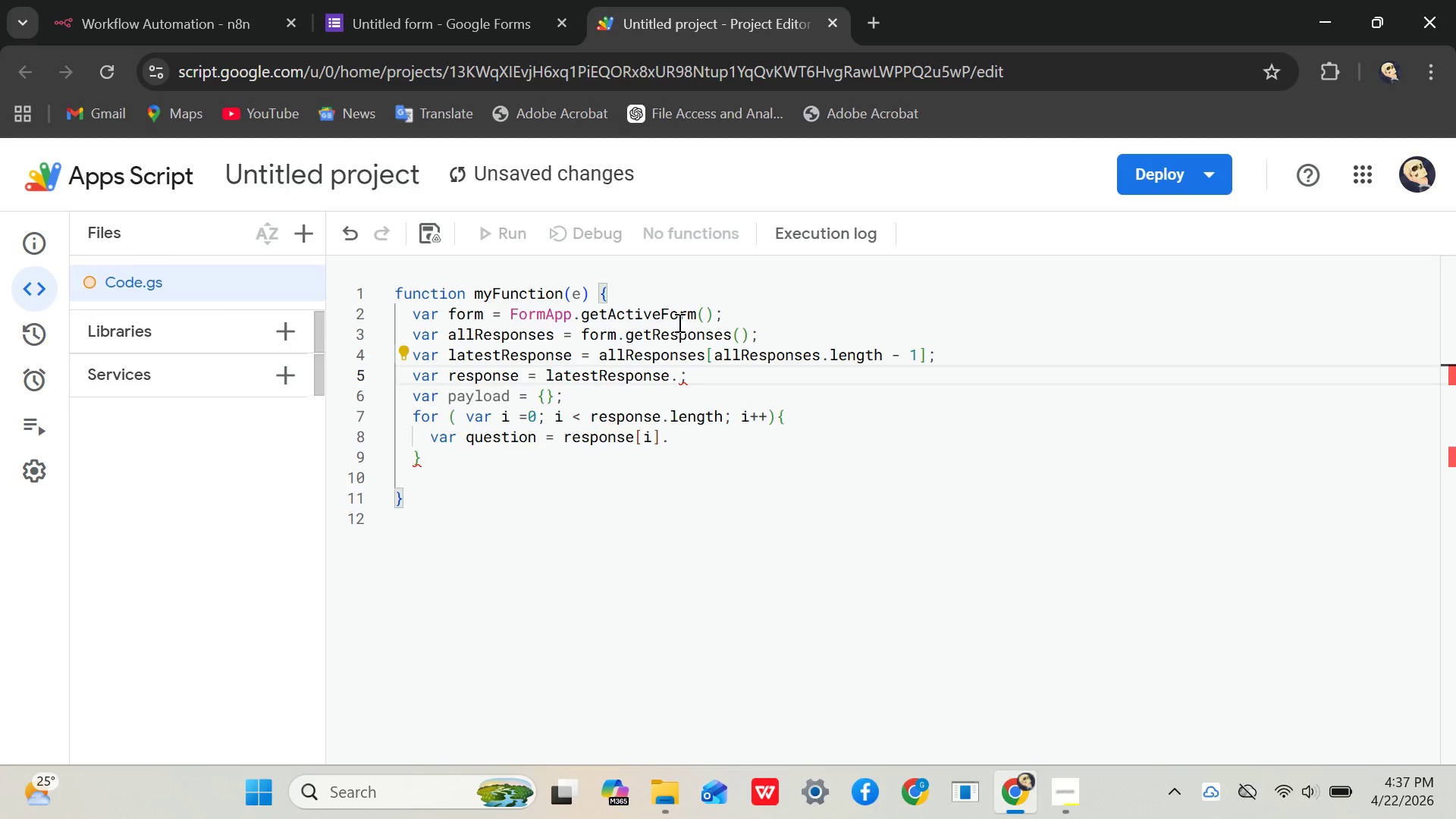 
type(geti)
 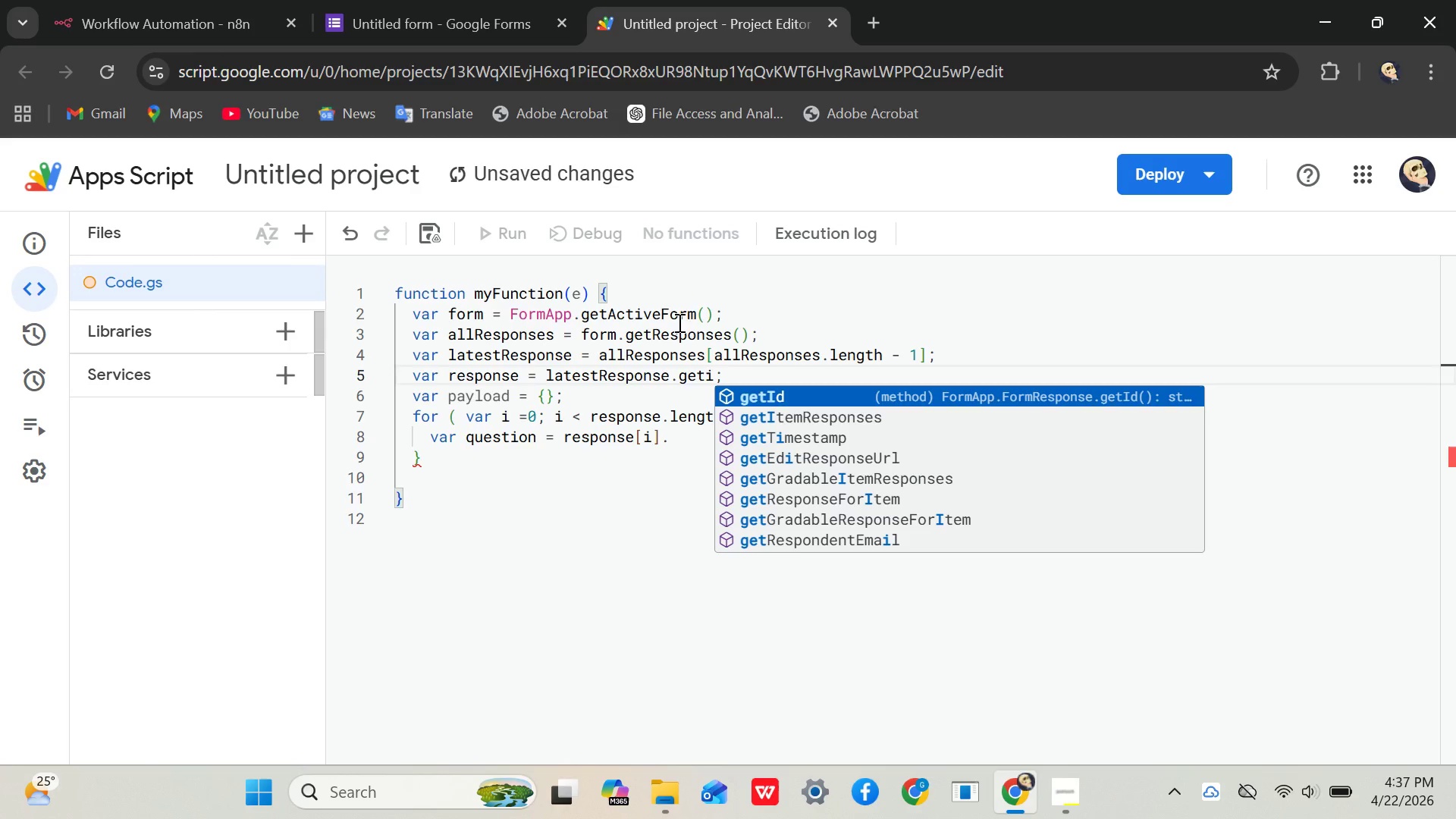 
key(ArrowDown)
 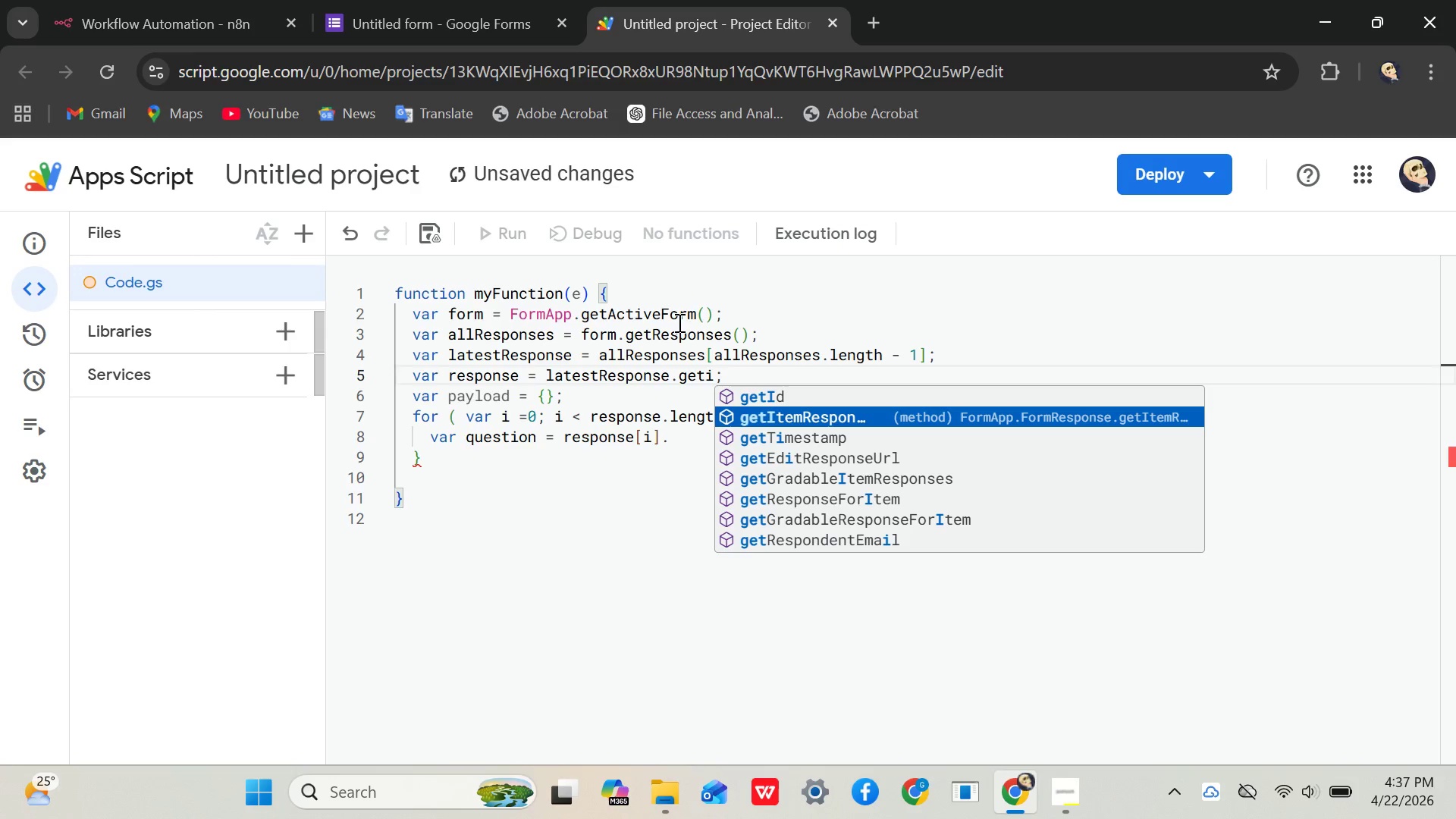 
key(Enter)
 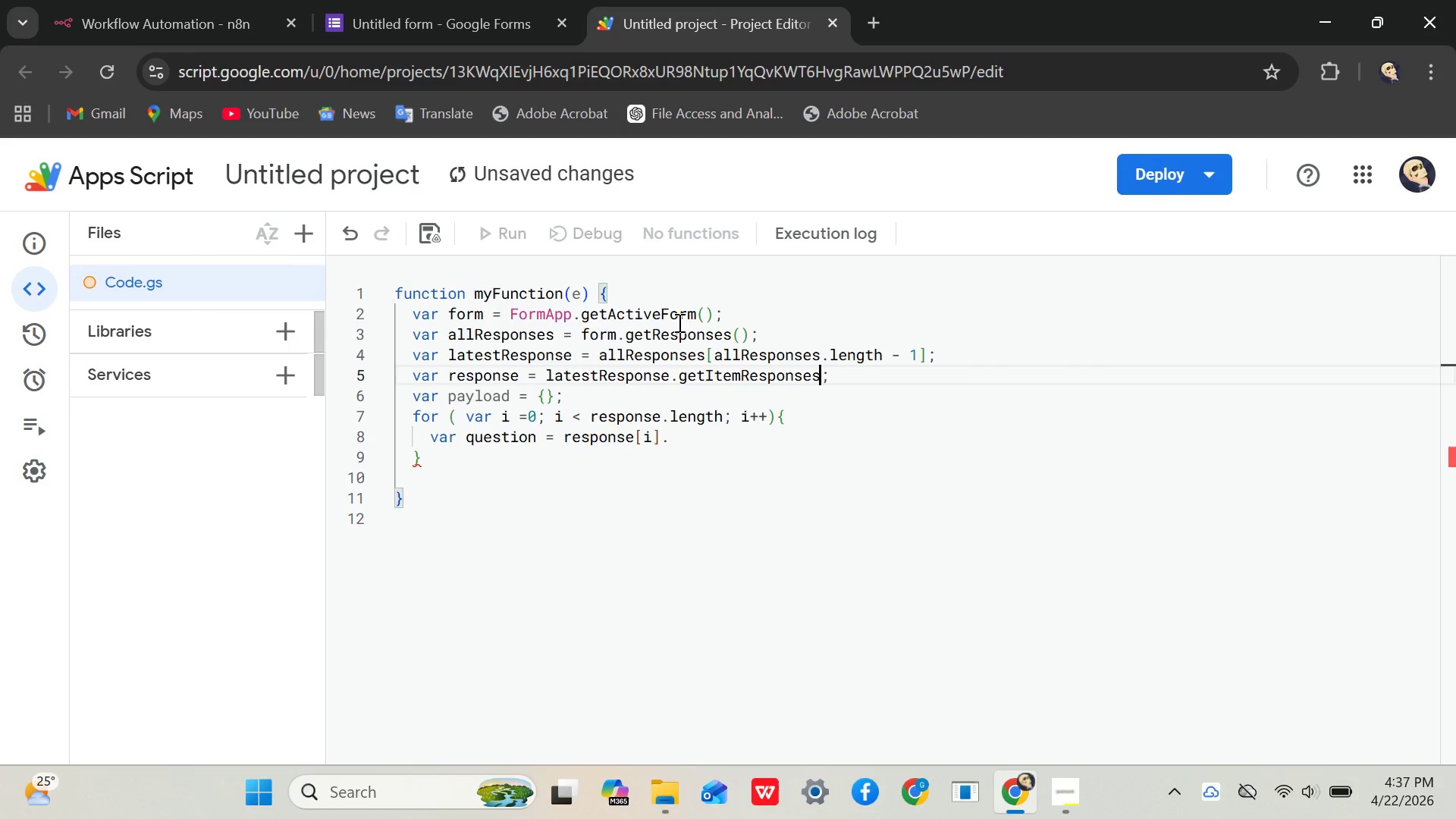 
key(Shift+9)
 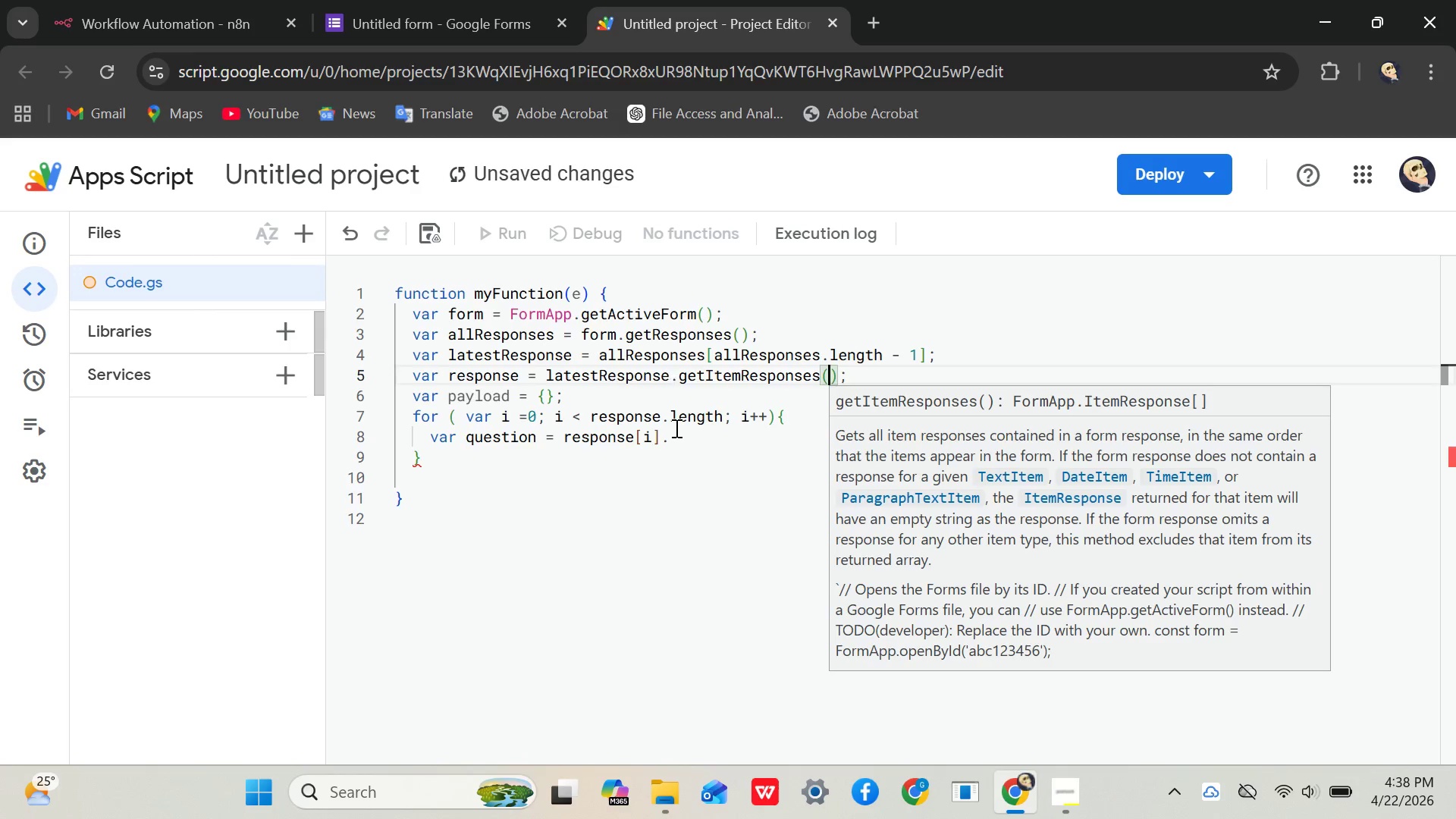 
left_click([673, 433])
 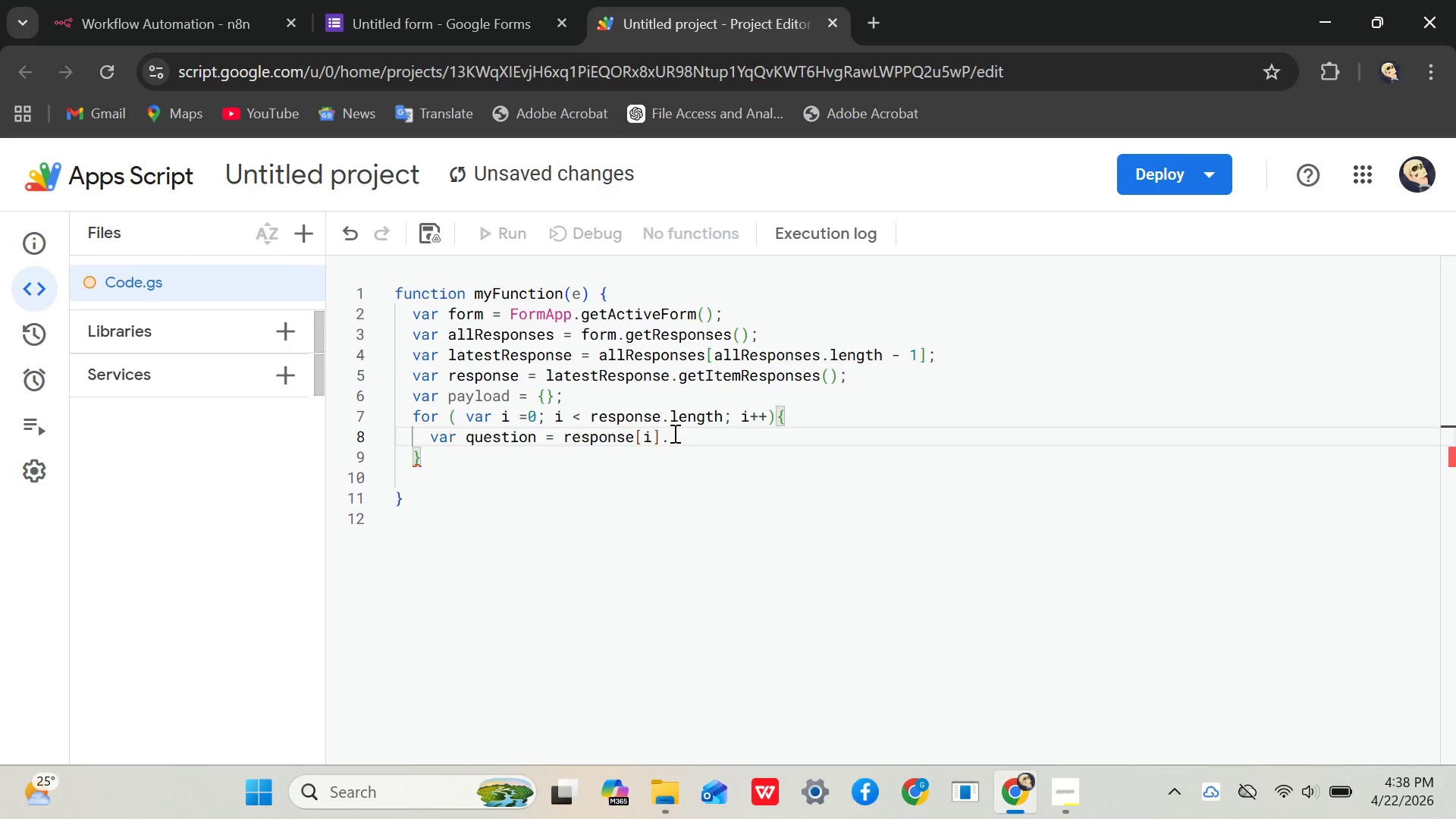 
key(I)
 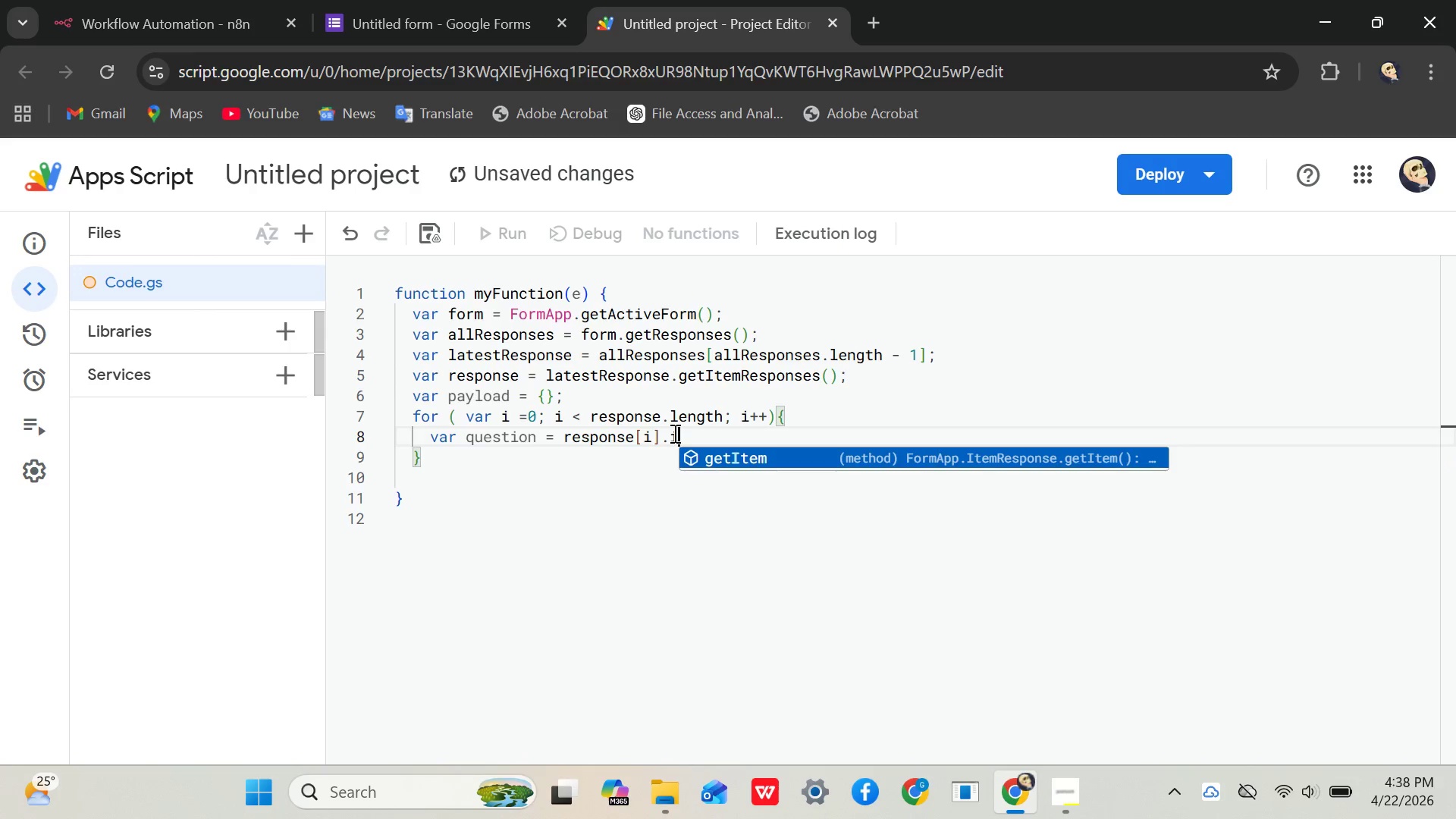 
key(Enter)
 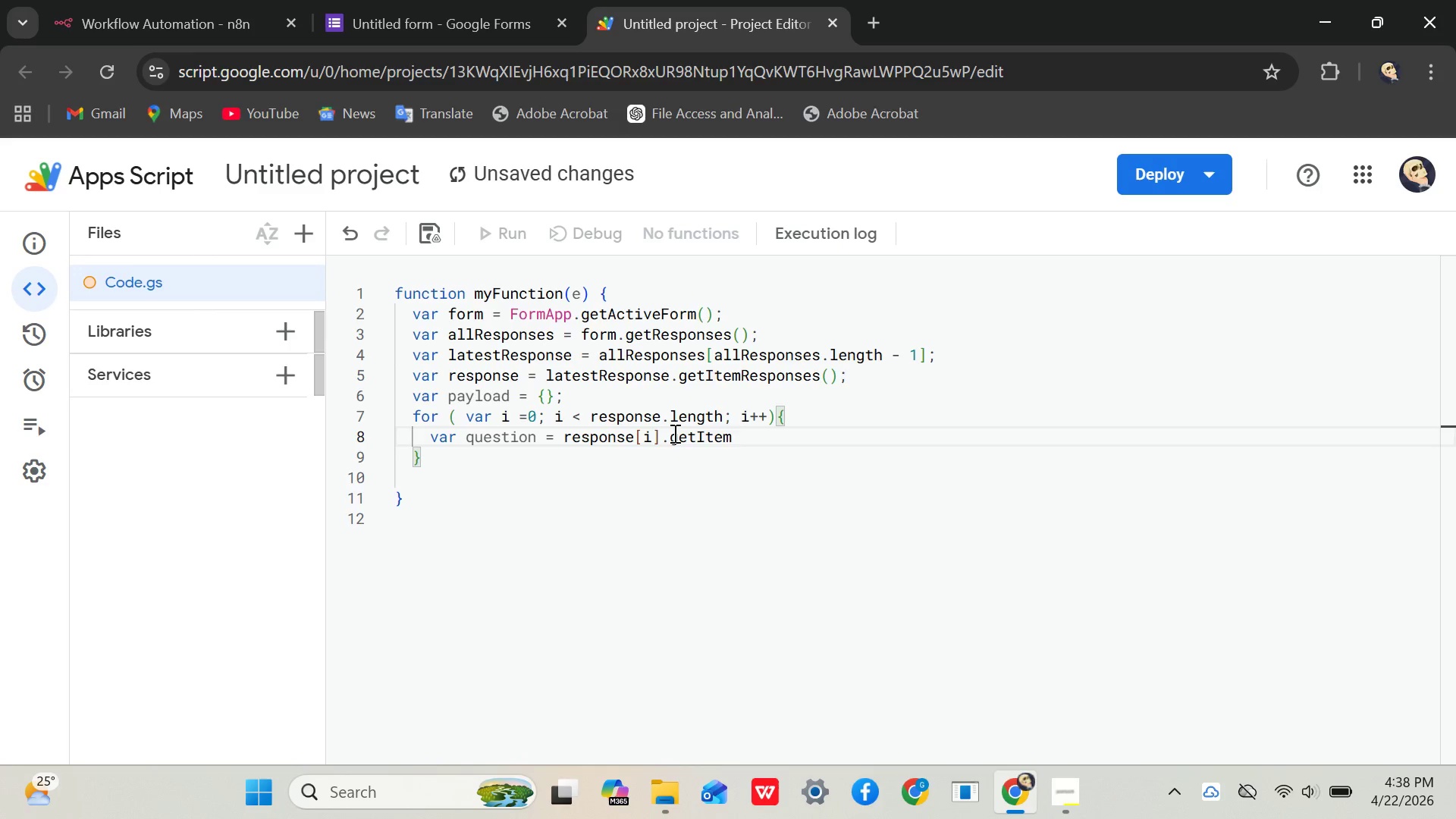 
key(Shift+9)
 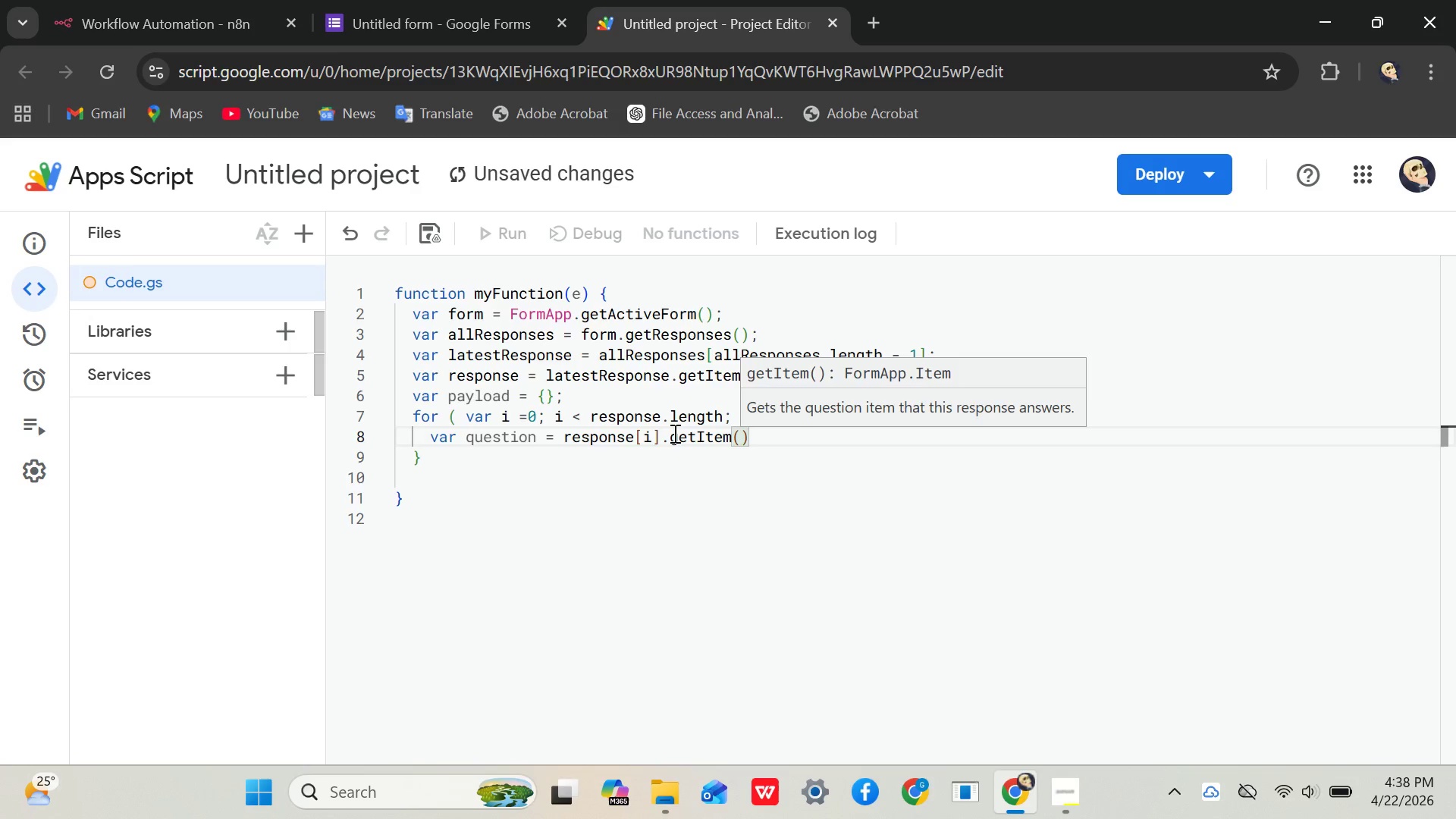 
key(ArrowRight)
 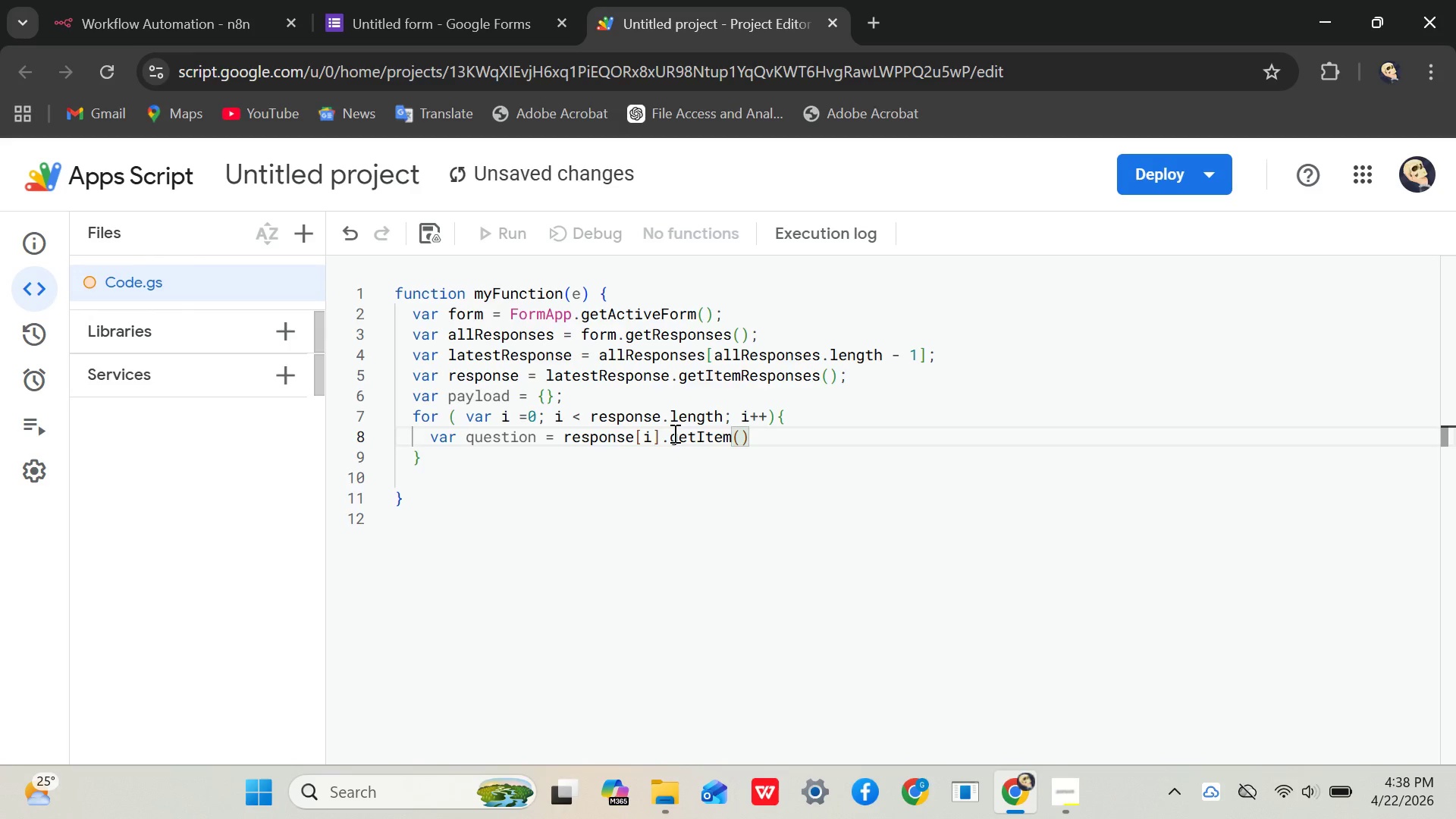 
type(.get)
 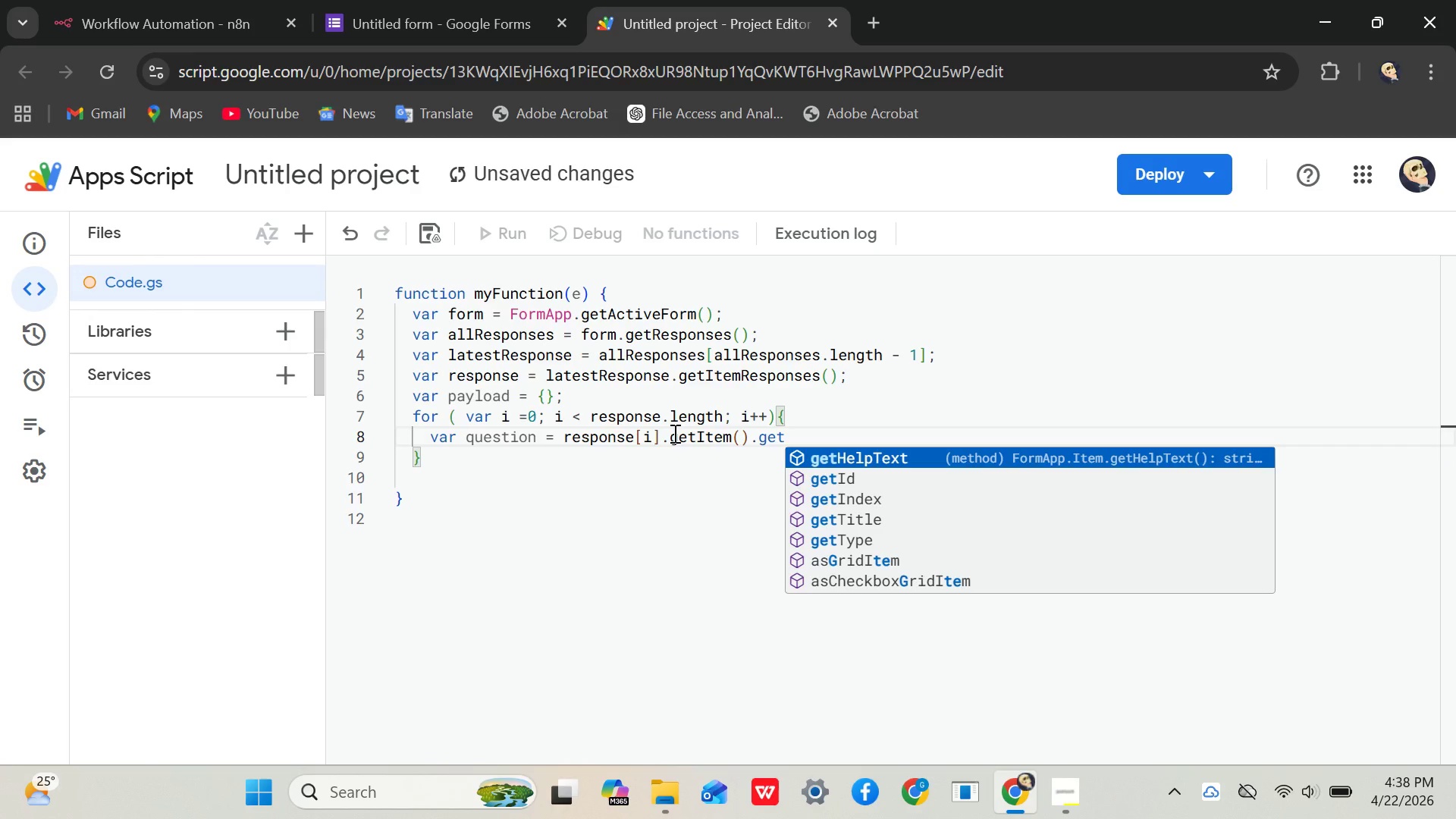 
key(ArrowDown)
 